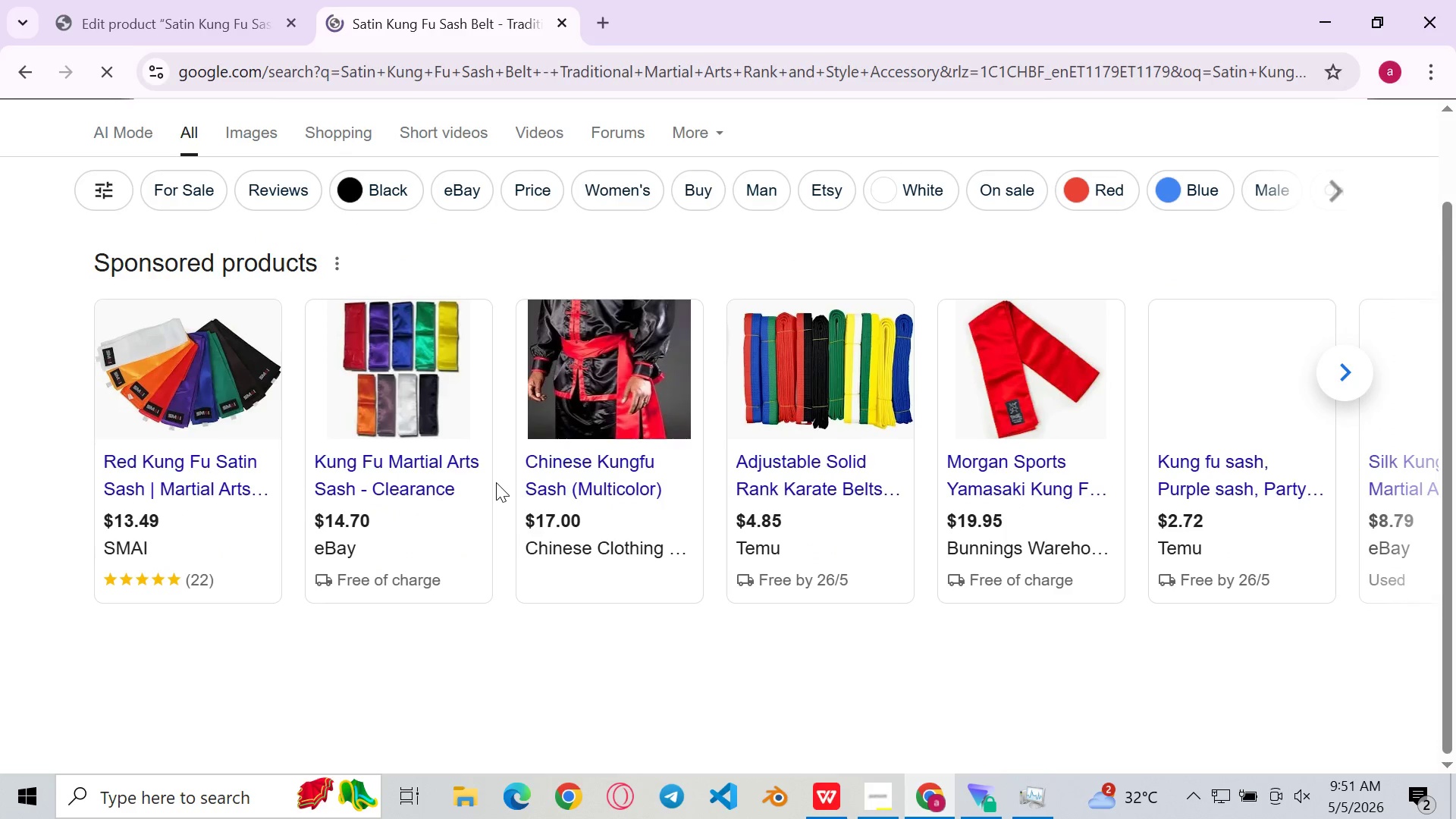 
left_click([206, 449])
 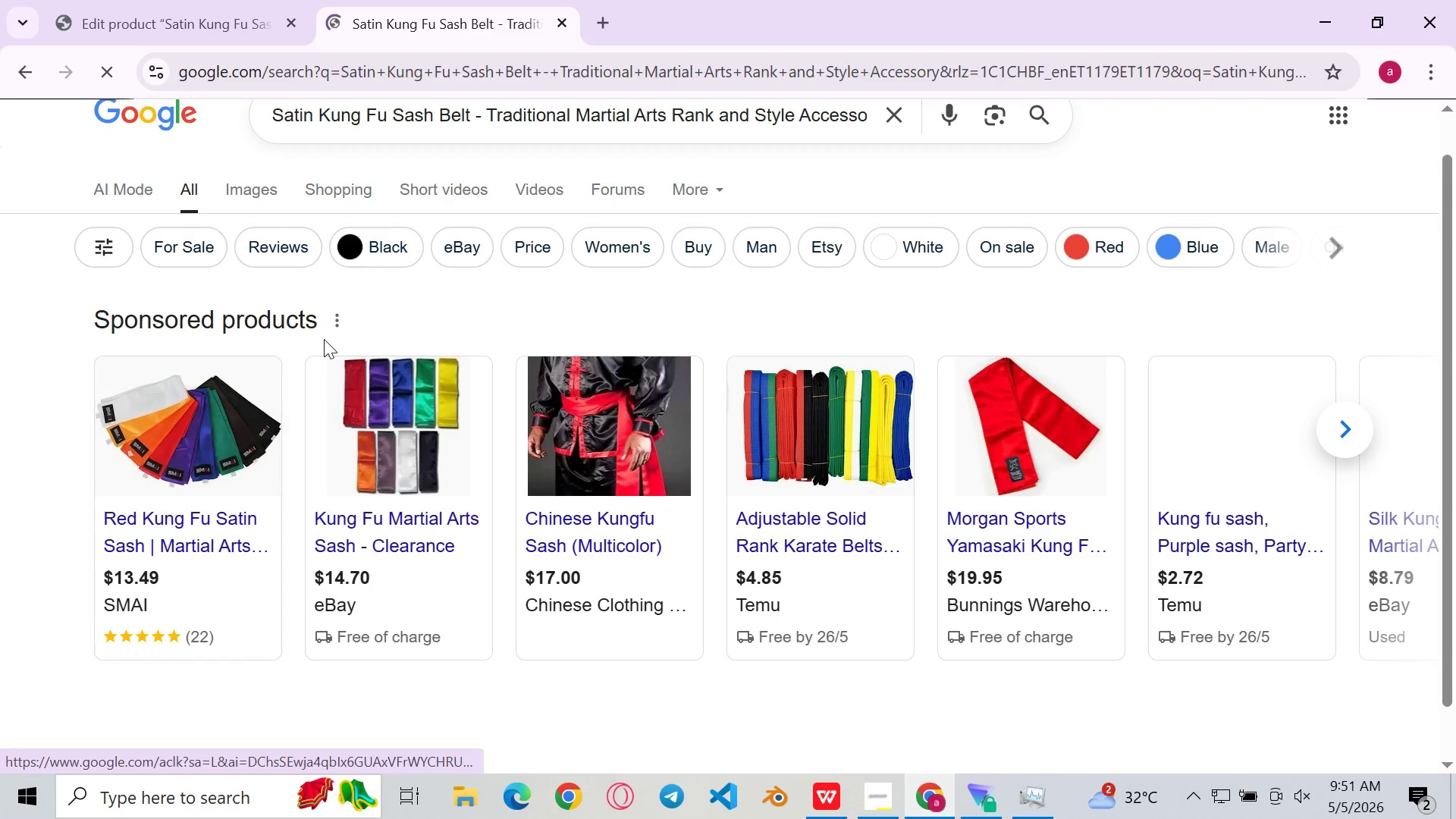 
left_click([55, 0])
 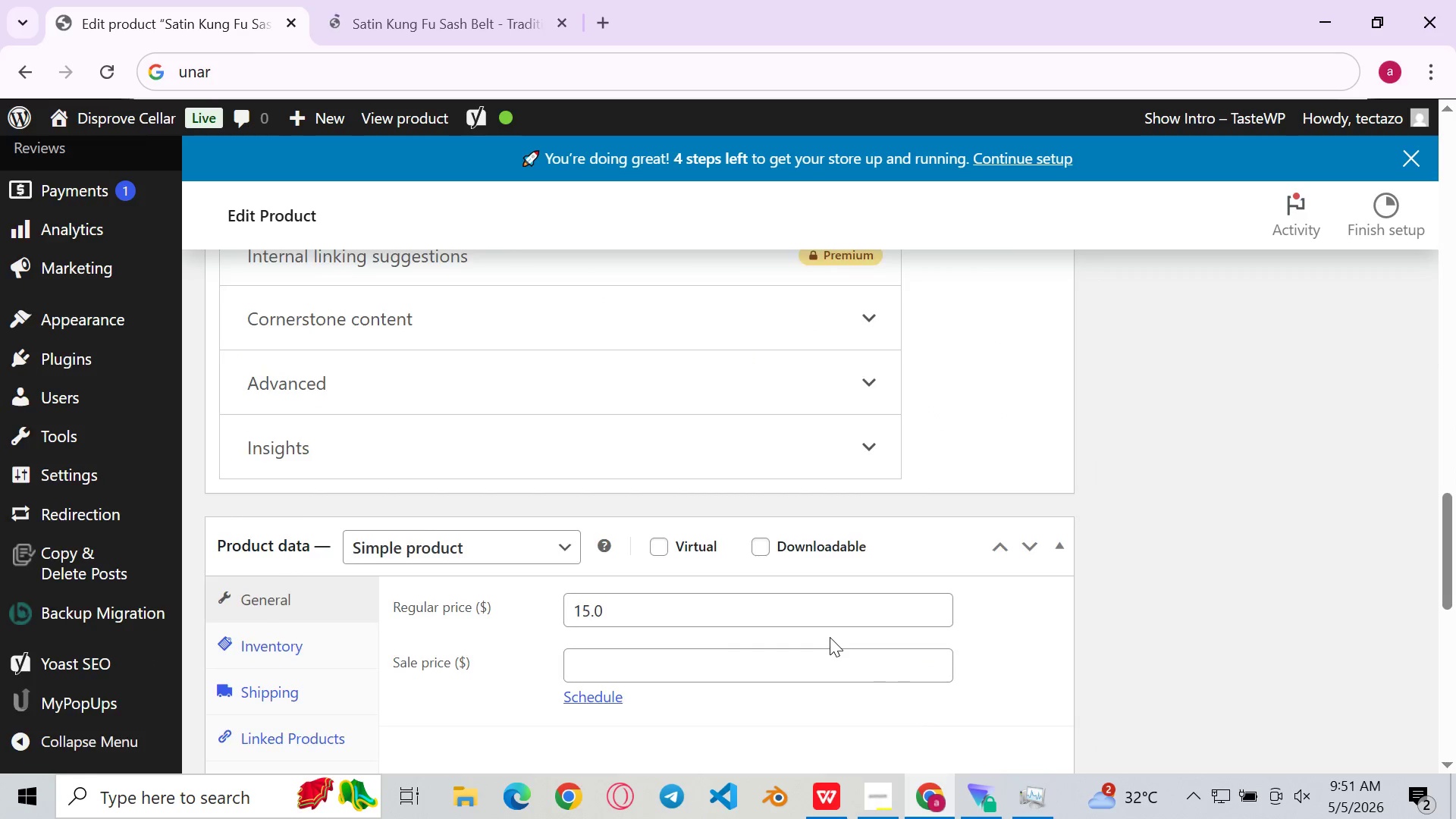 
left_click([447, 0])
 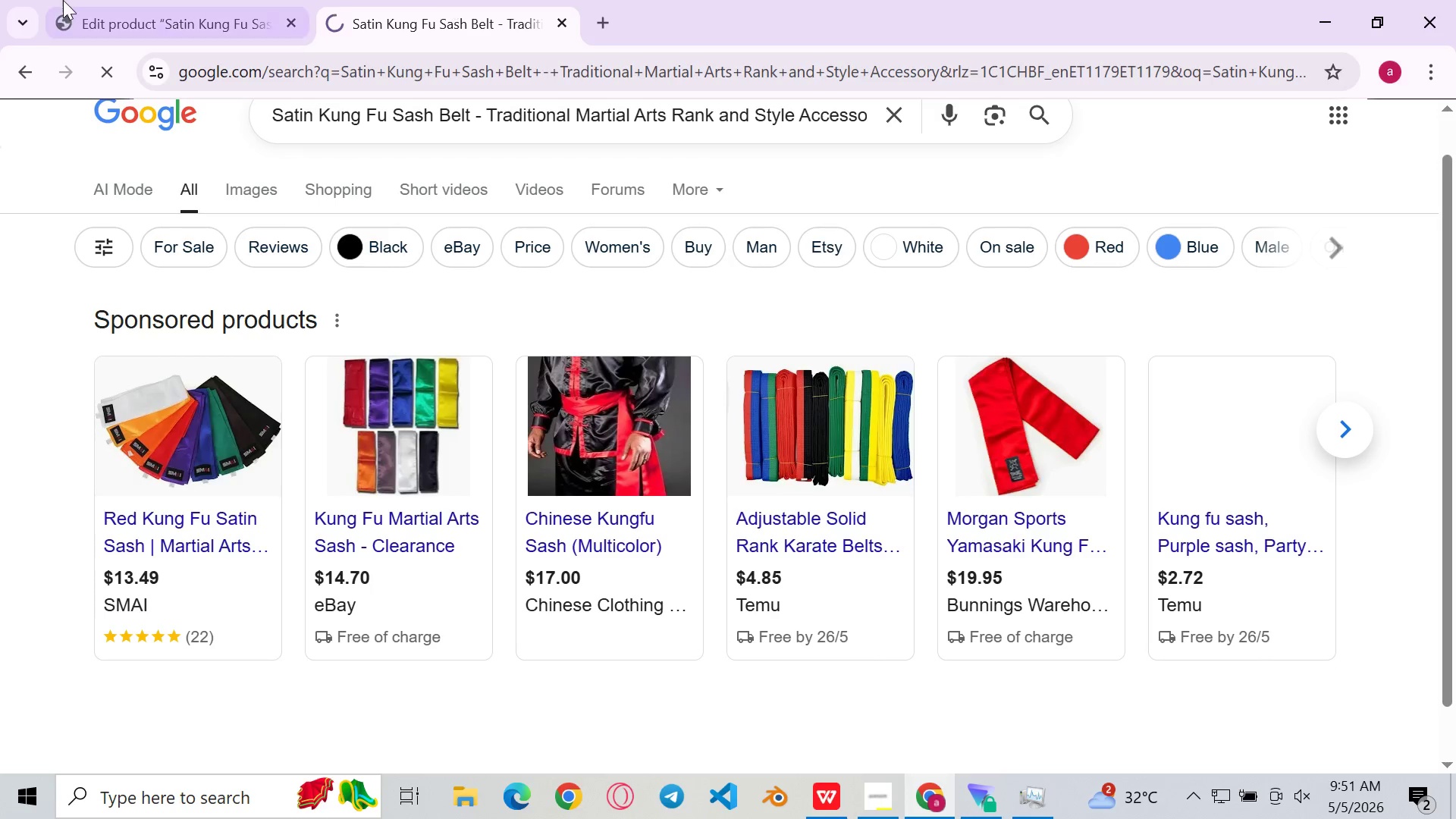 
left_click([63, 0])
 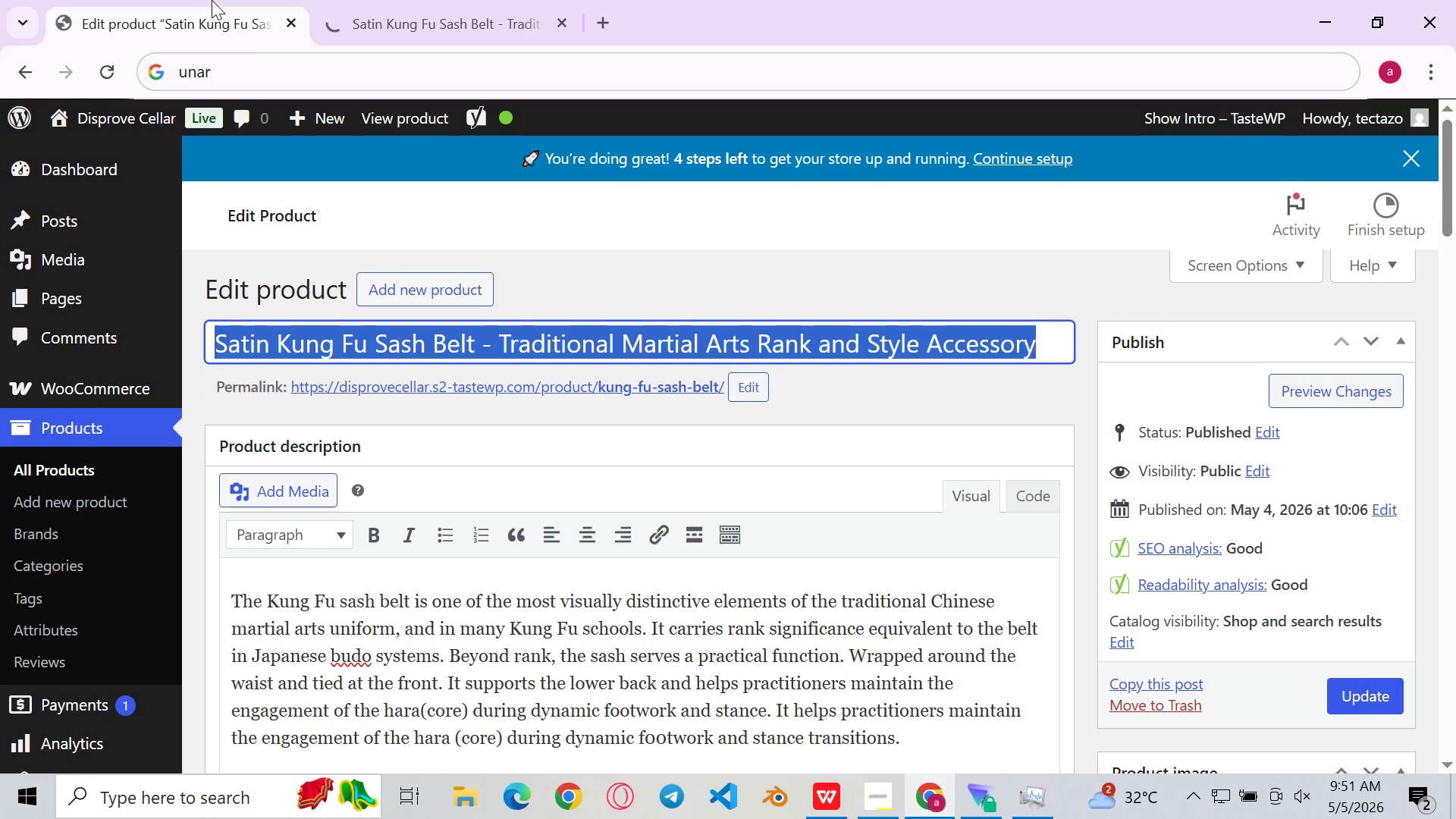 
left_click([370, 0])
 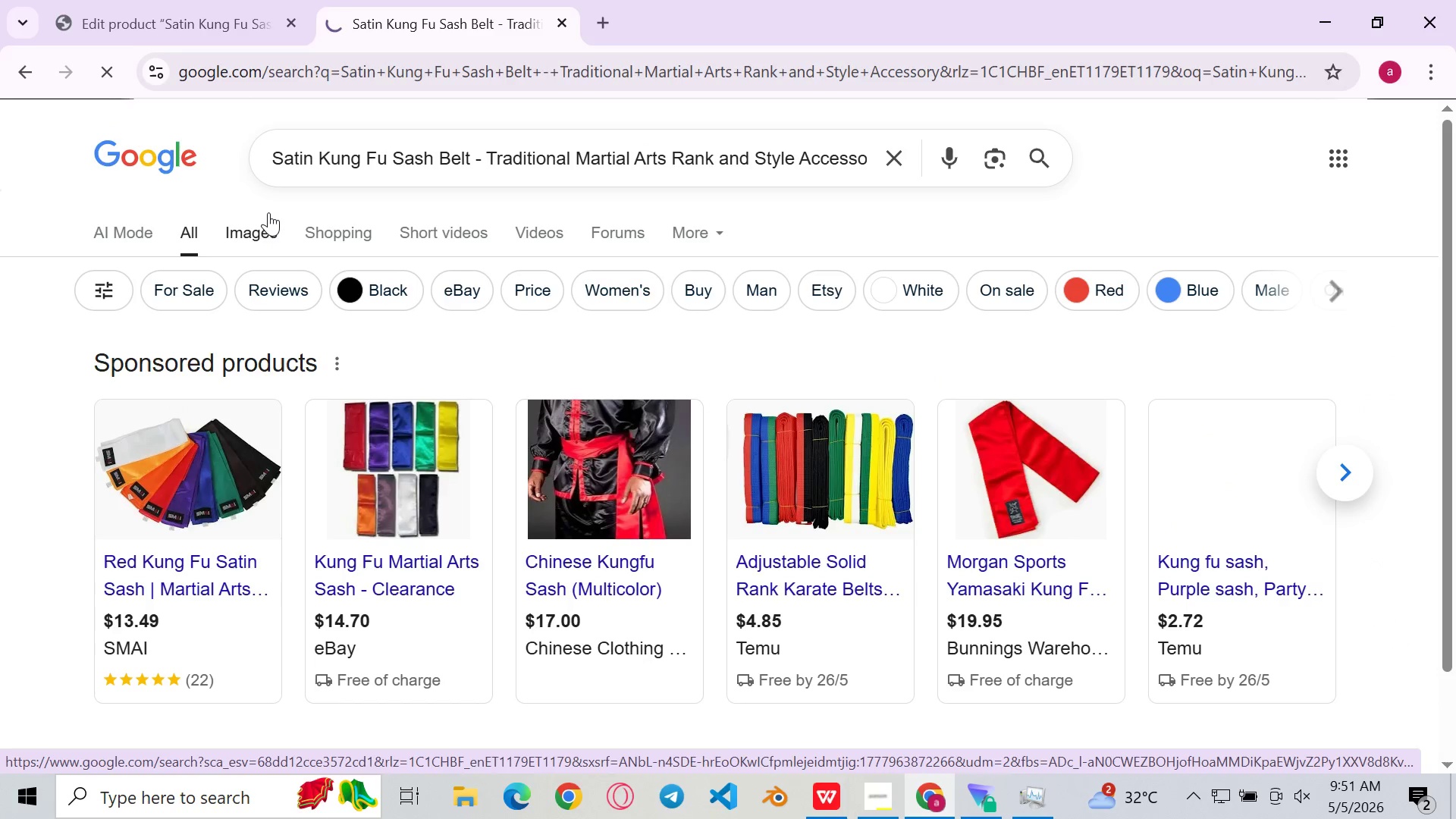 
left_click([261, 231])
 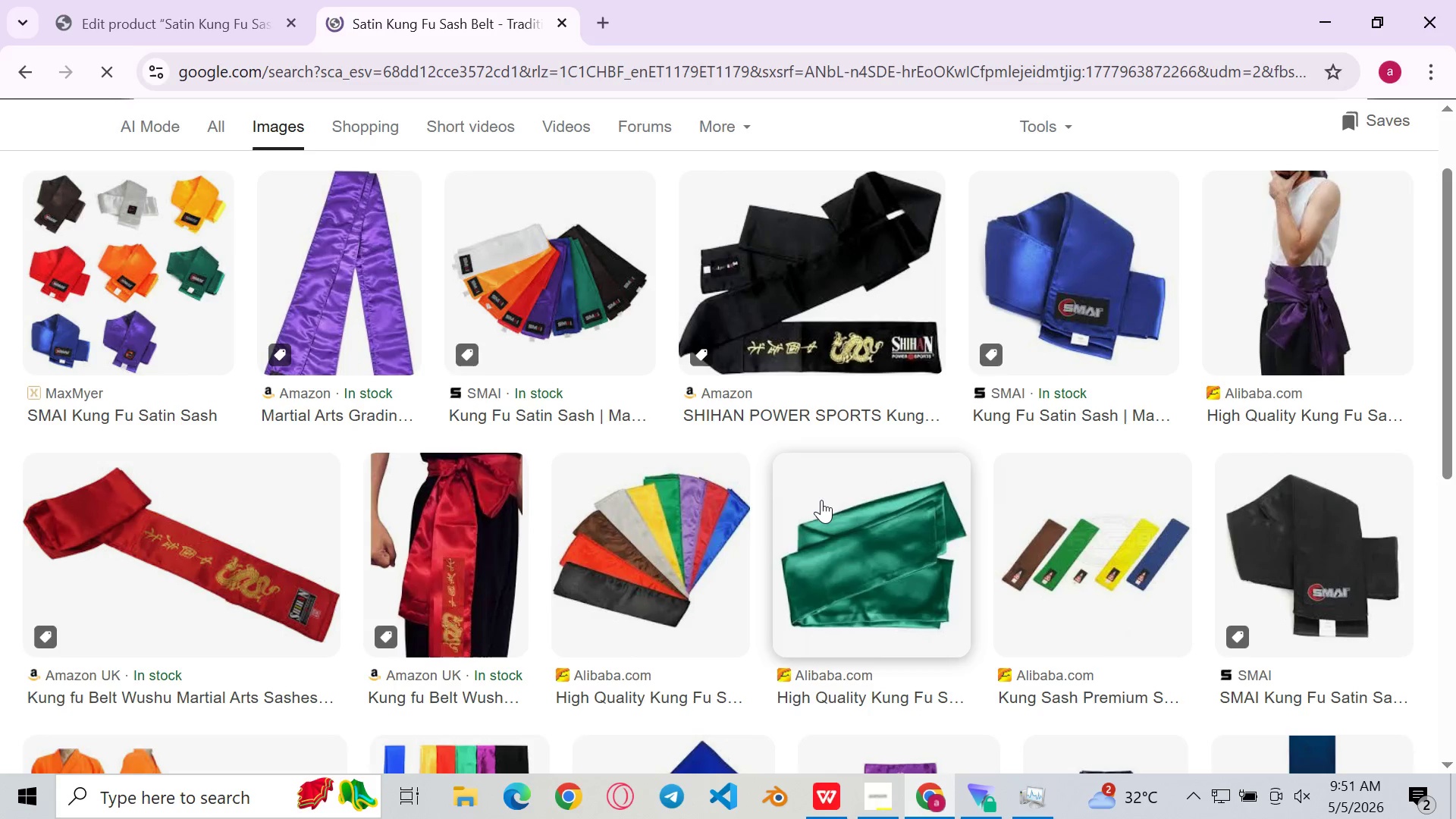 
wait(25.67)
 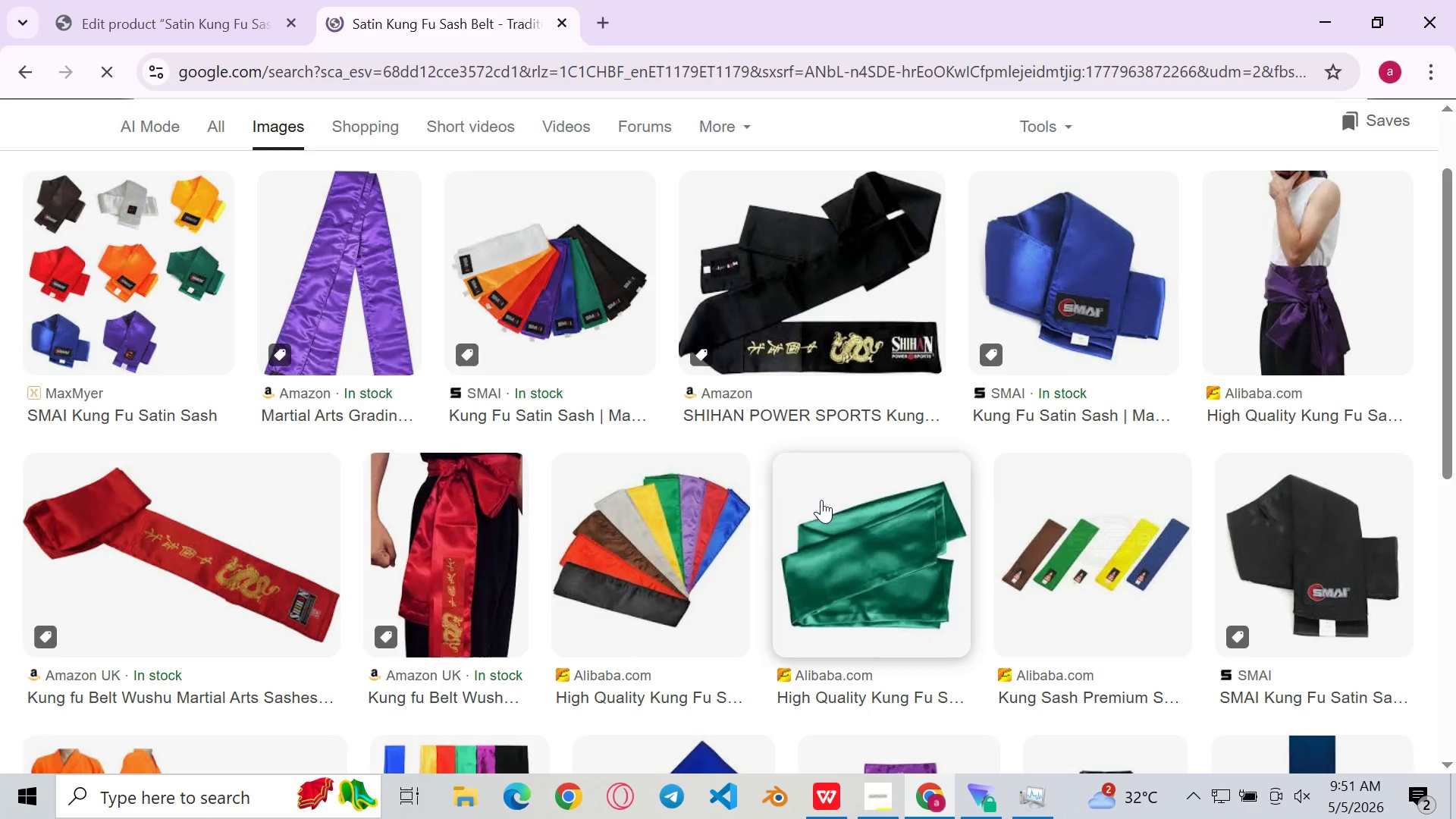 
left_click([218, 496])
 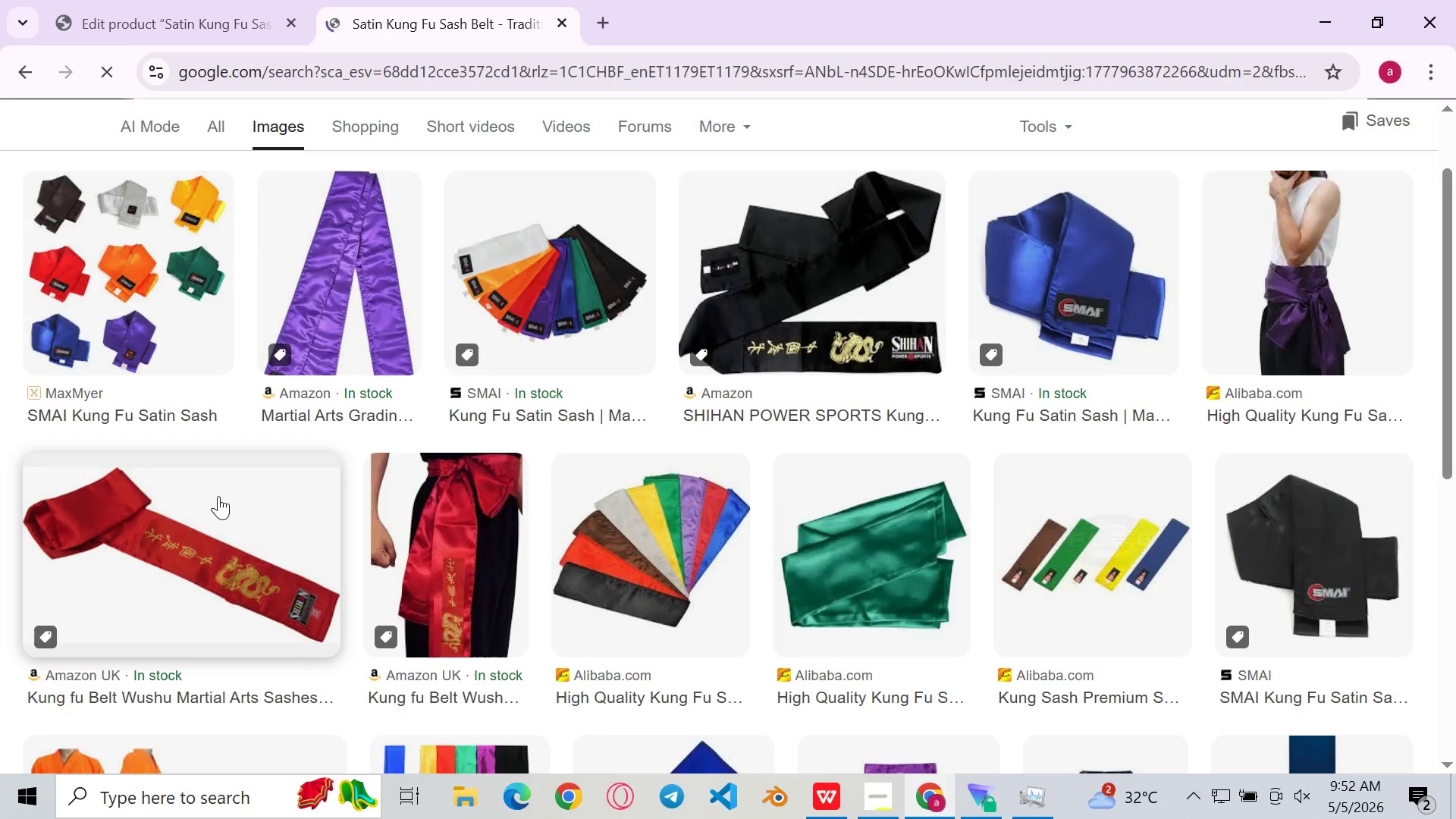 
left_click([118, 0])
 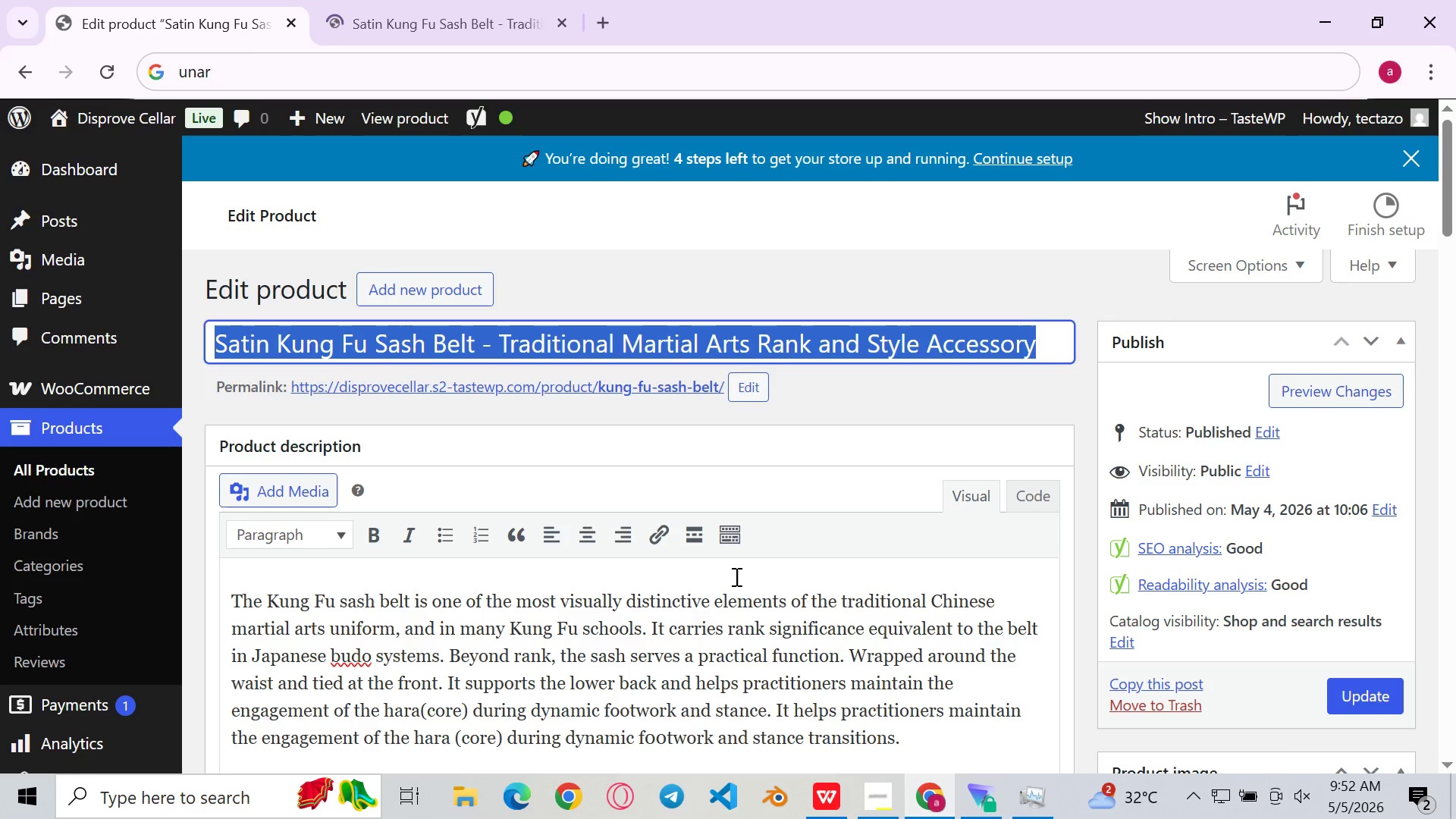 
left_click([735, 576])
 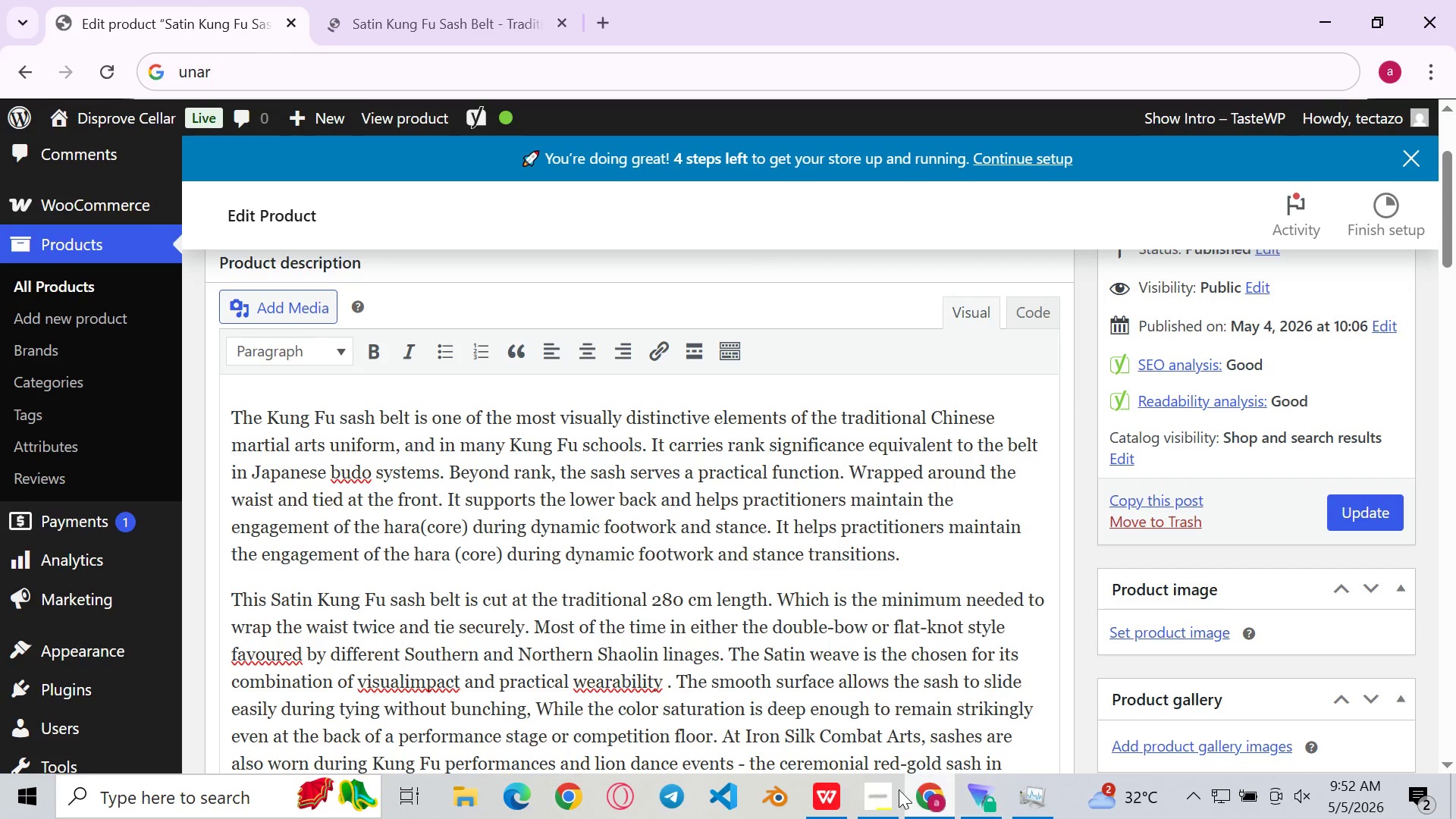 
left_click([892, 795])
 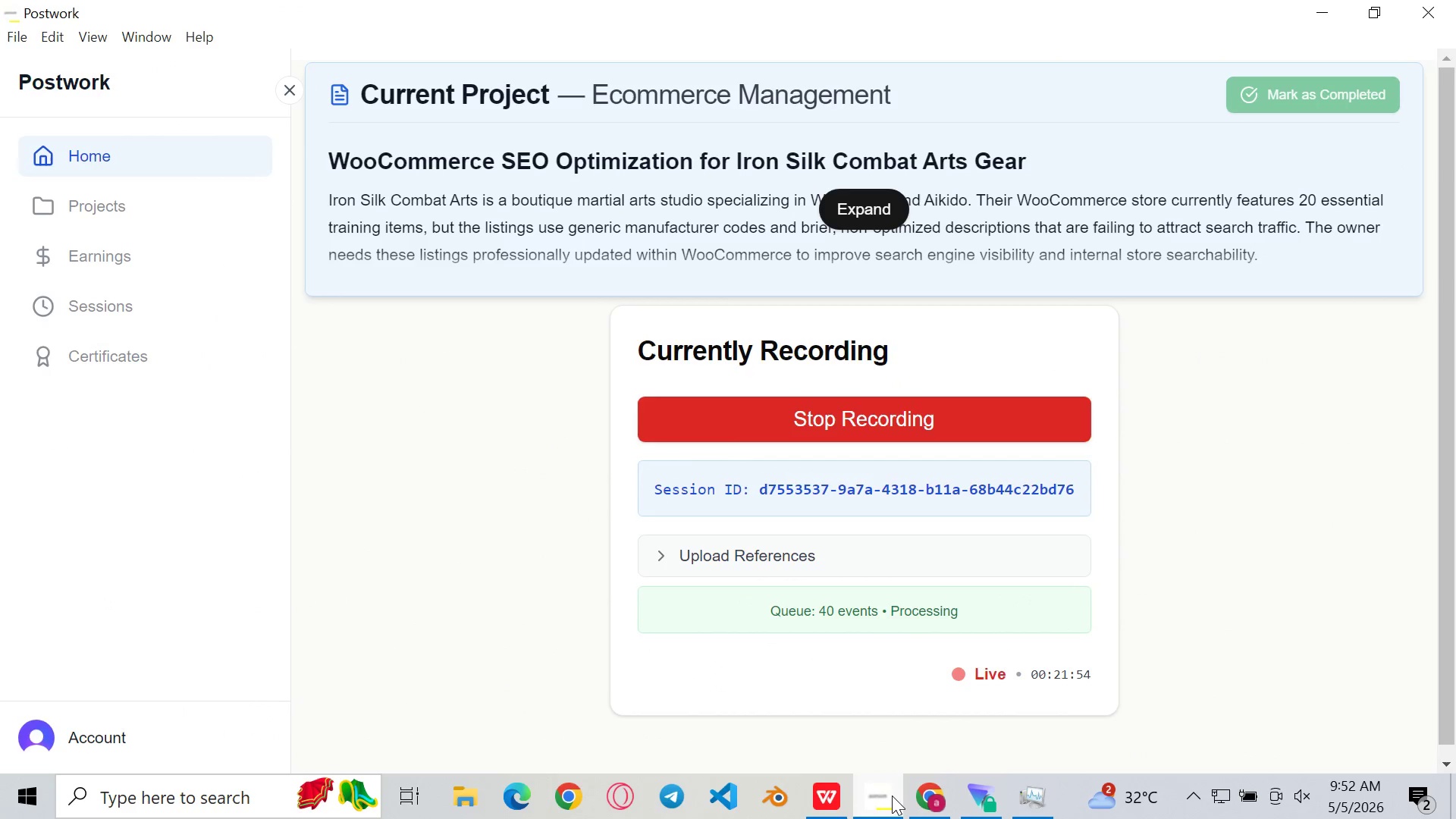 
left_click([892, 795])
 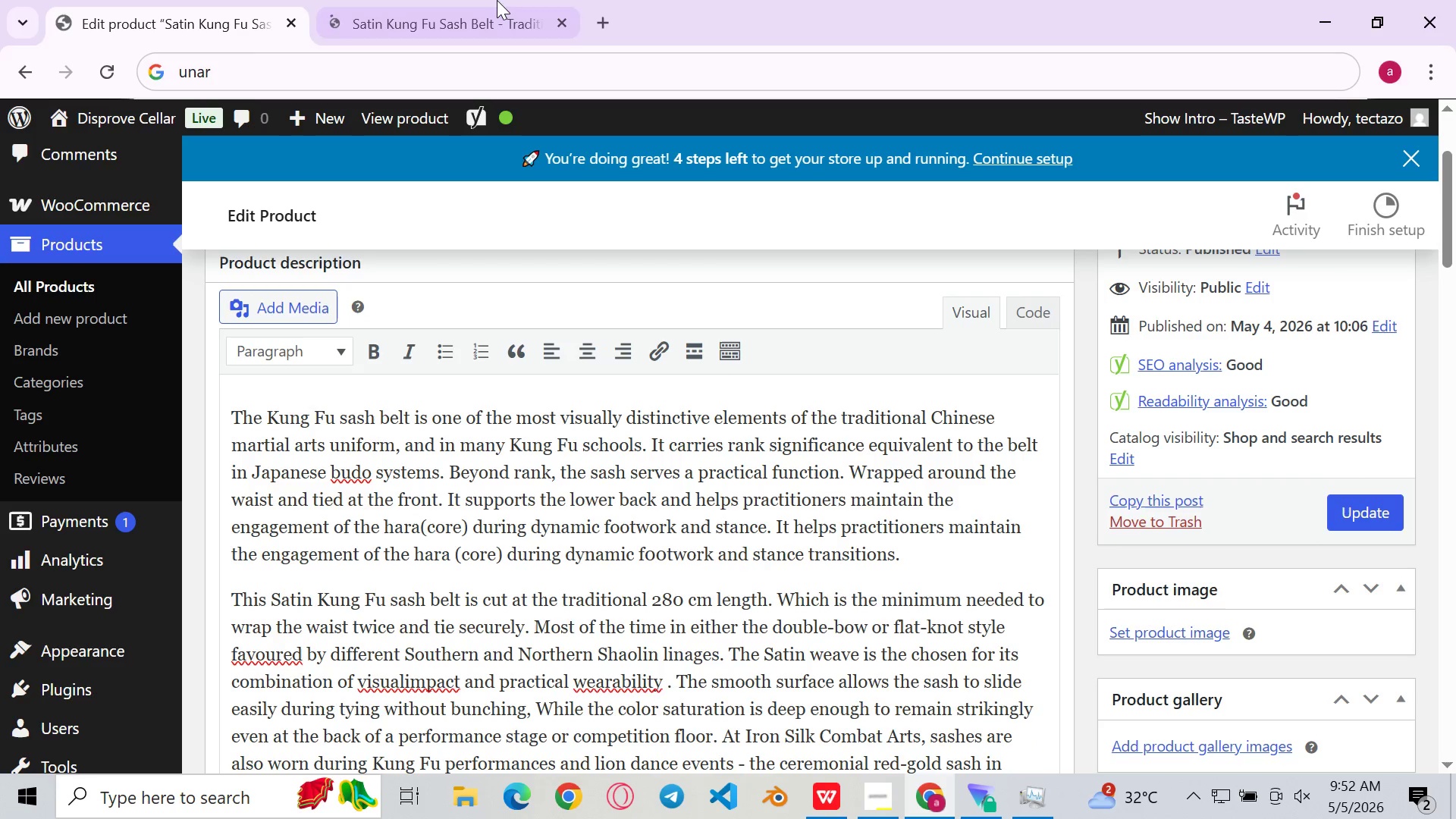 
left_click([497, 0])
 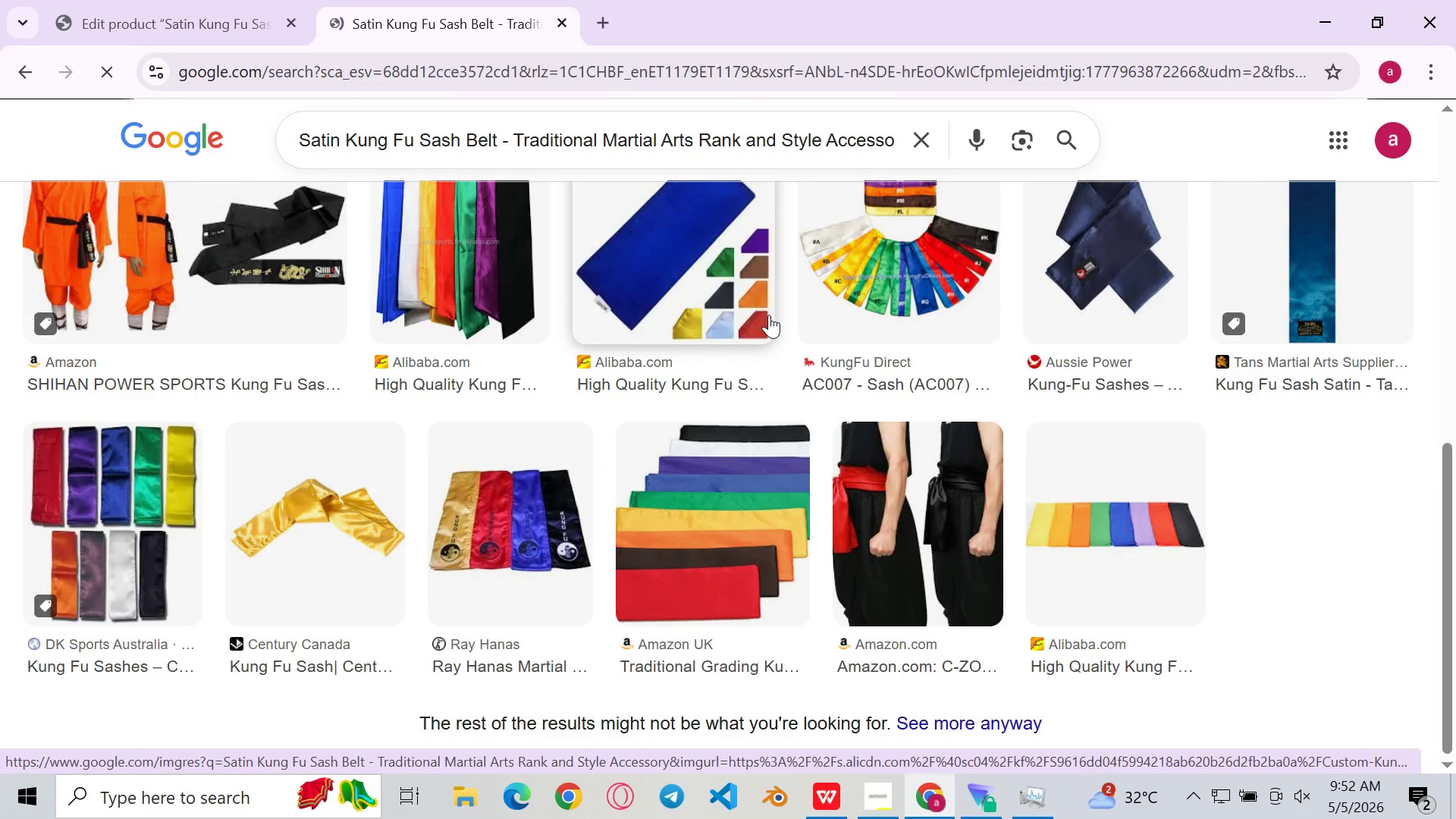 
wait(18.22)
 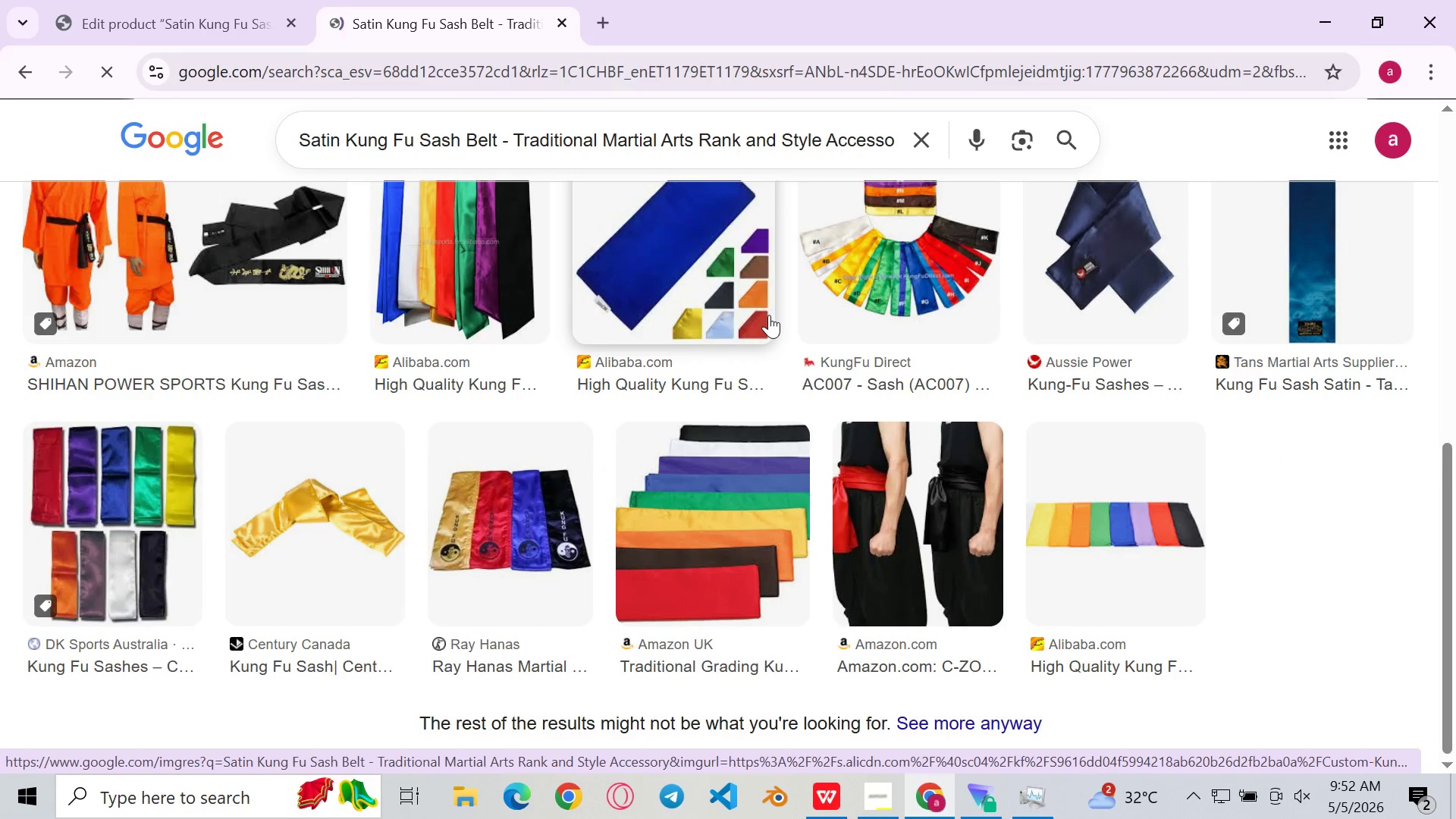 
left_click([249, 128])
 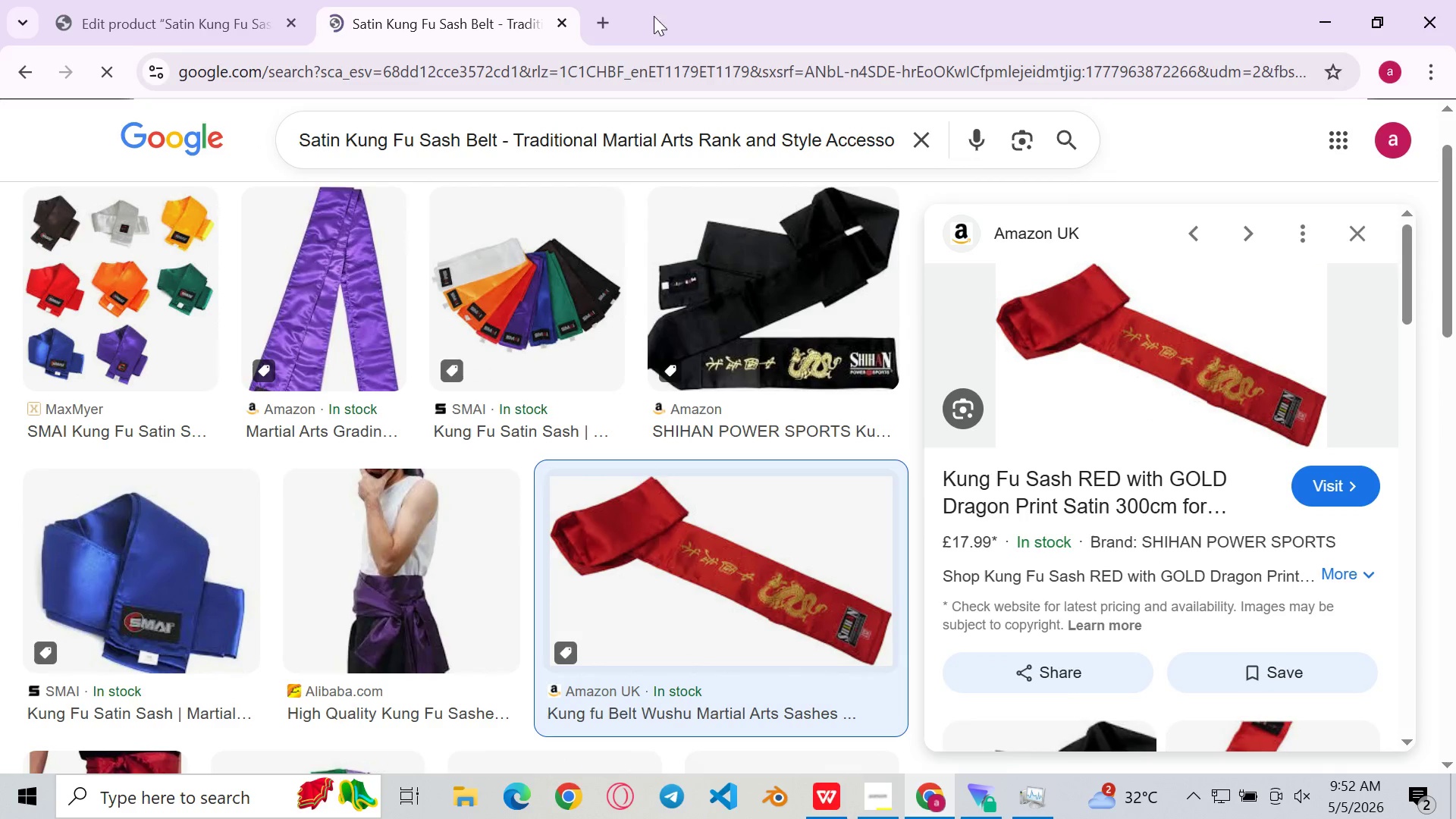 
wait(10.0)
 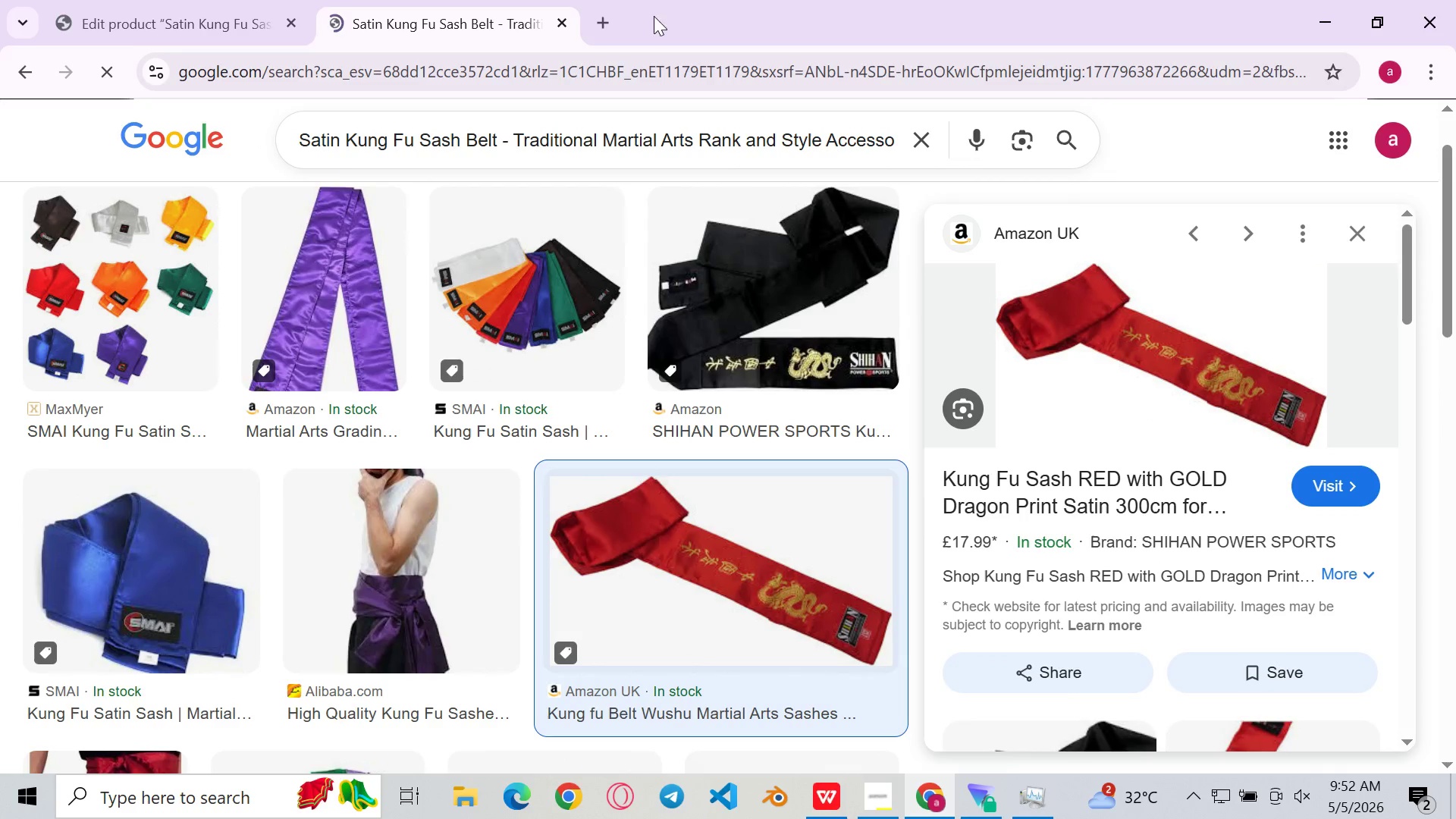 
left_click([1226, 384])
 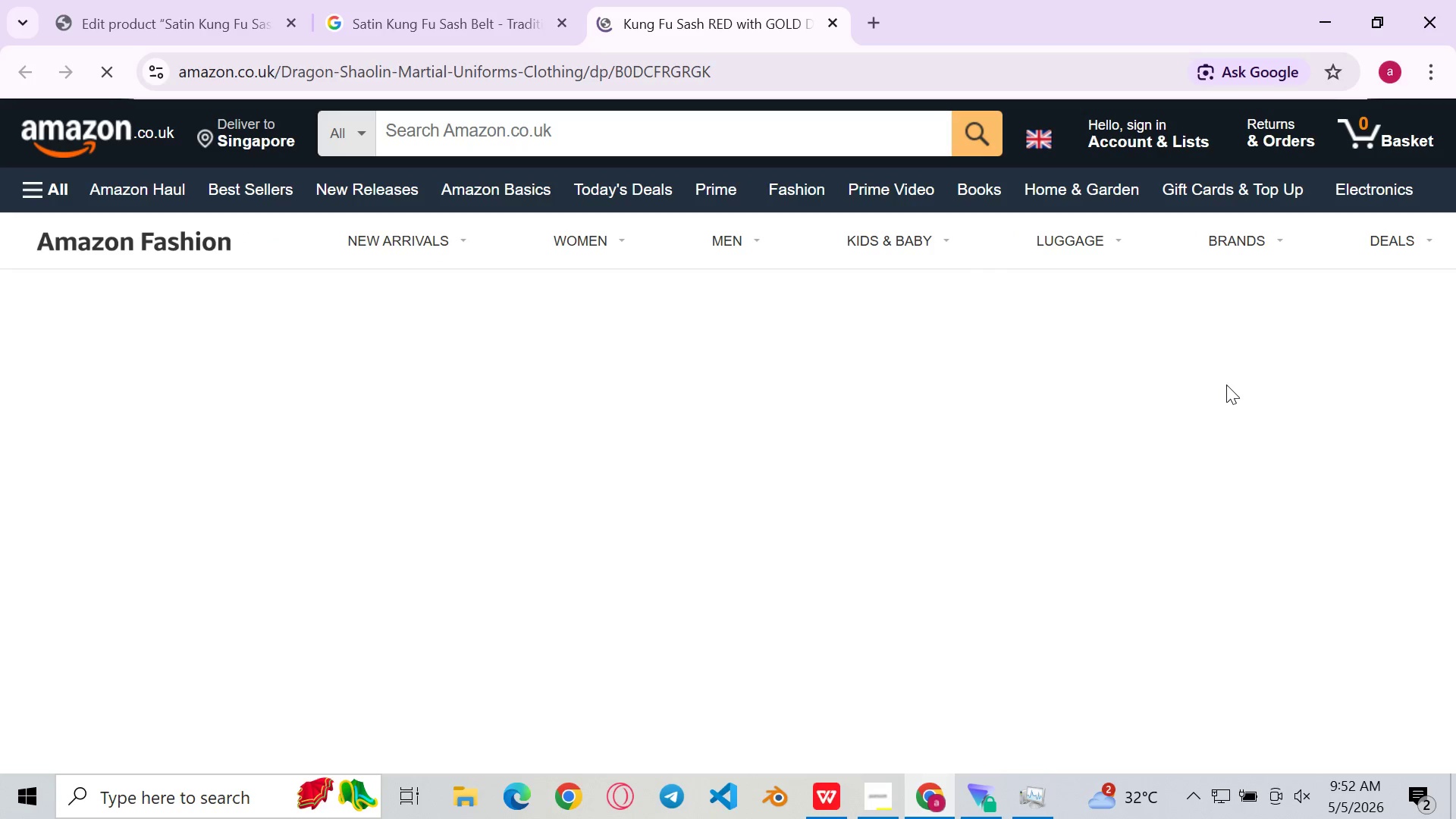 
wait(14.97)
 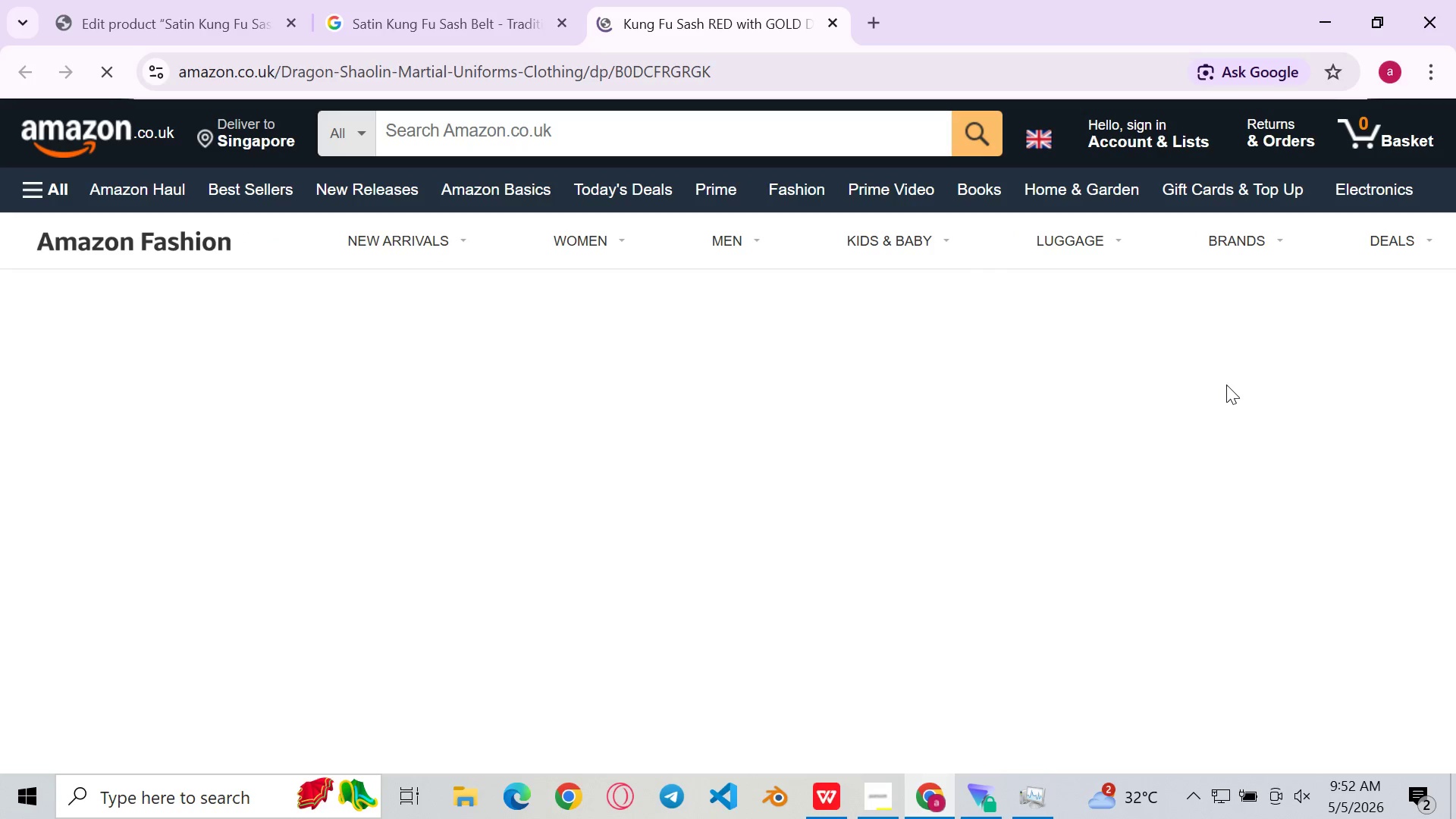 
left_click([32, 337])
 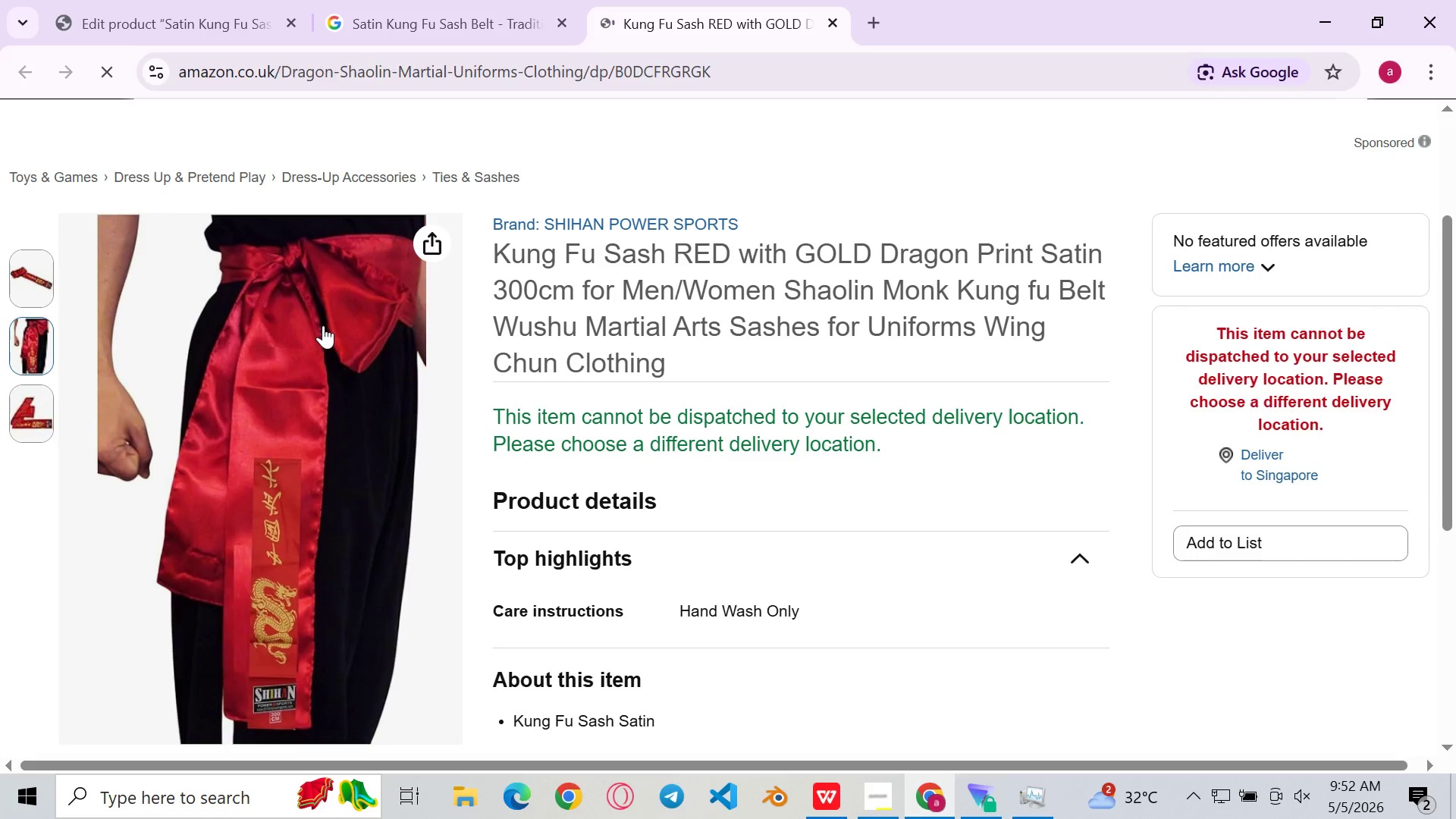 
wait(5.11)
 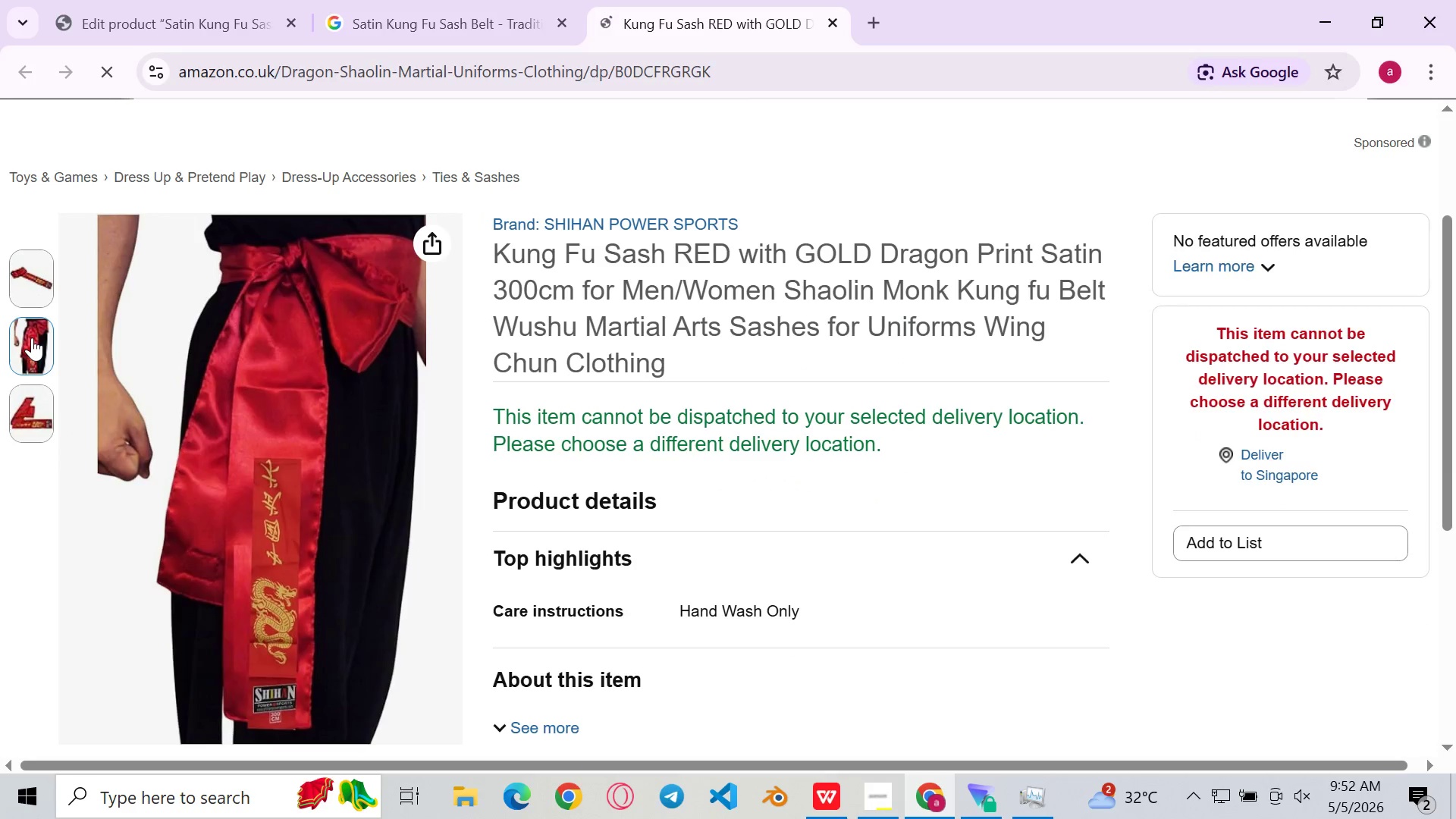 
left_click([708, 356])
 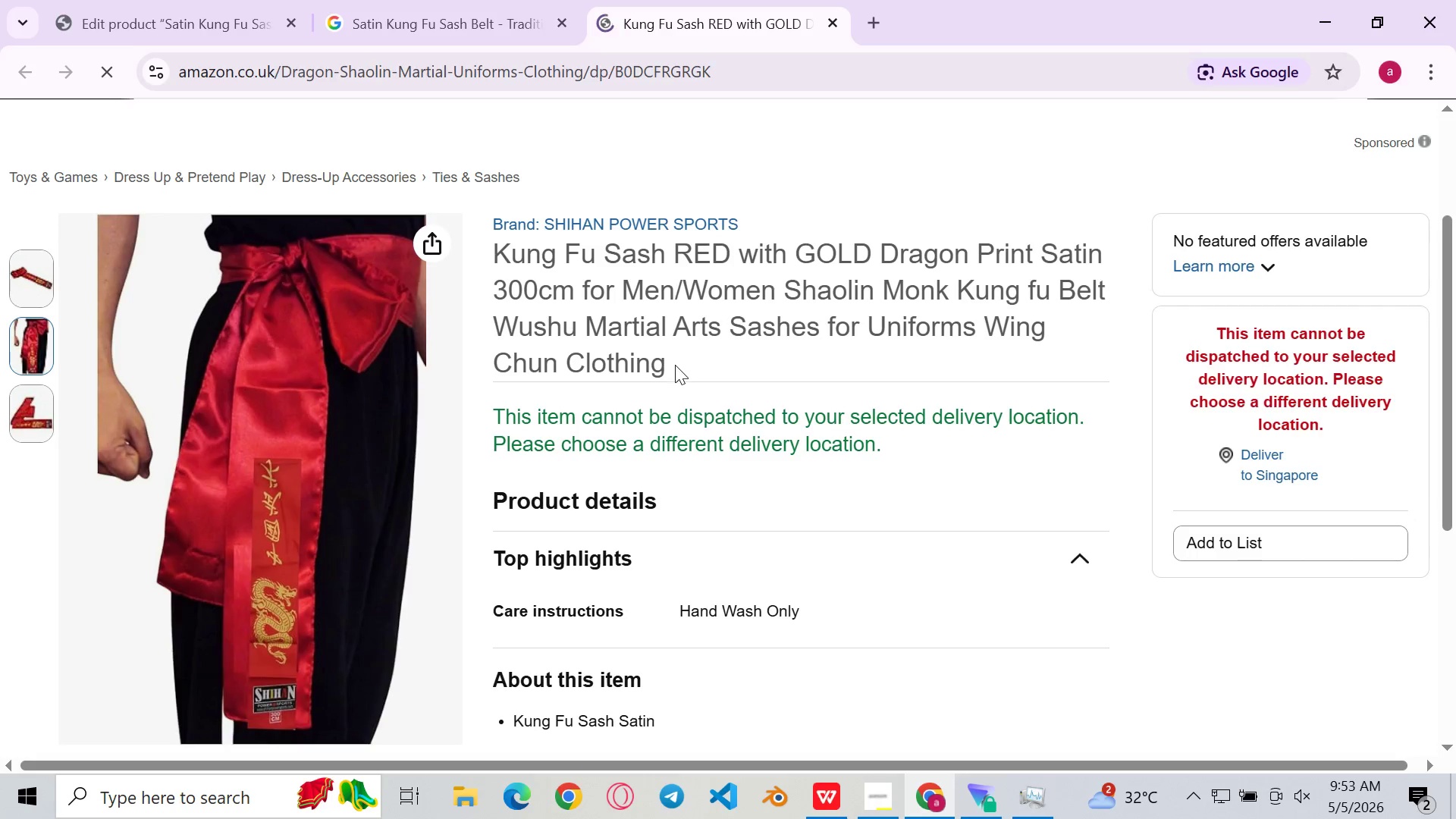 
left_click([675, 365])
 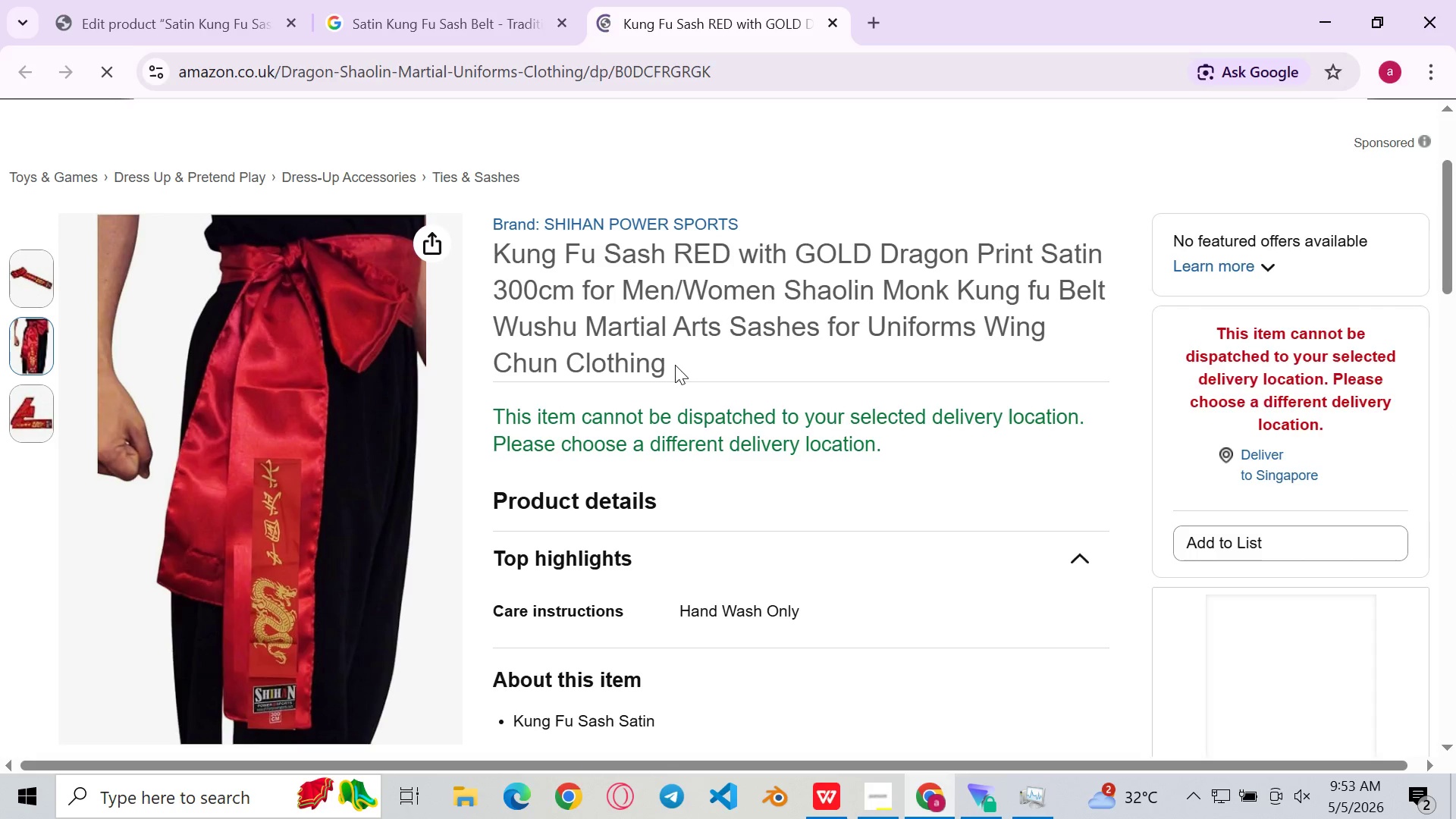 
wait(5.44)
 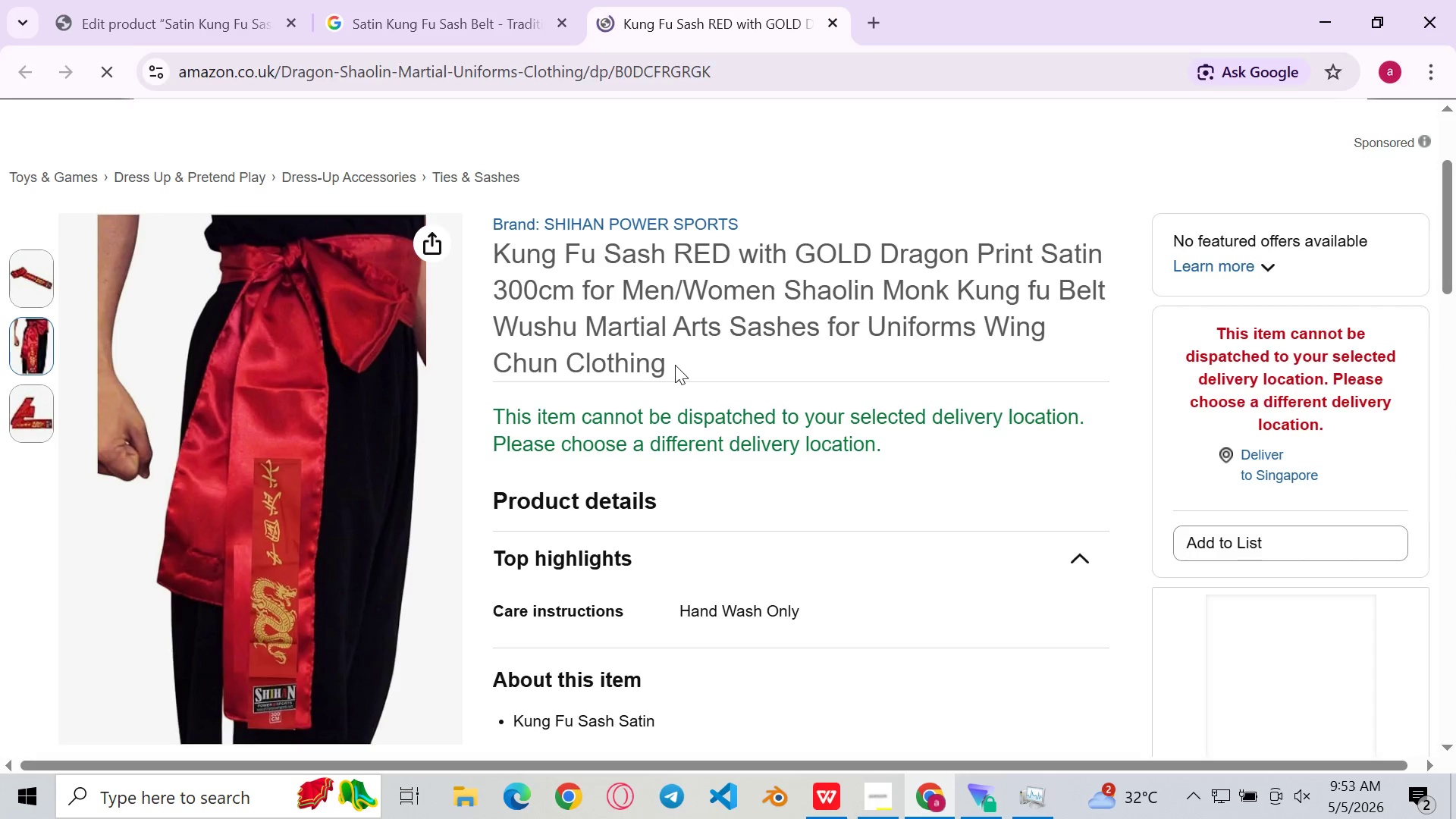 
left_click([712, 332])
 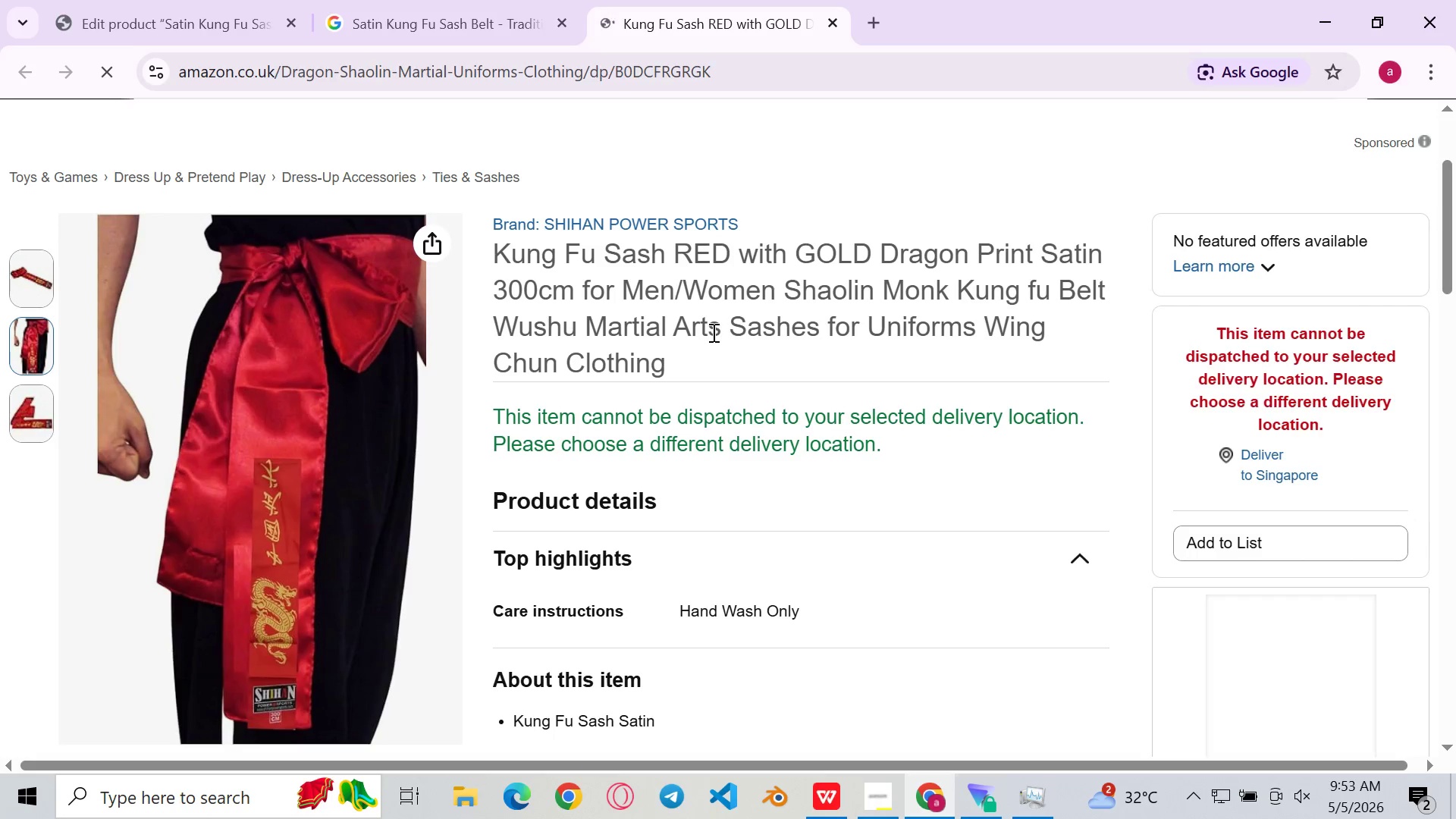 
mouse_move([560, 324])
 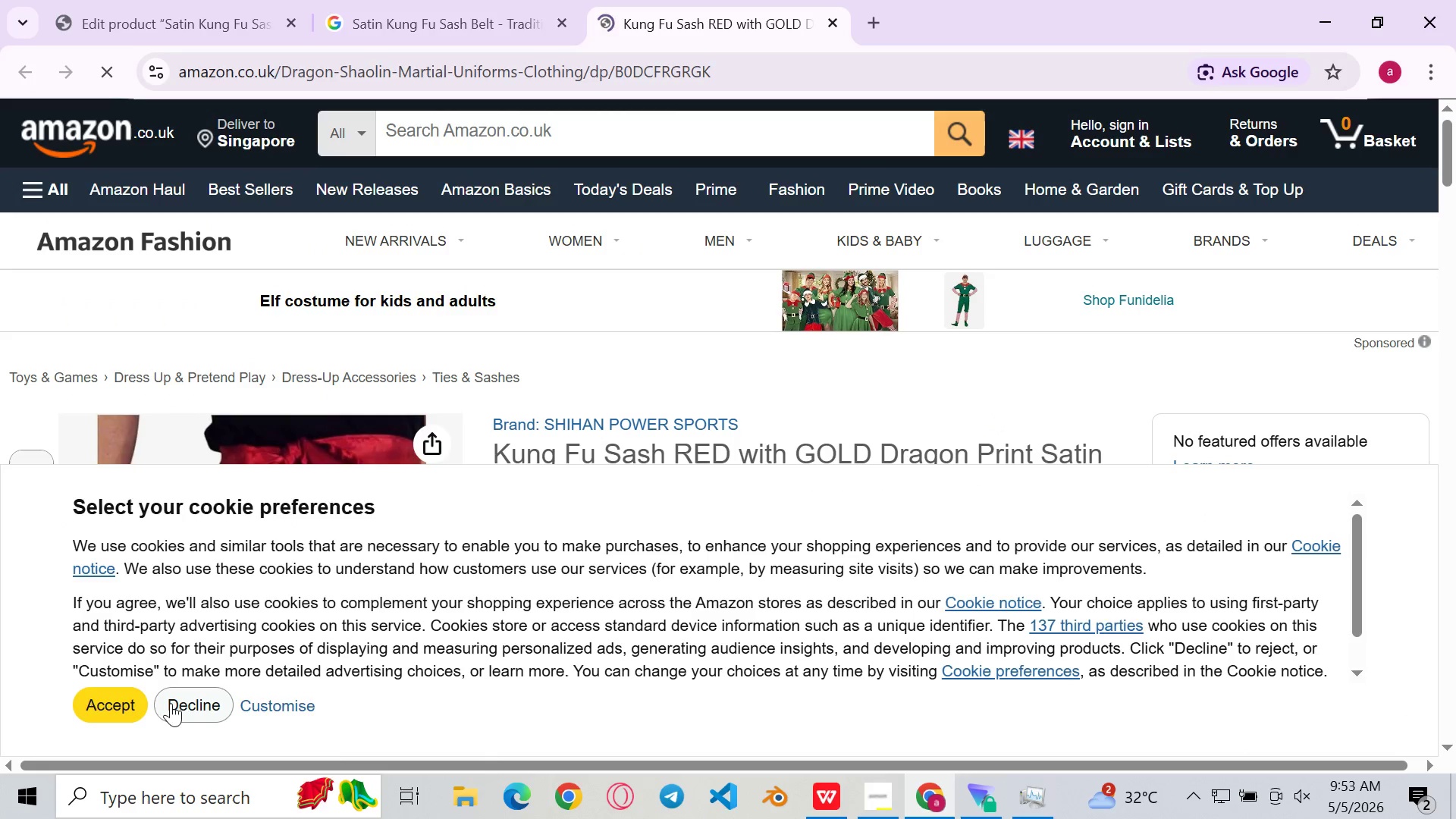 
left_click([199, 709])
 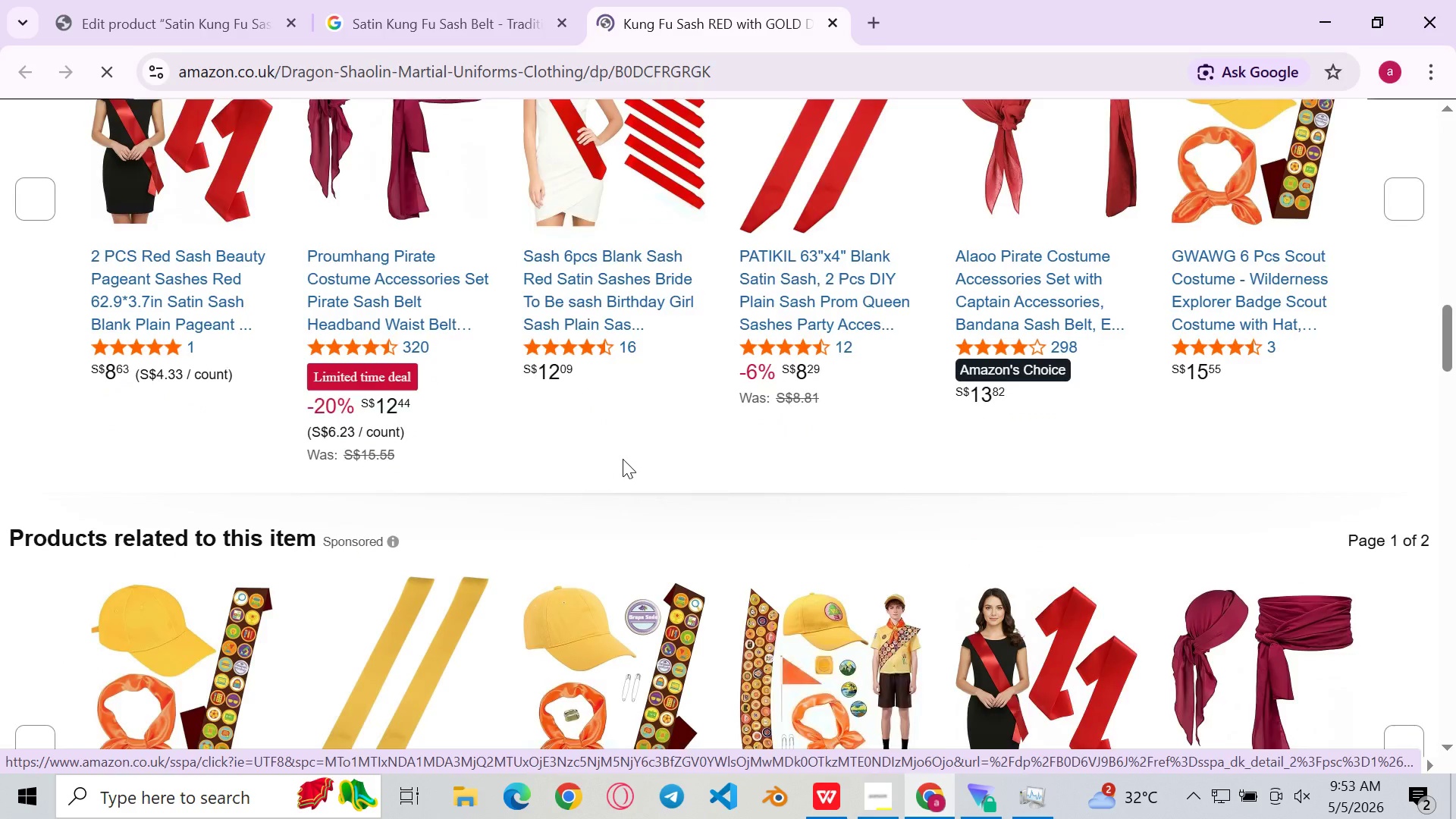 
wait(8.58)
 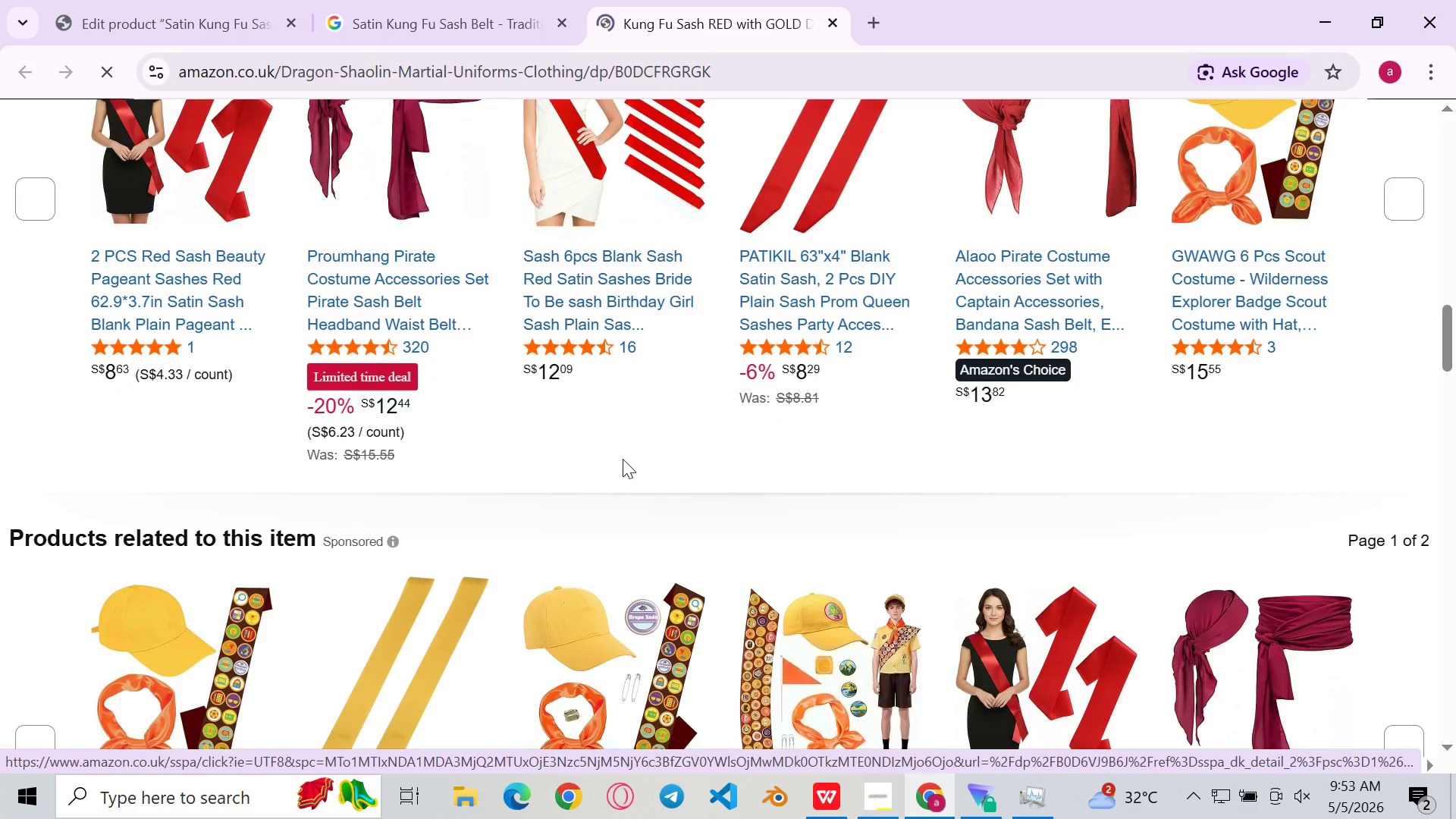 
left_click([18, 563])
 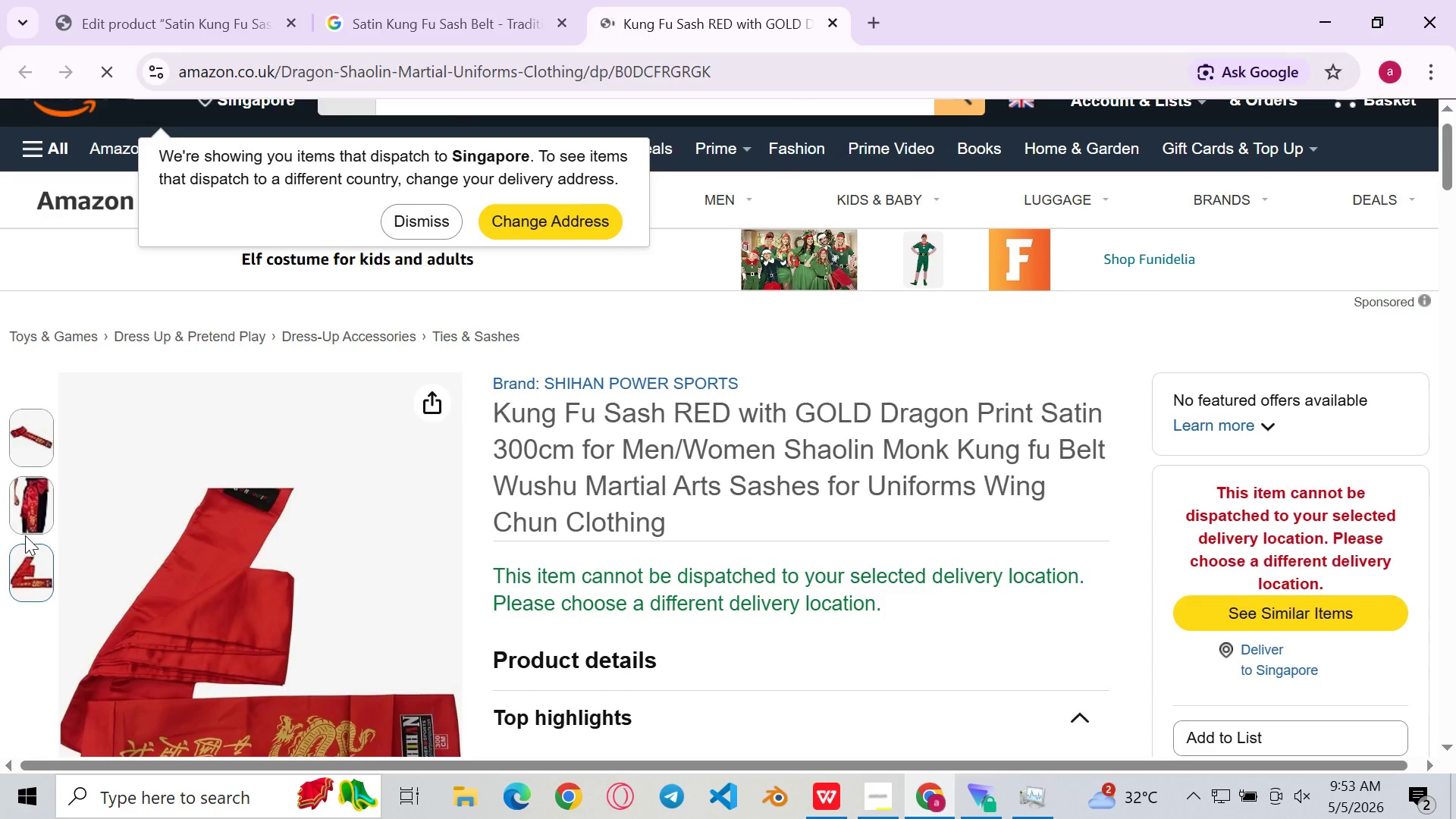 
left_click([28, 499])
 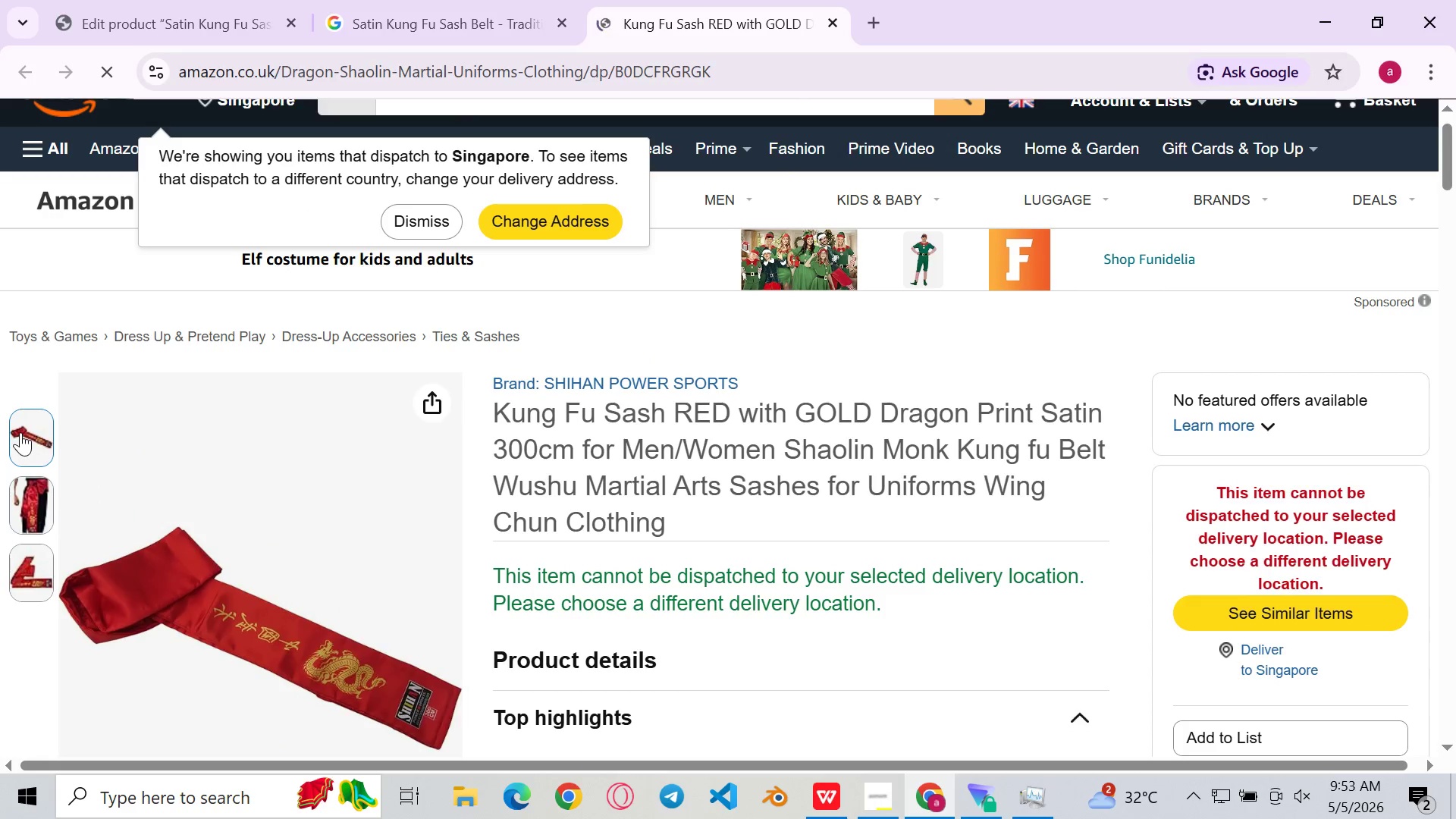 
left_click([20, 432])
 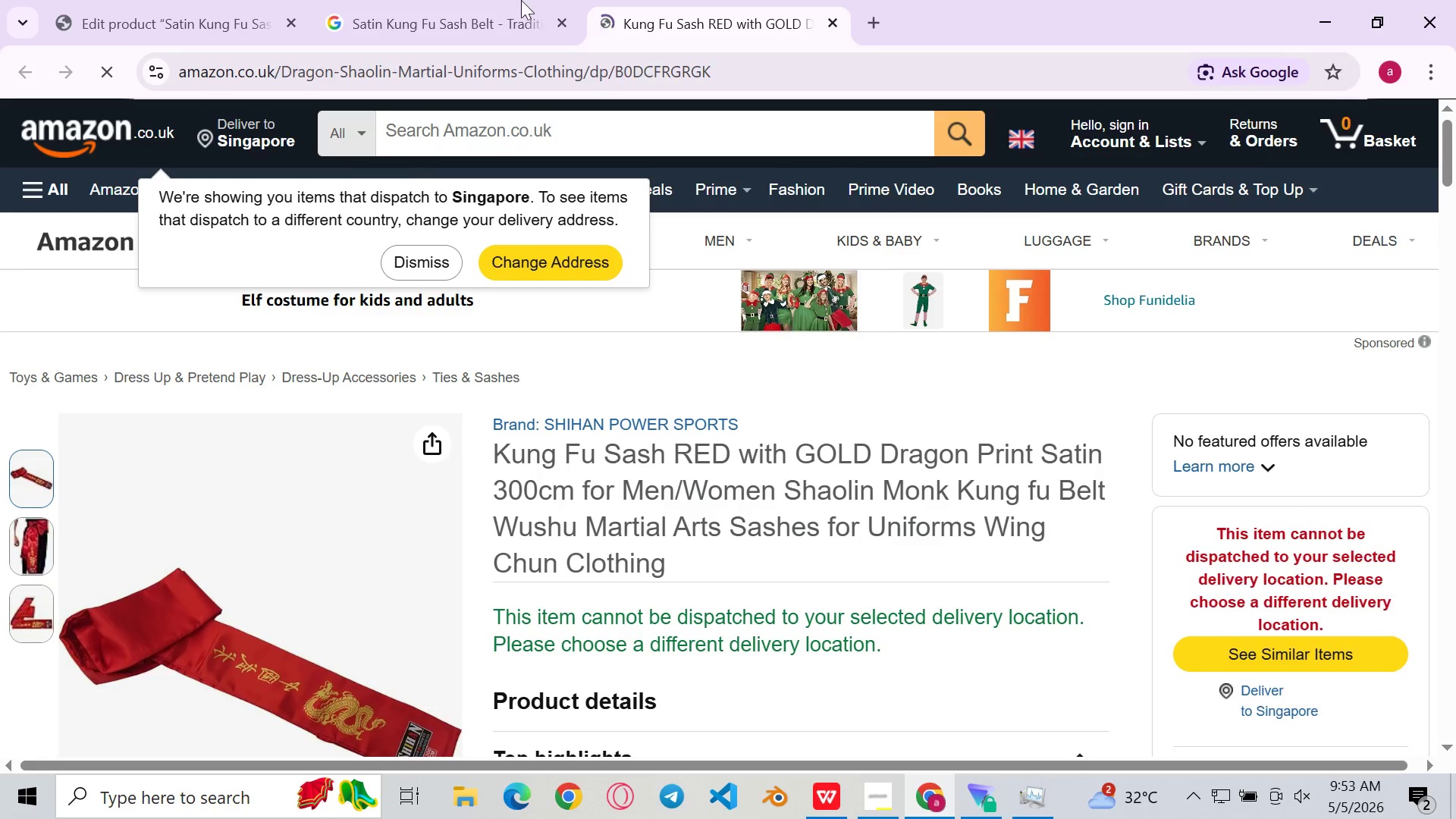 
left_click([523, 0])
 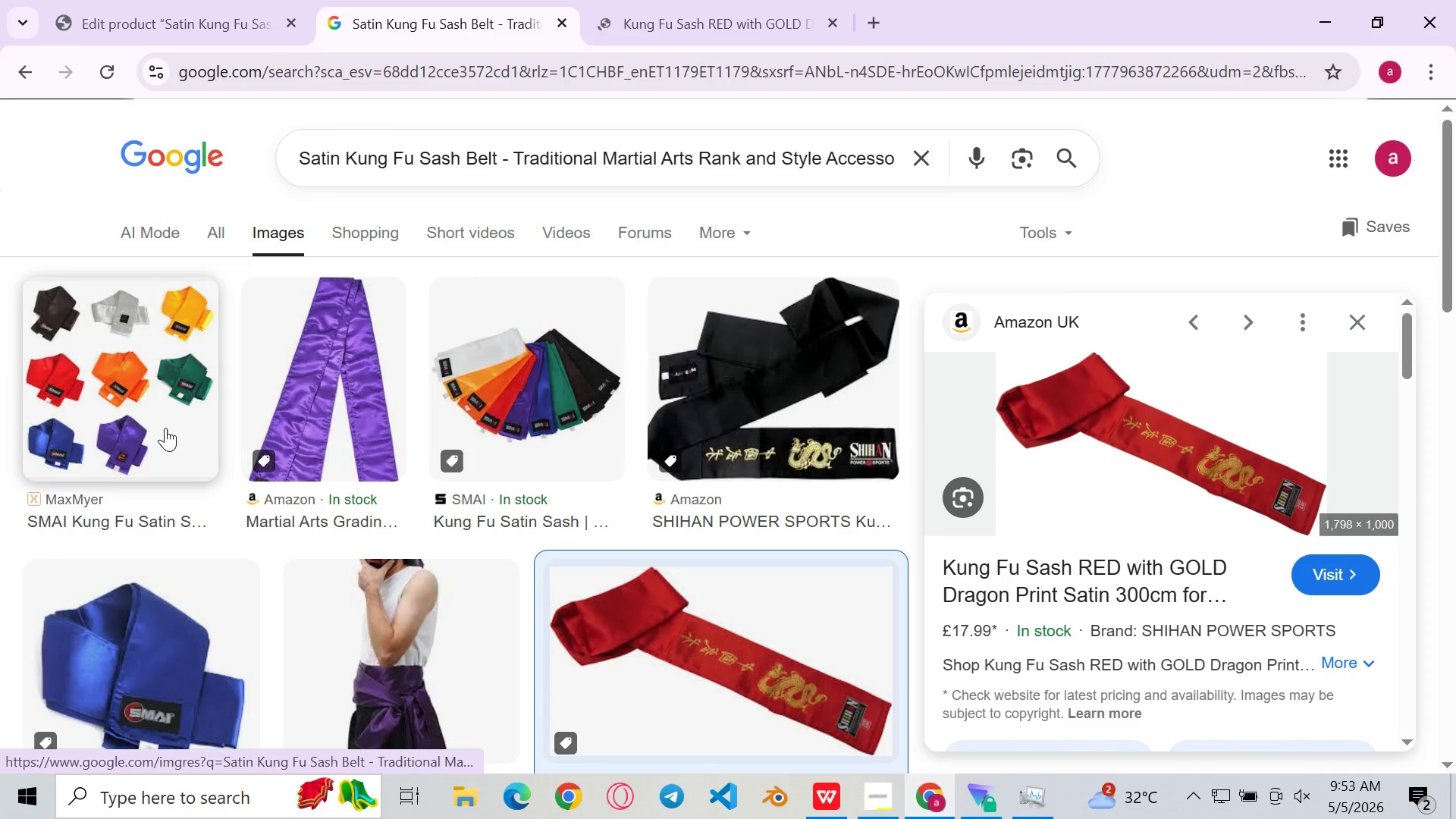 
left_click([165, 428])
 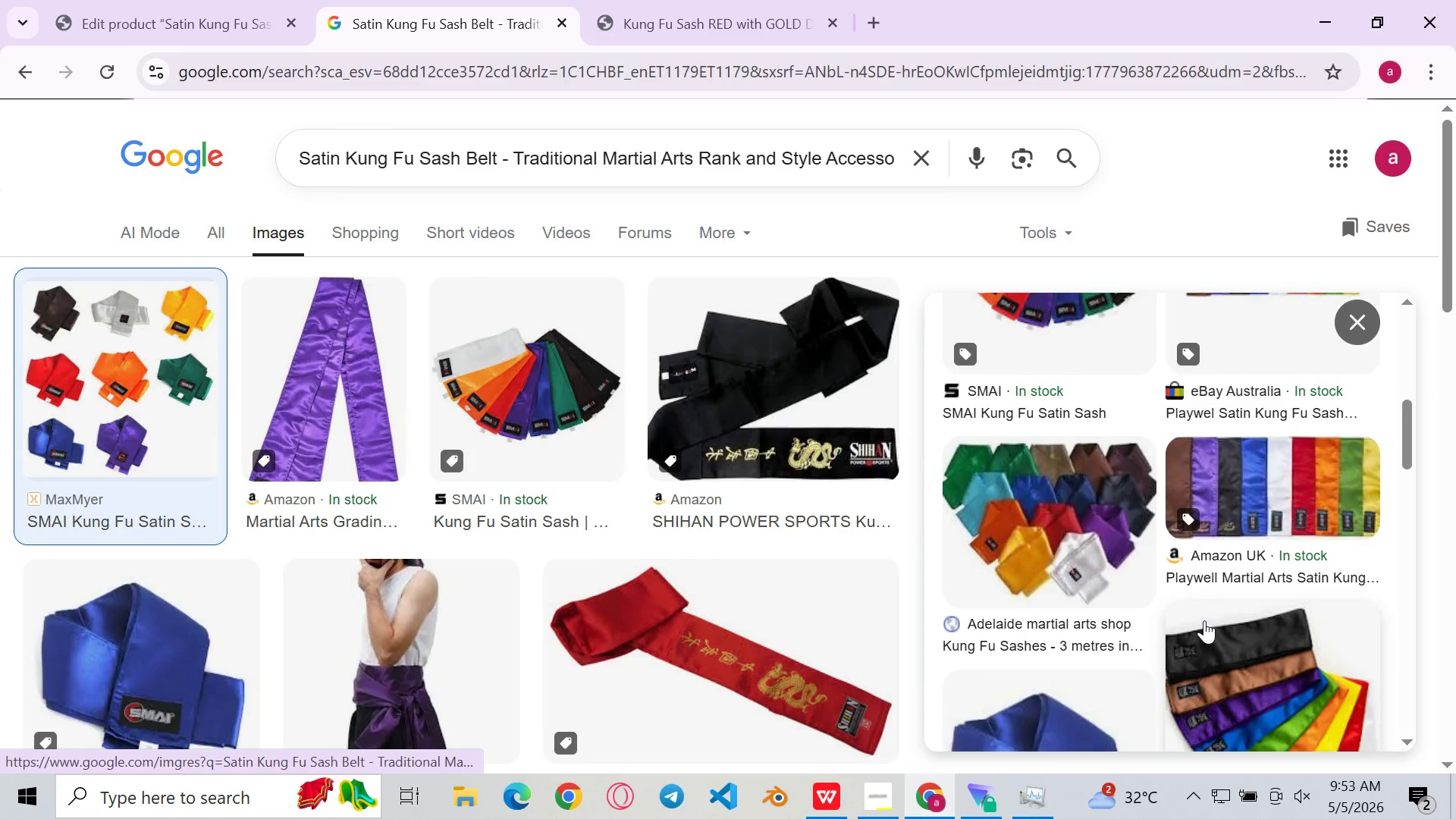 
wait(12.45)
 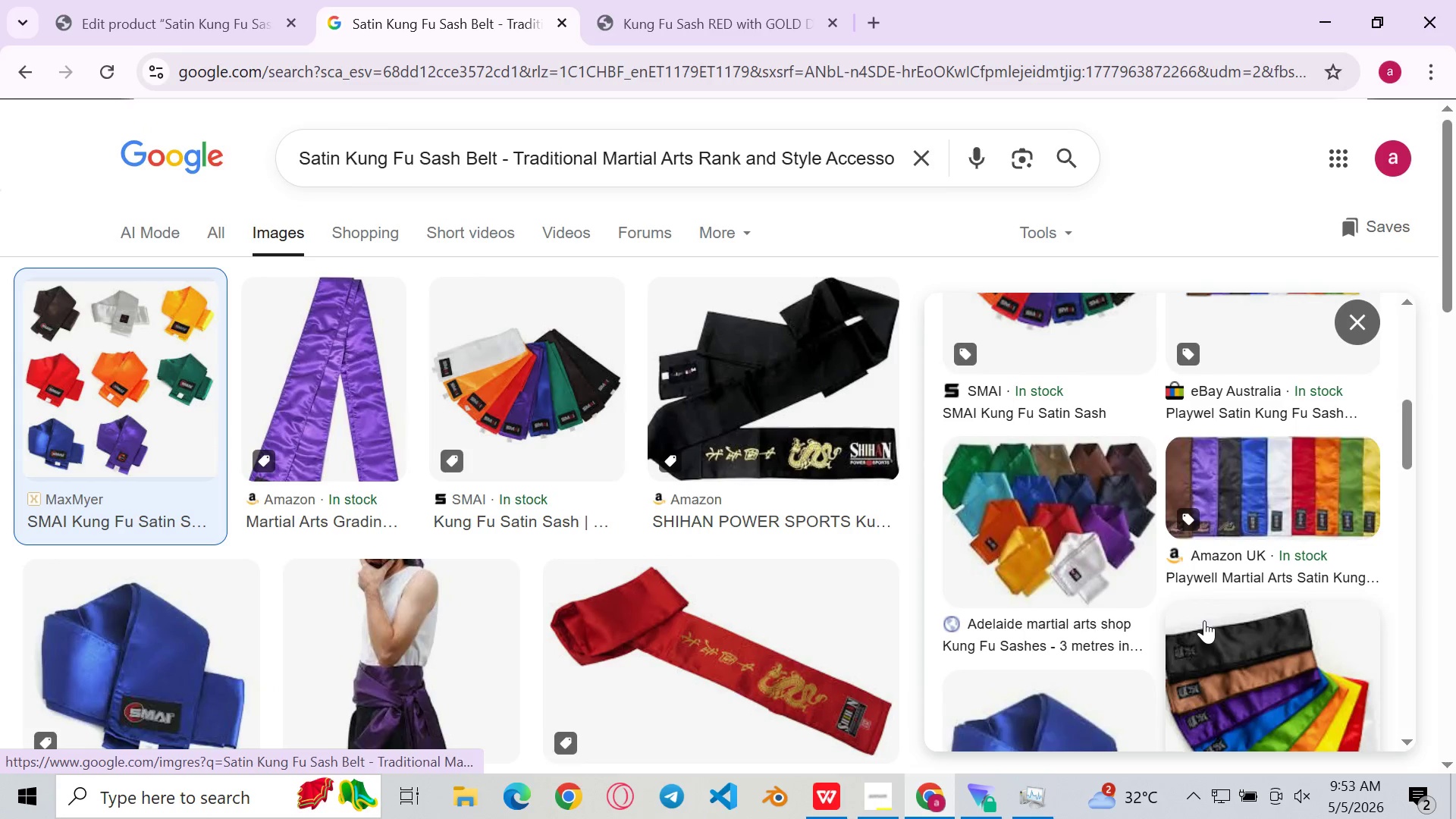 
left_click([1175, 477])
 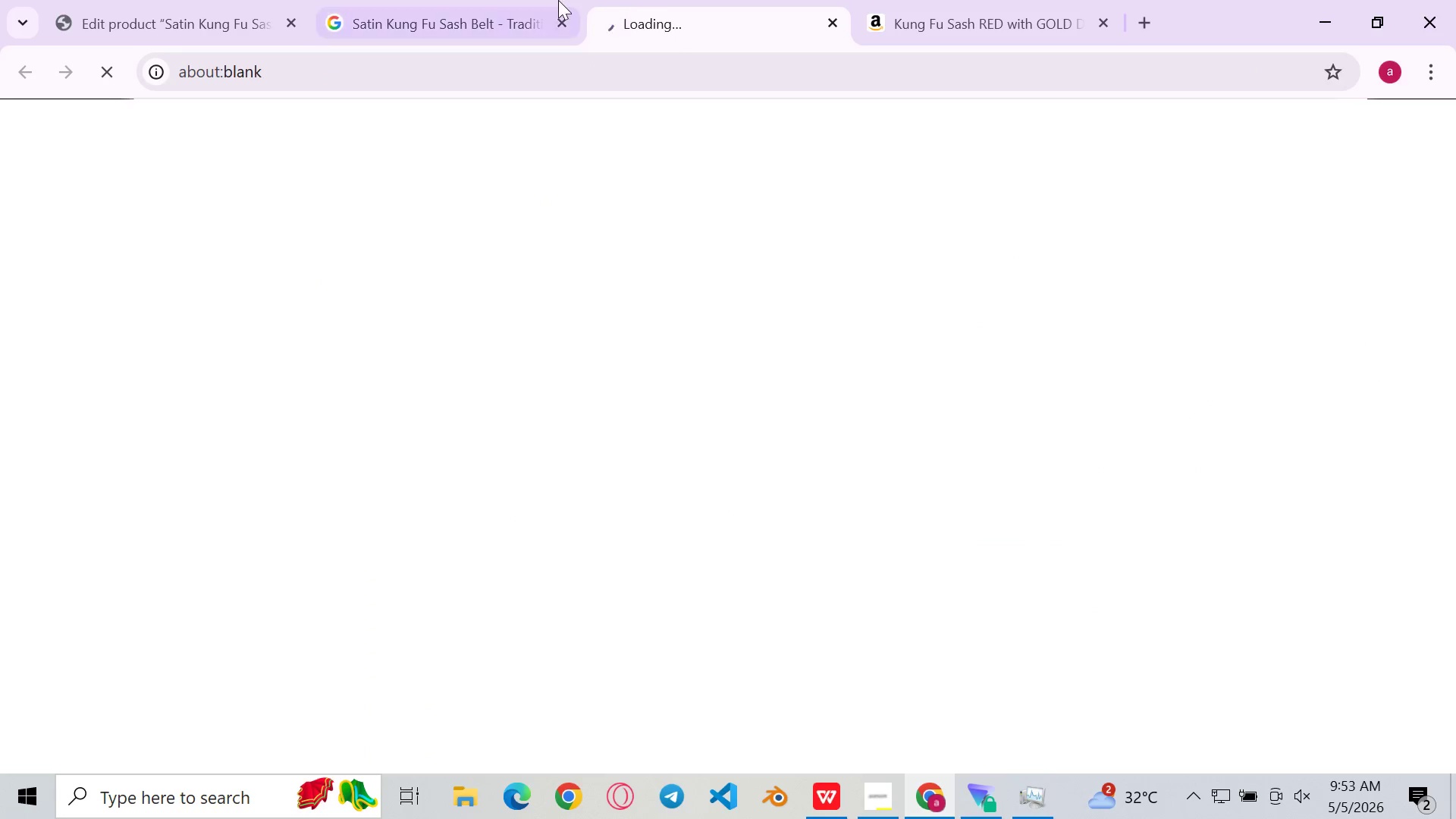 
mouse_move([503, -26])
 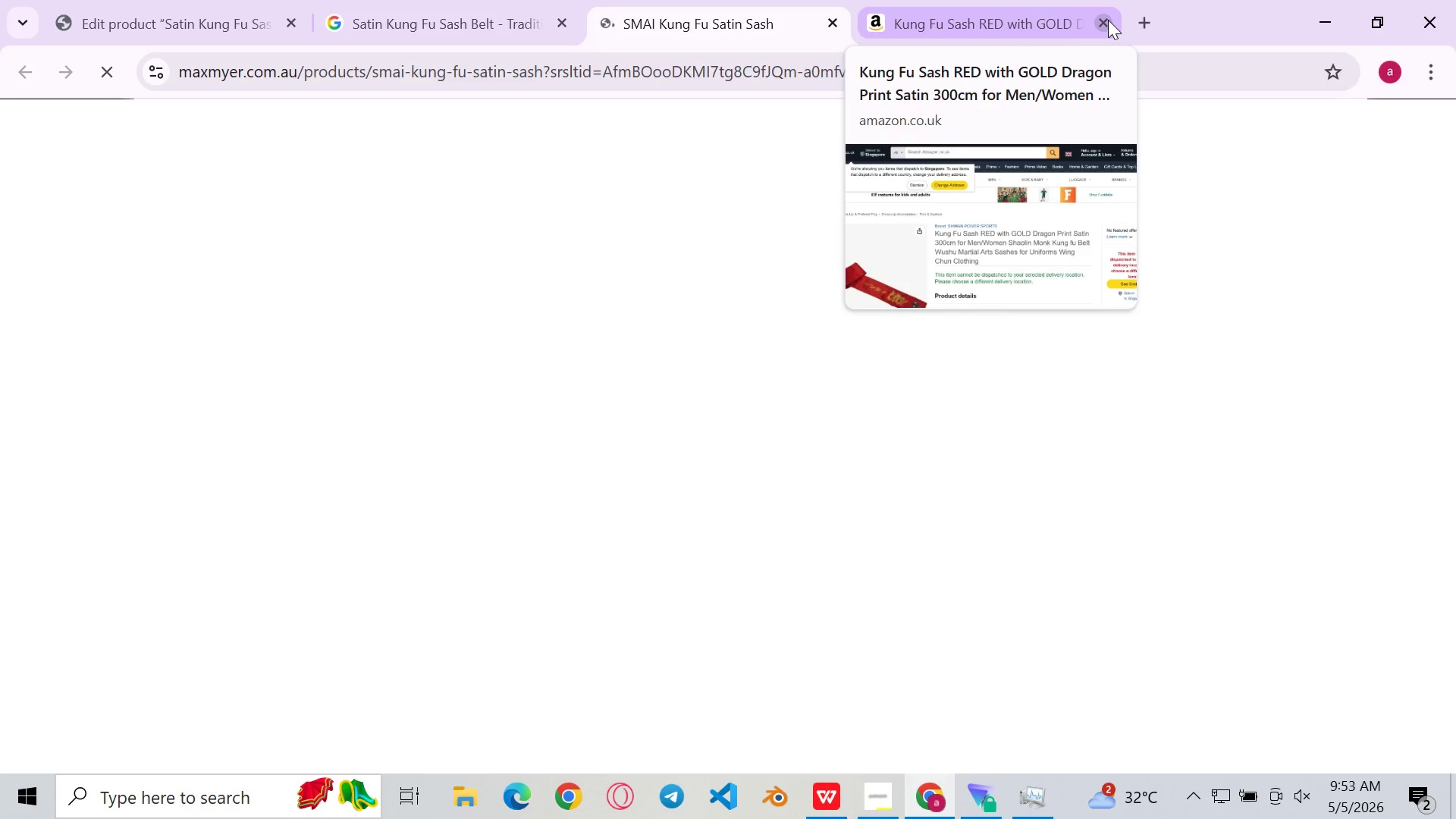 
left_click([1108, 20])
 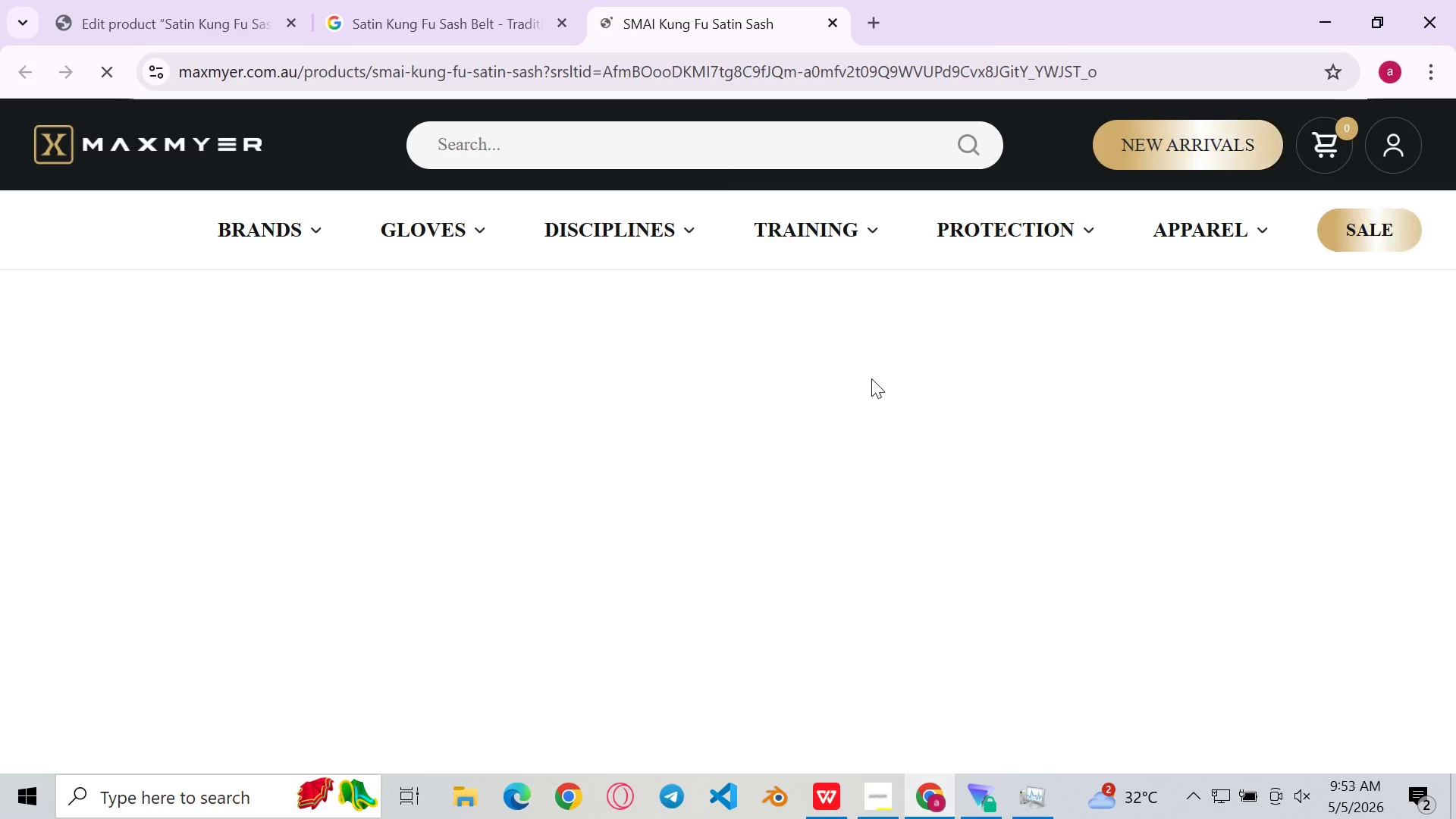 
wait(8.66)
 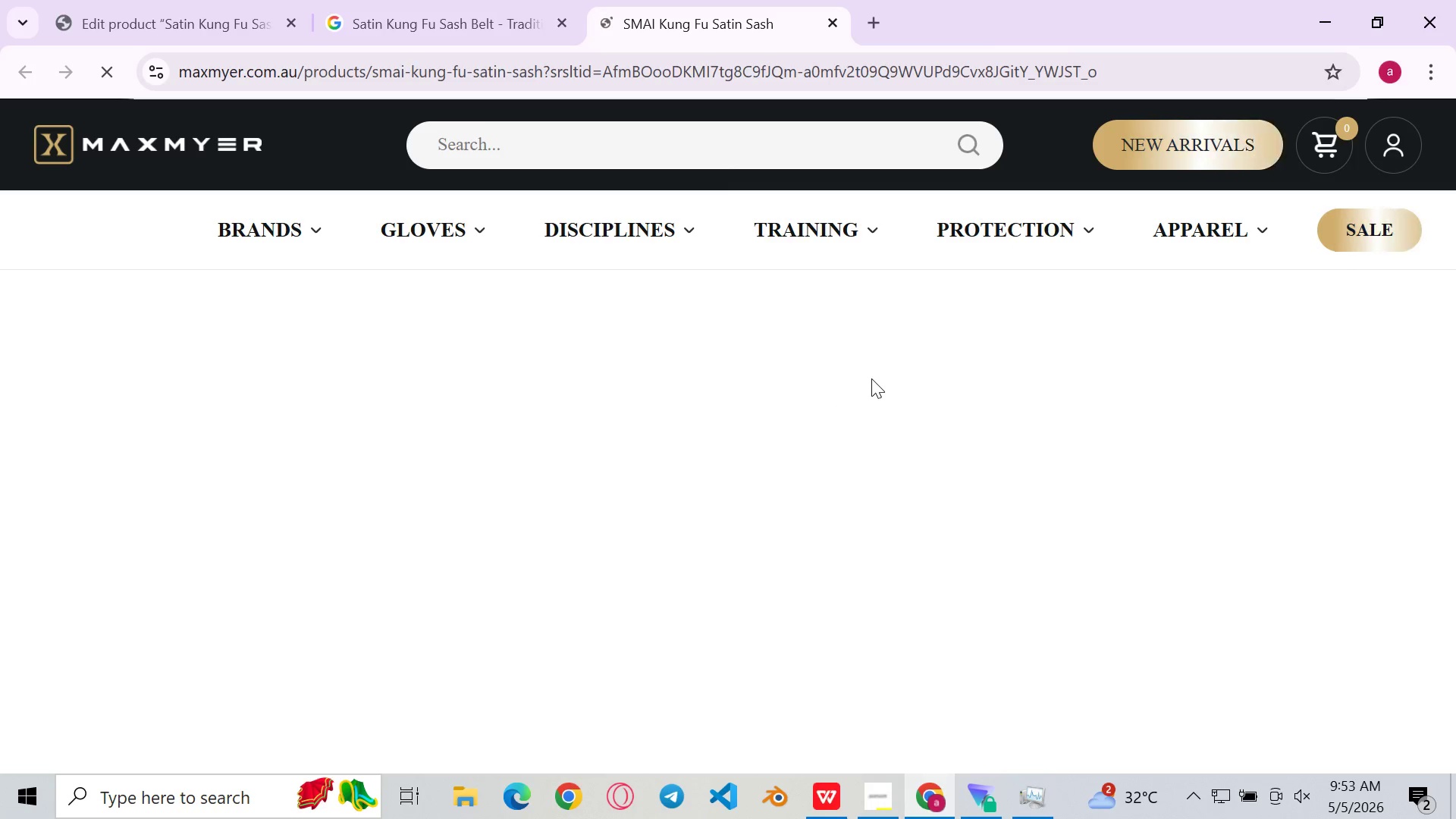 
left_click([655, 322])
 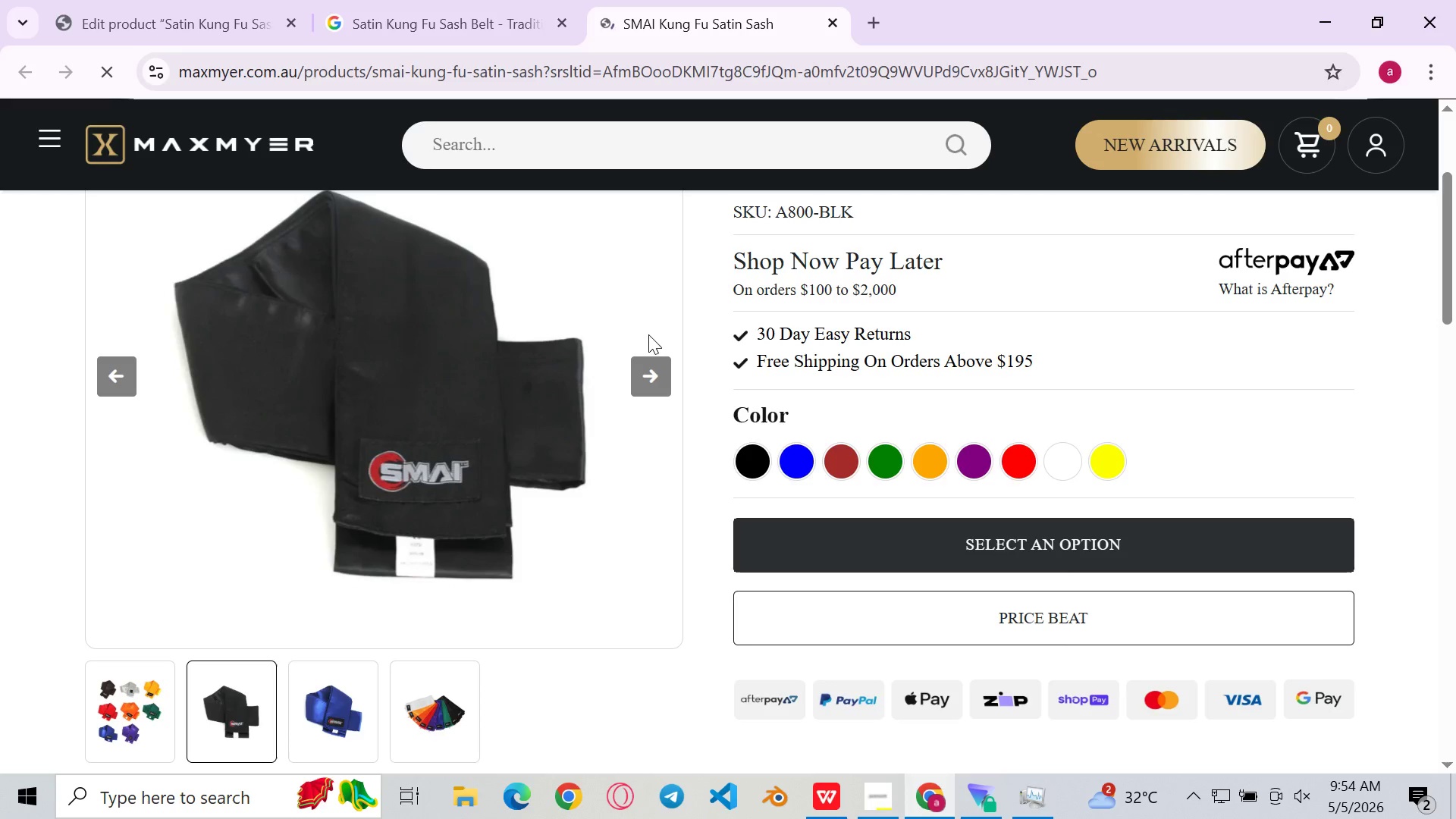 
left_click([648, 385])
 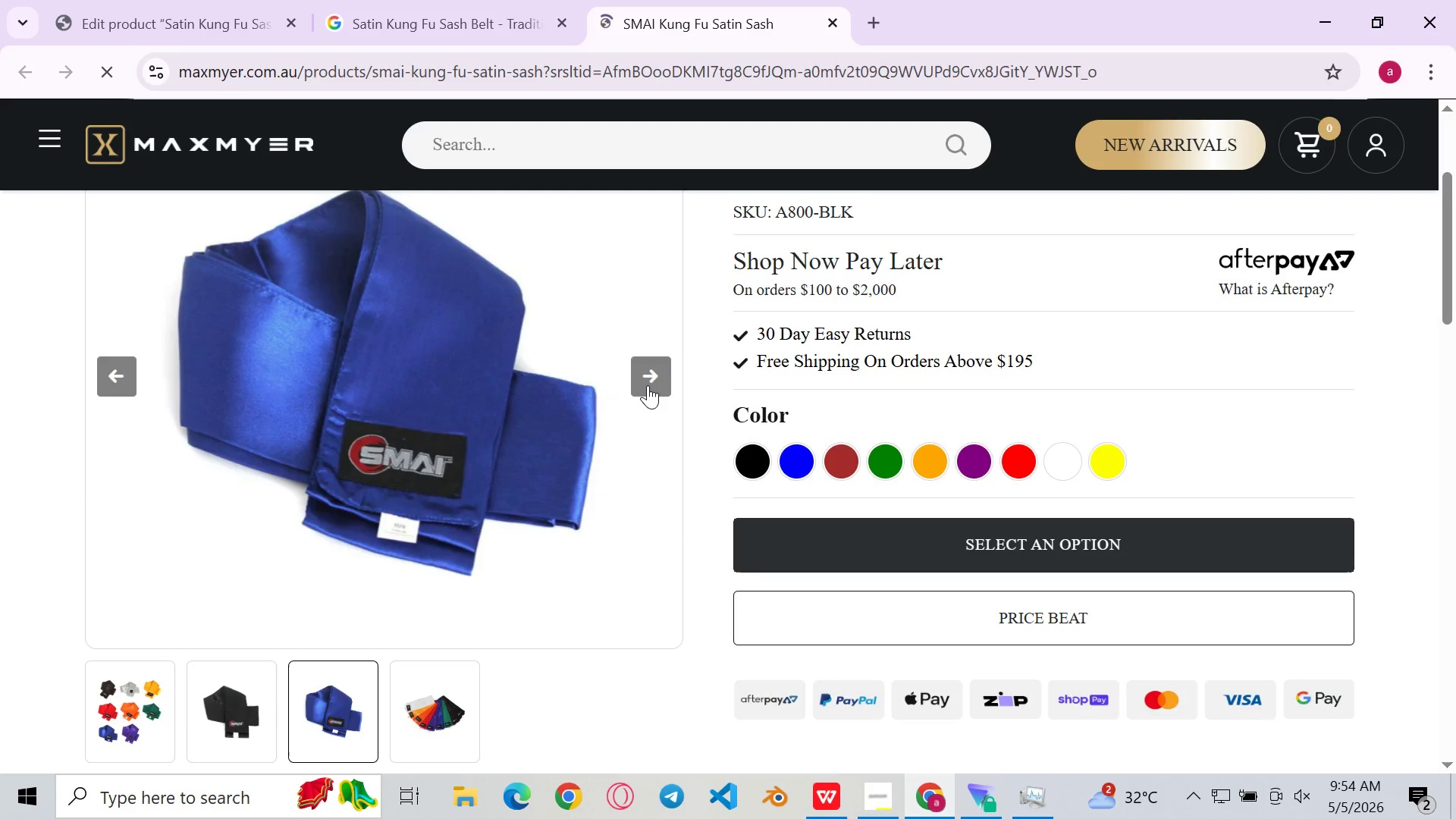 
left_click([648, 385])
 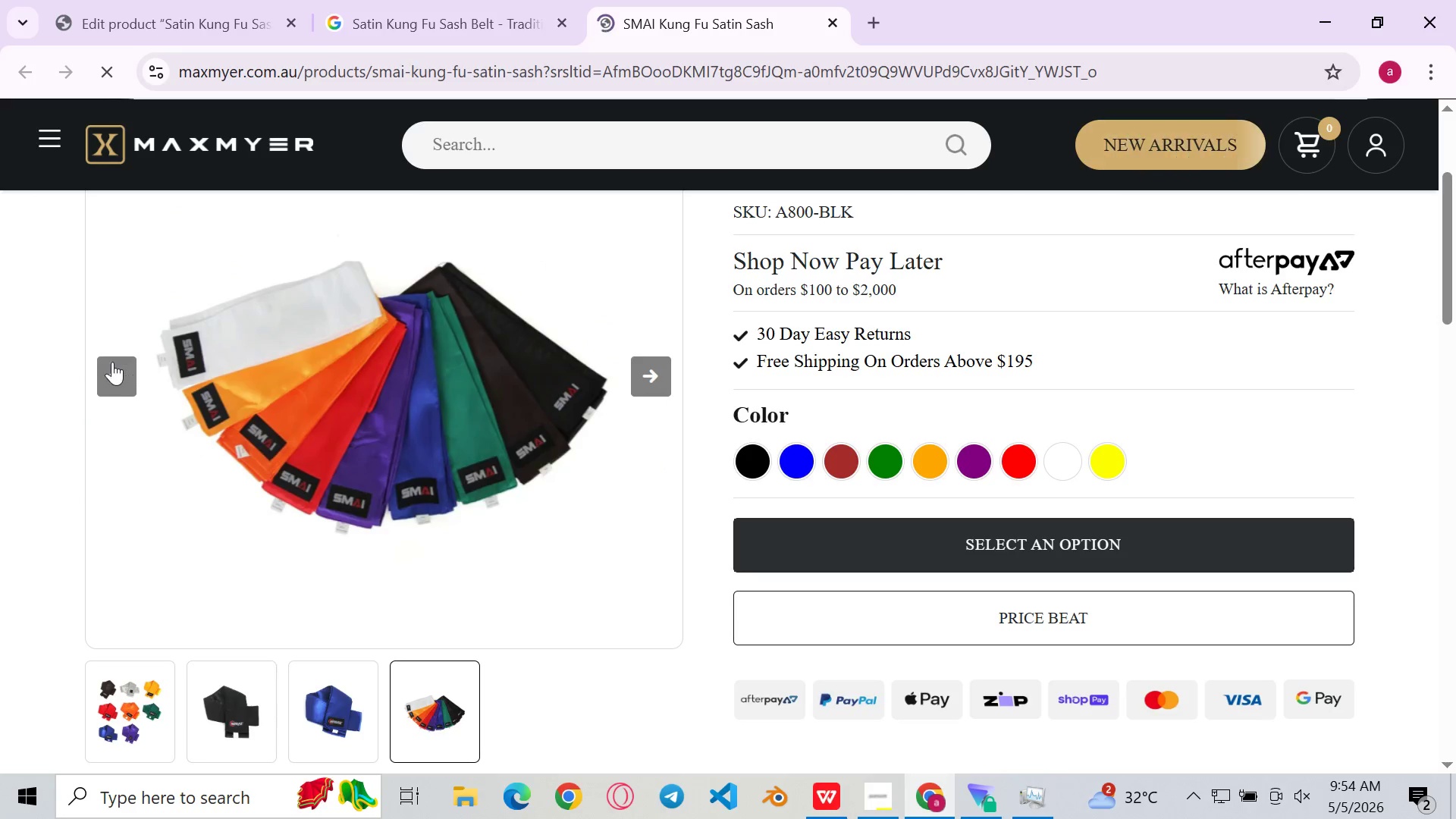 
left_click([114, 369])
 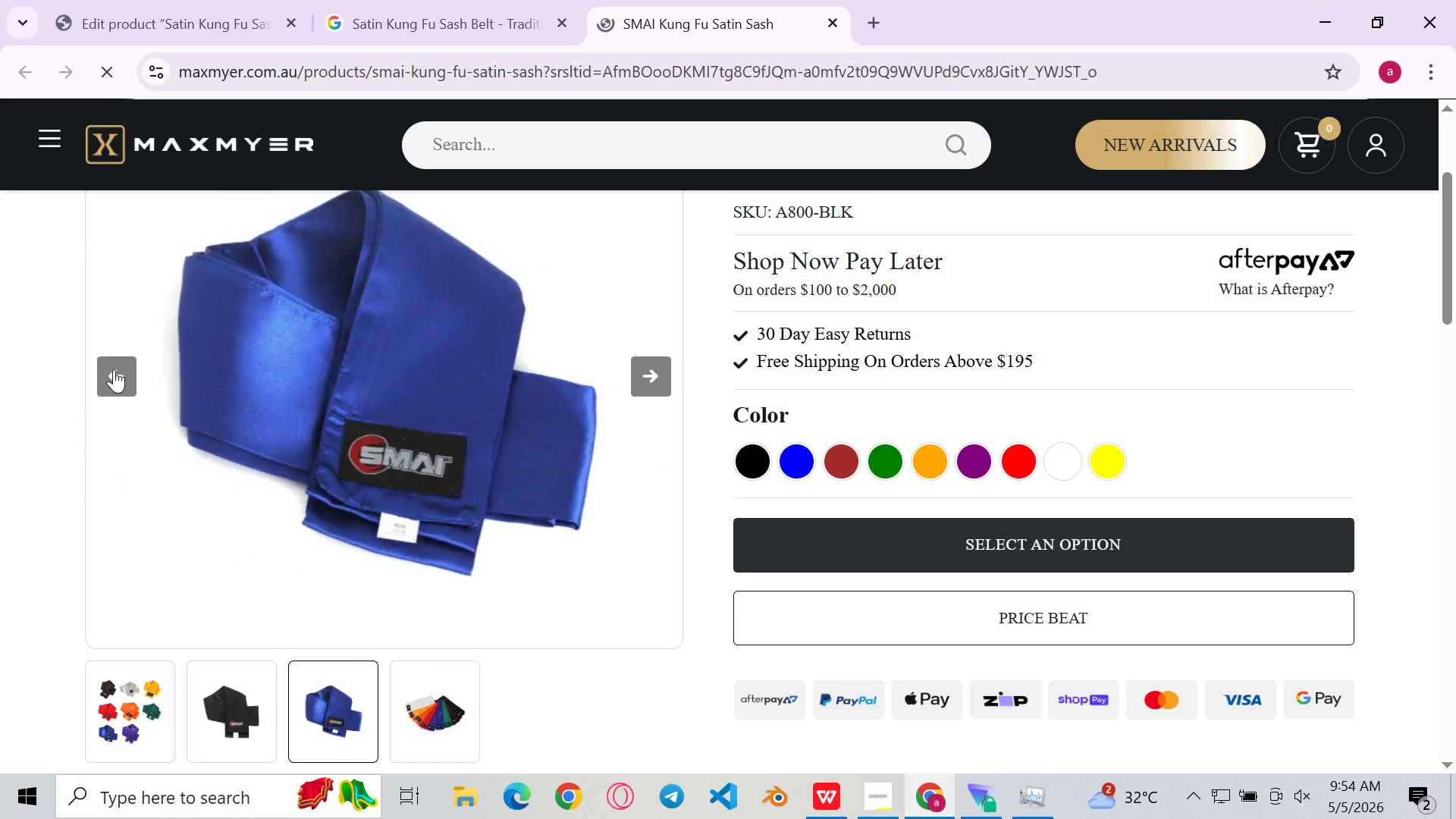 
double_click([114, 369])
 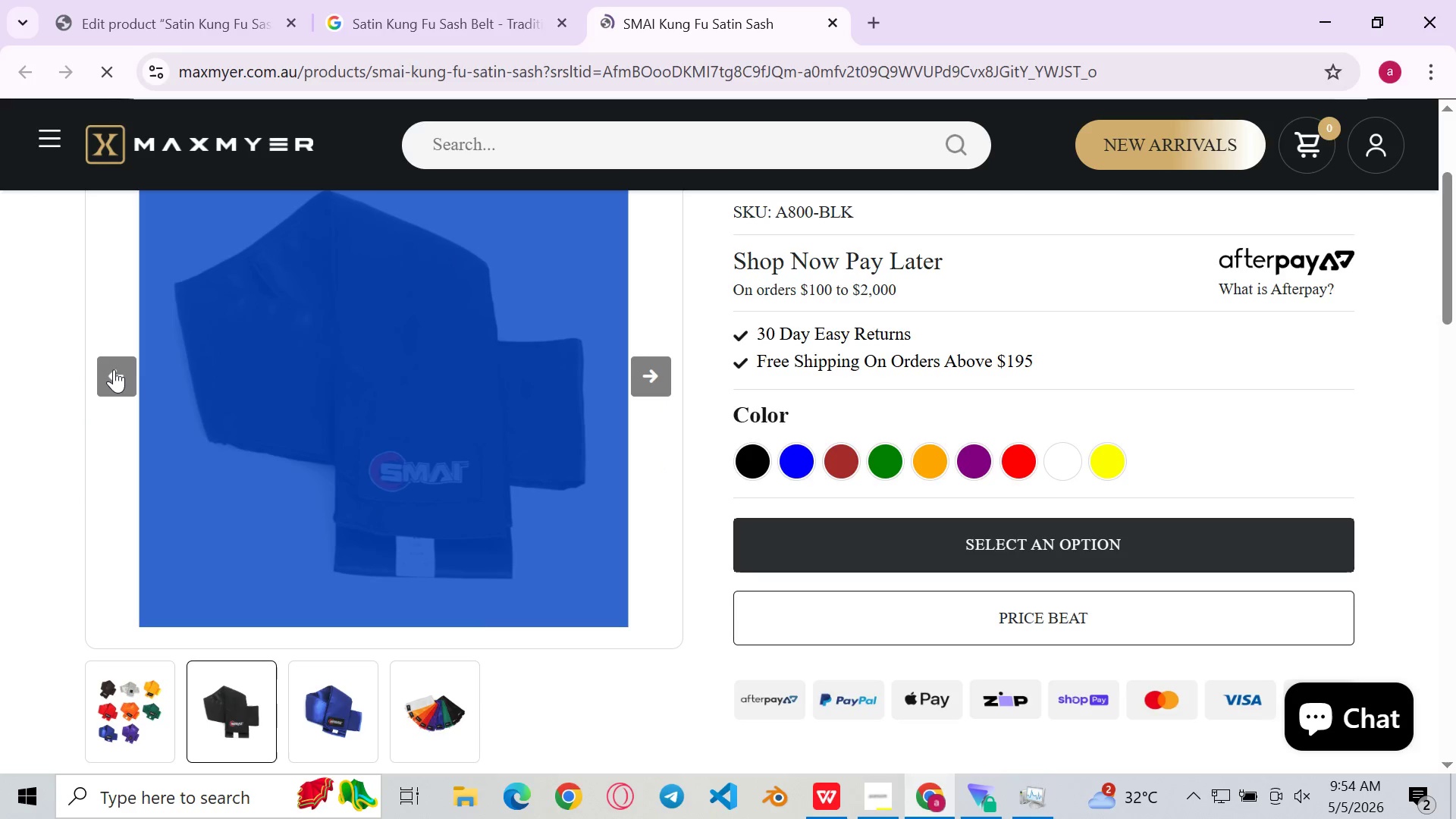 
left_click([114, 369])
 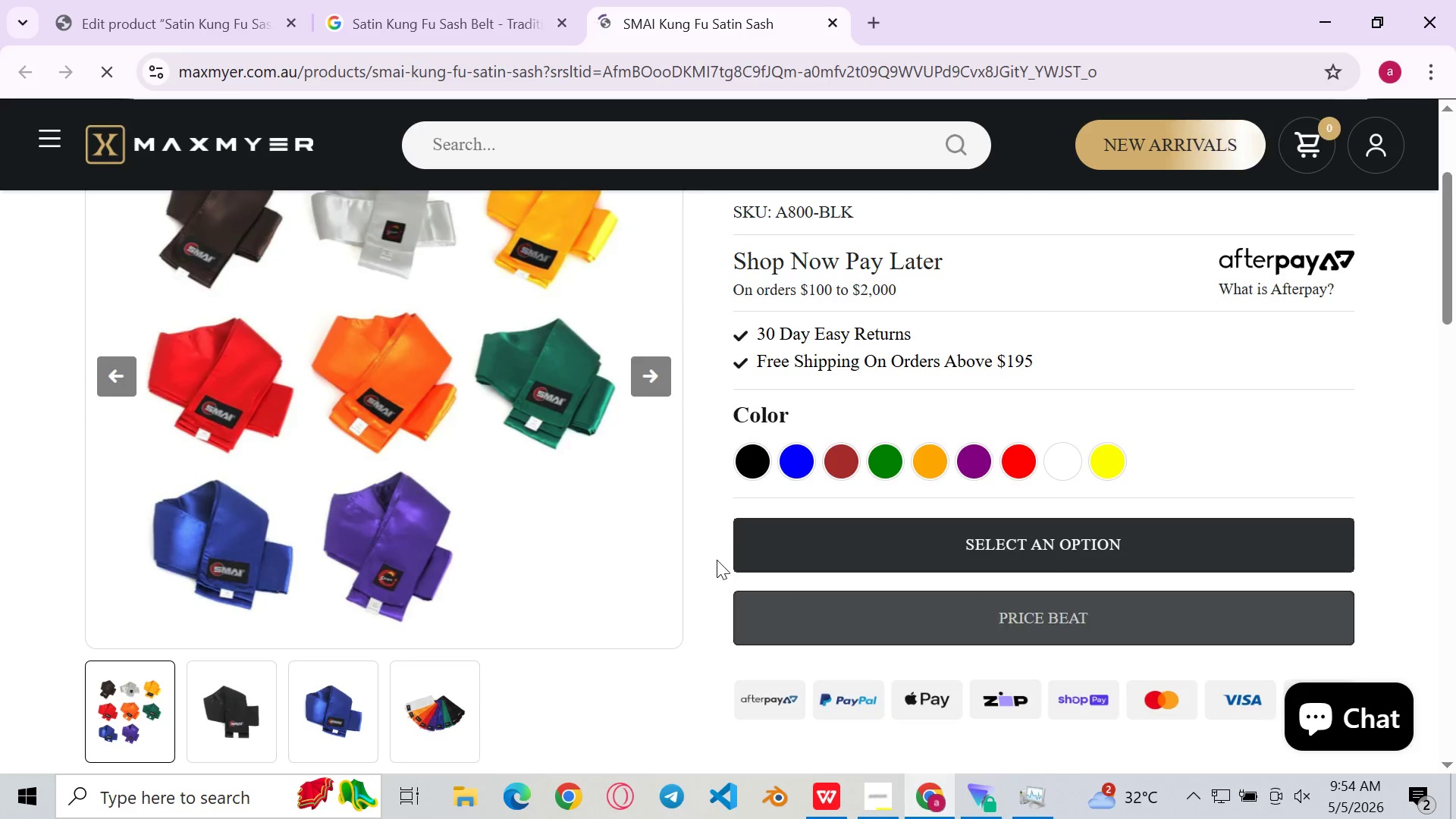 
left_click([709, 549])
 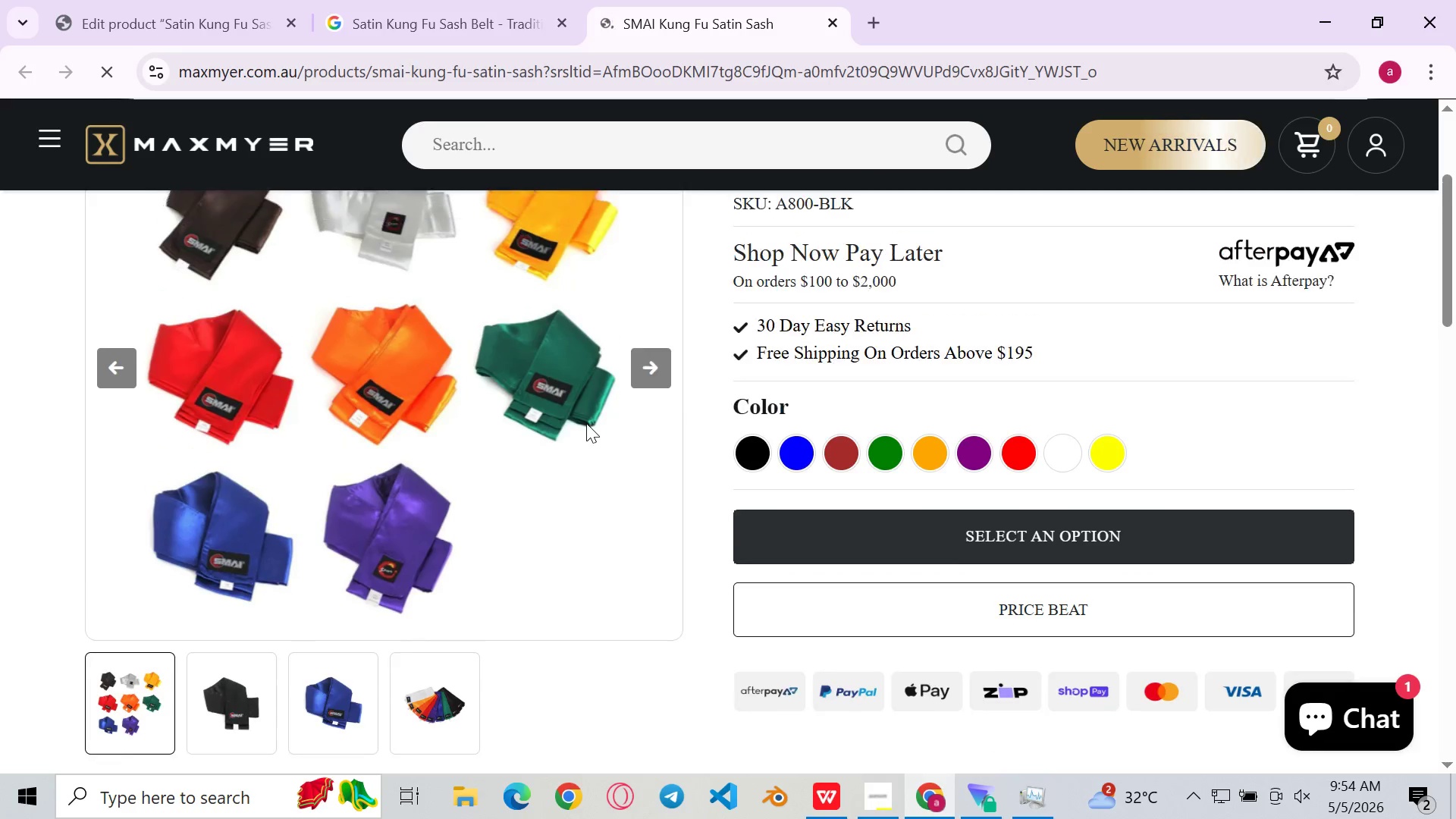 
left_click([494, 429])
 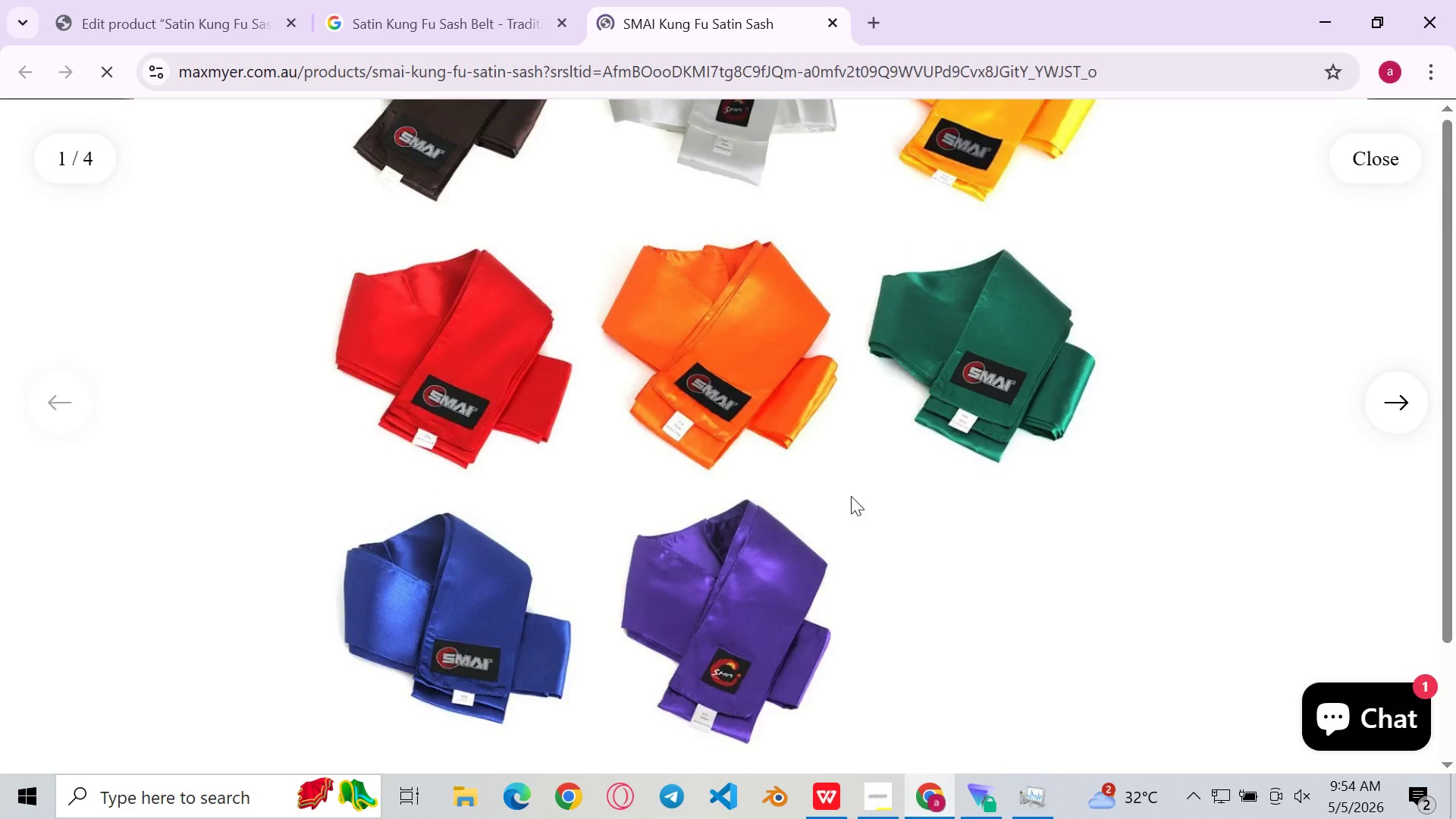 
wait(5.14)
 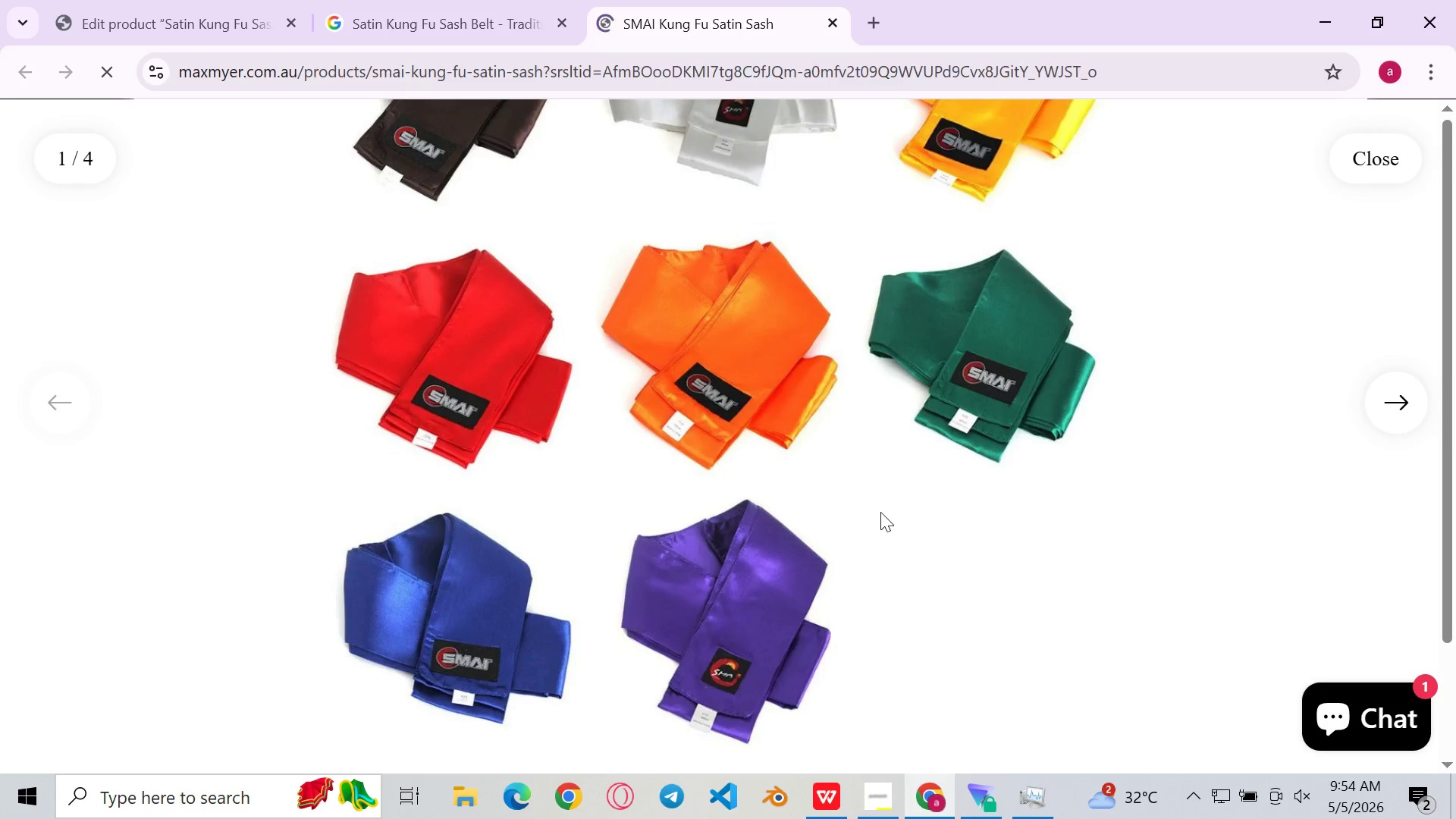 
left_click([649, 725])
 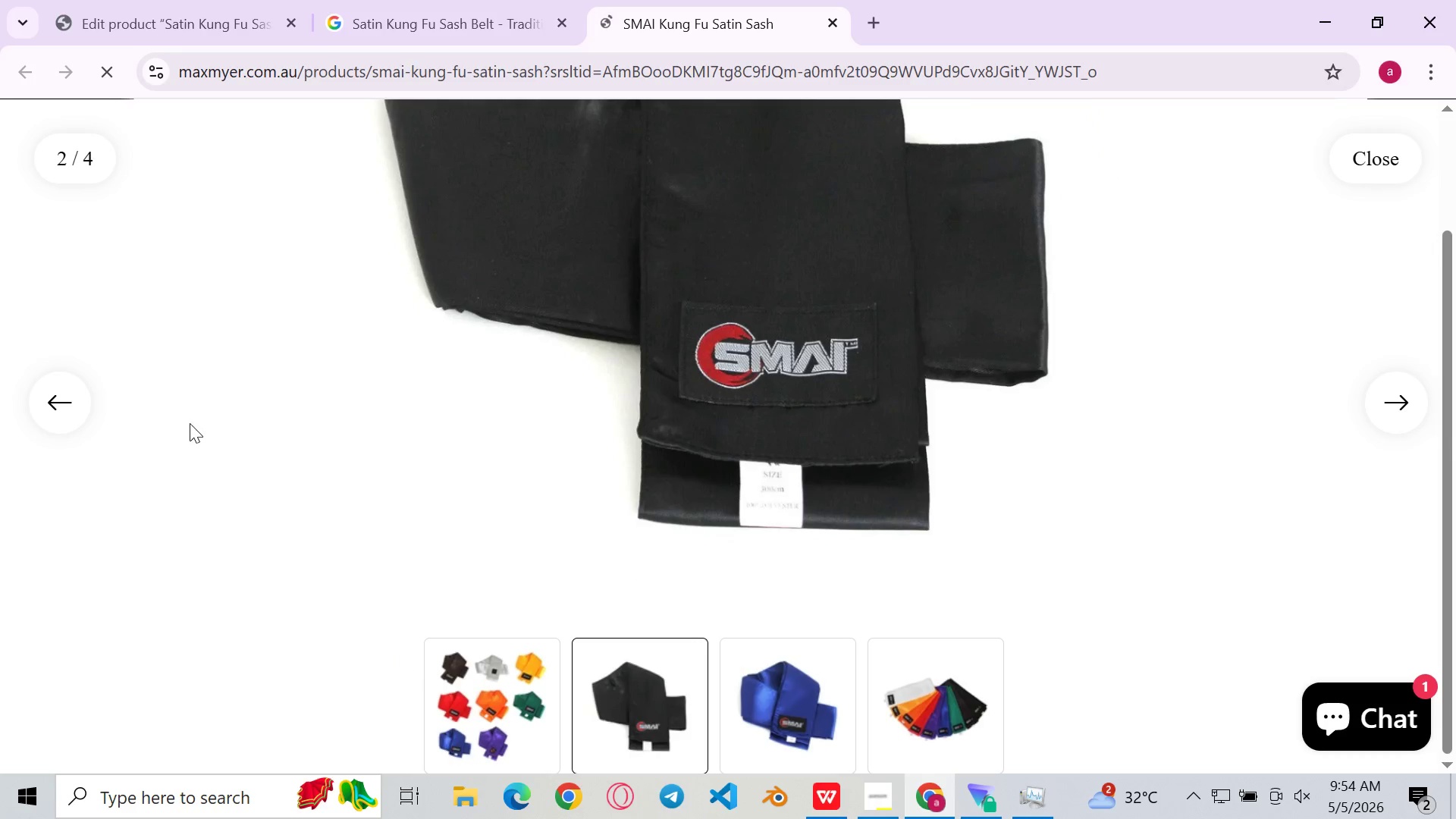 
left_click_drag(start_coordinate=[15, 381], to_coordinate=[39, 406])
 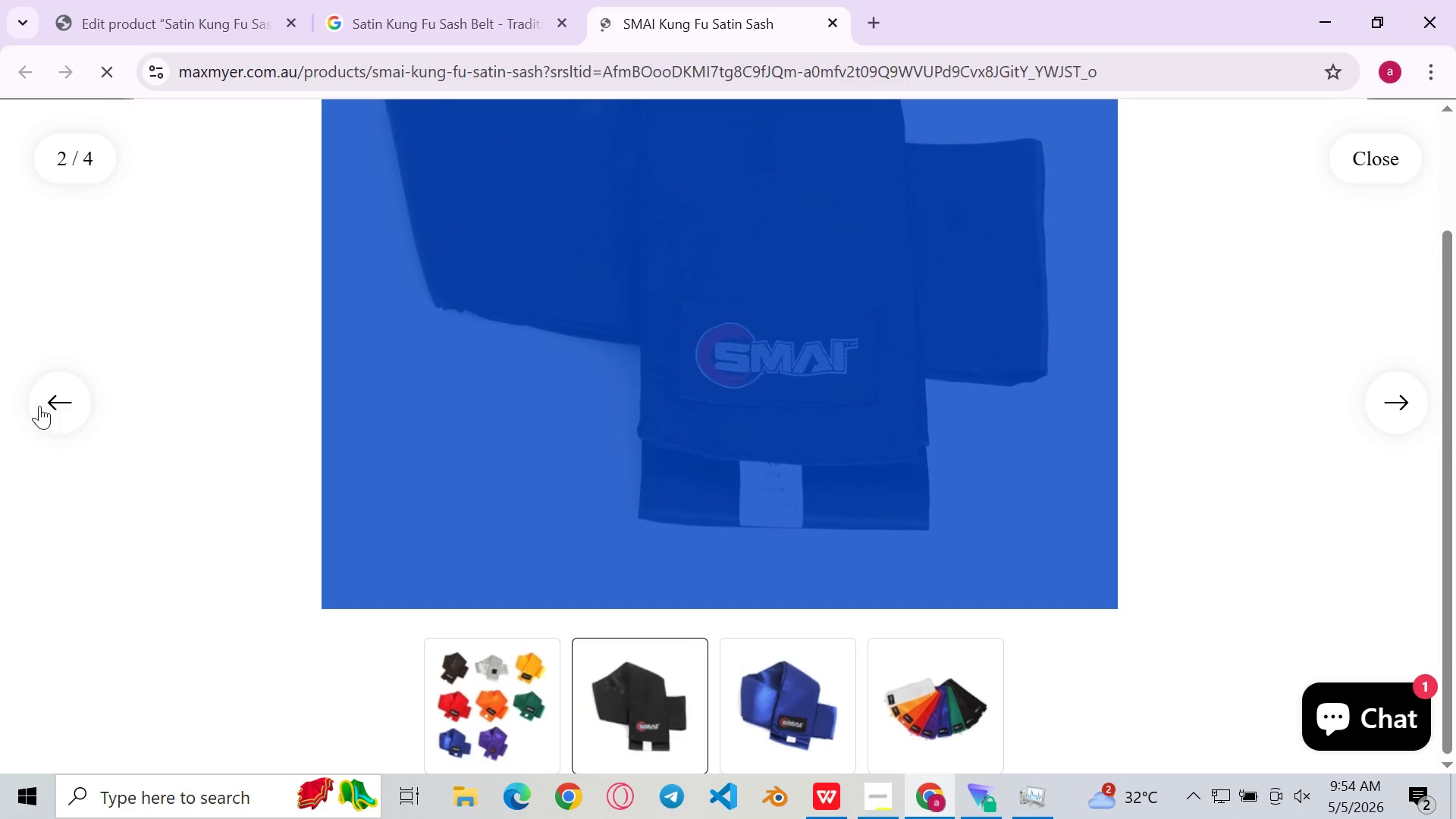 
double_click([39, 406])
 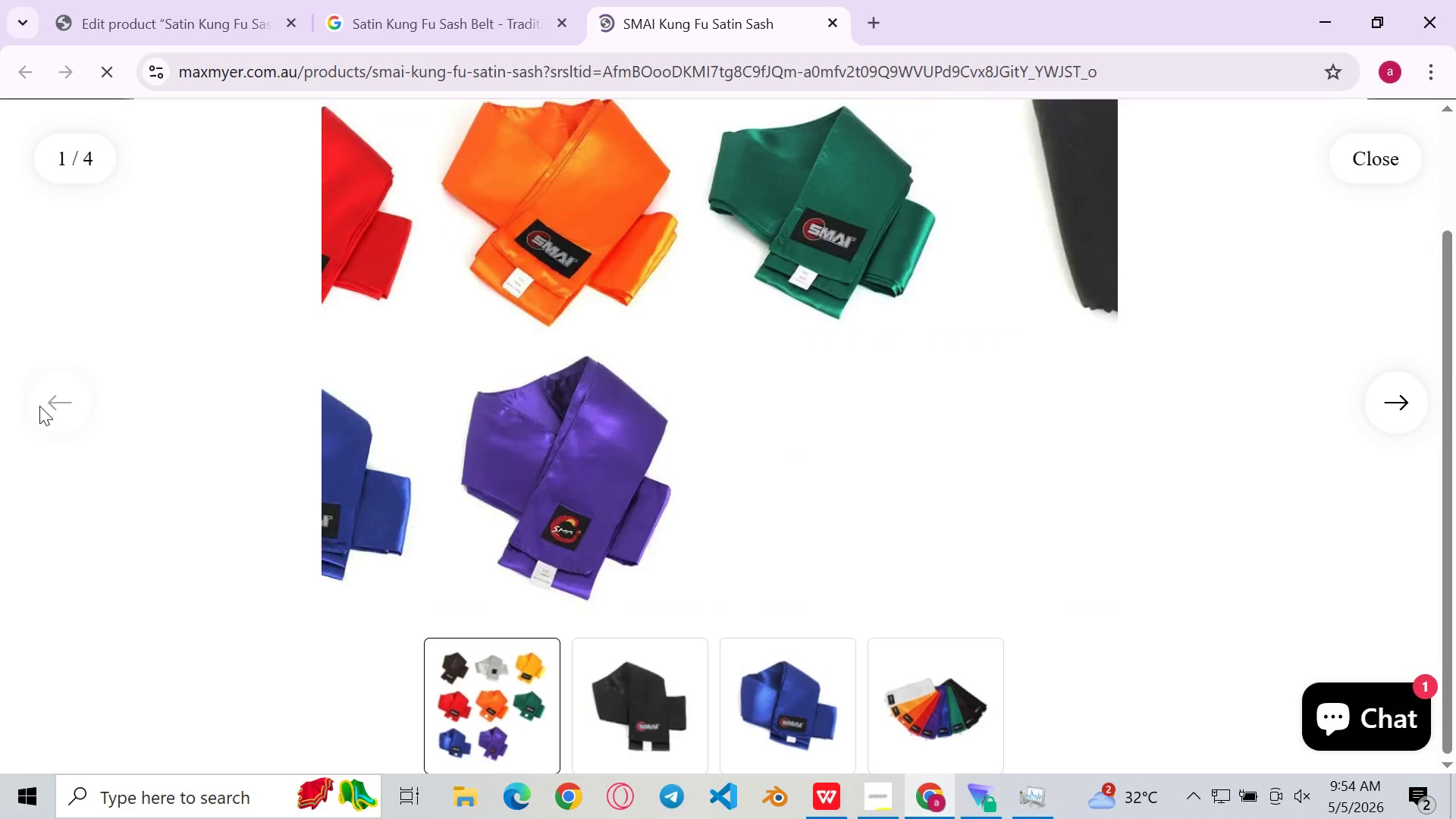 
left_click([39, 406])
 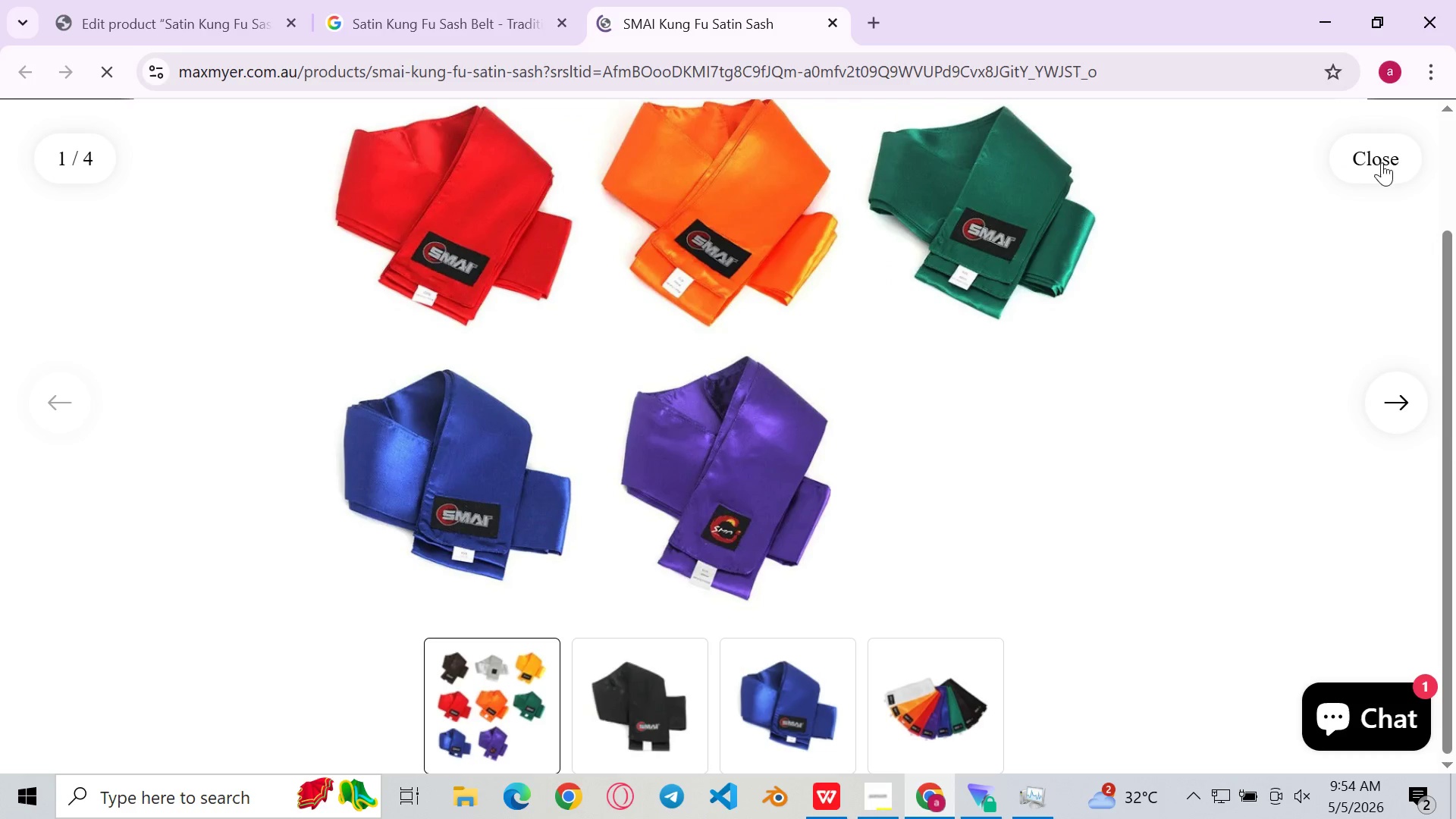 
left_click([1388, 162])
 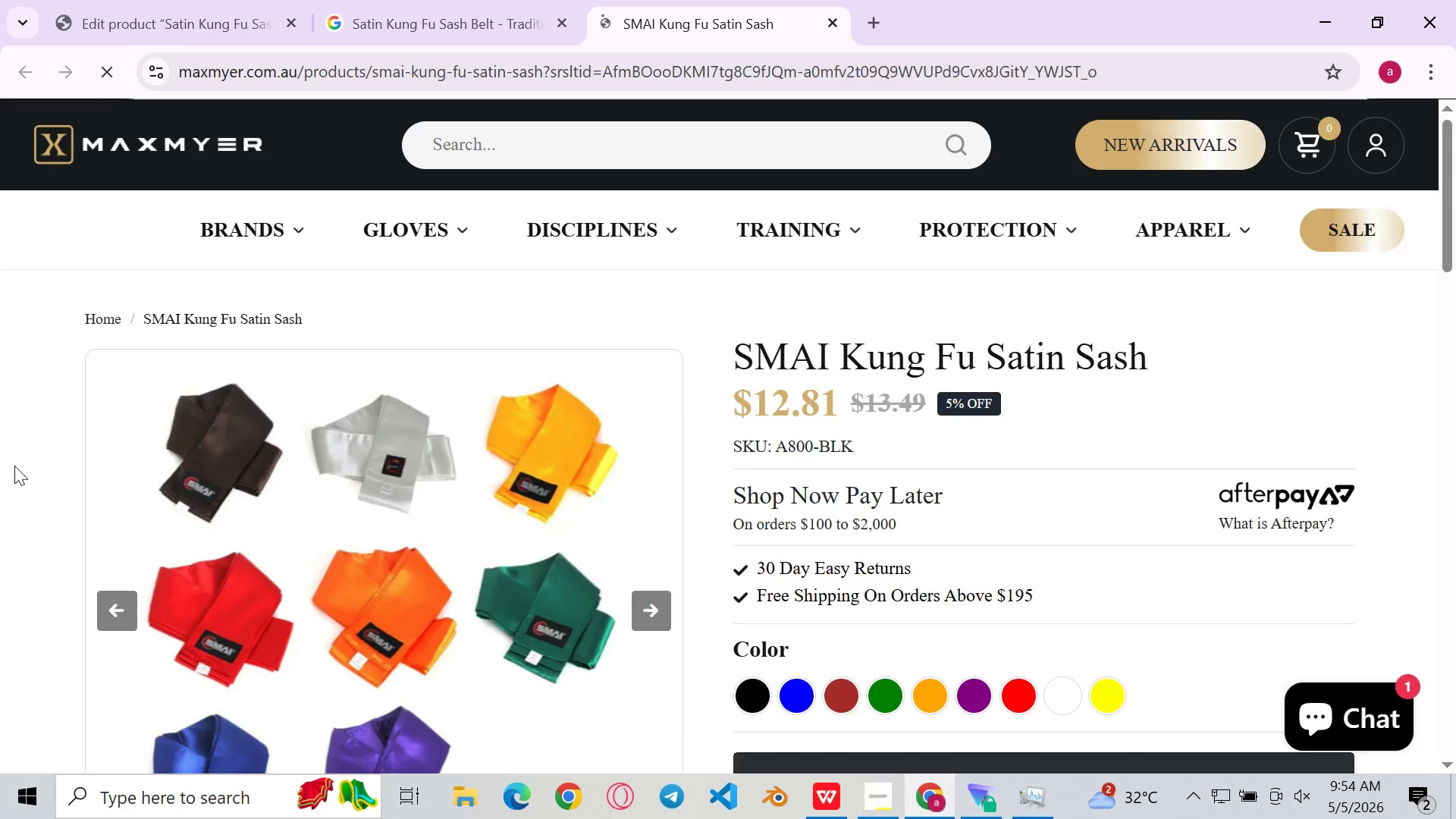 
wait(8.5)
 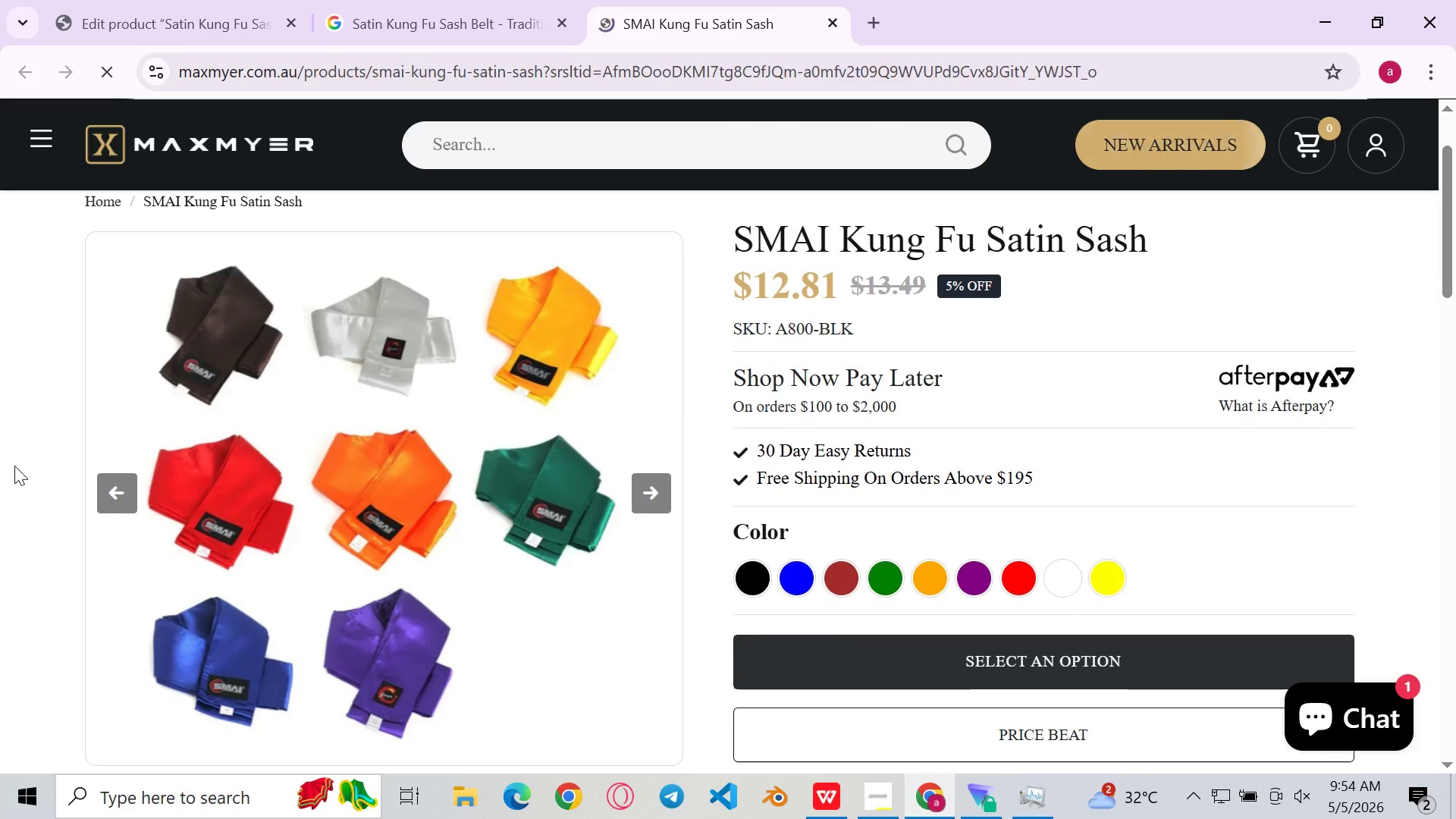 
hold_key(key=ShiftLeft, duration=0.44)
 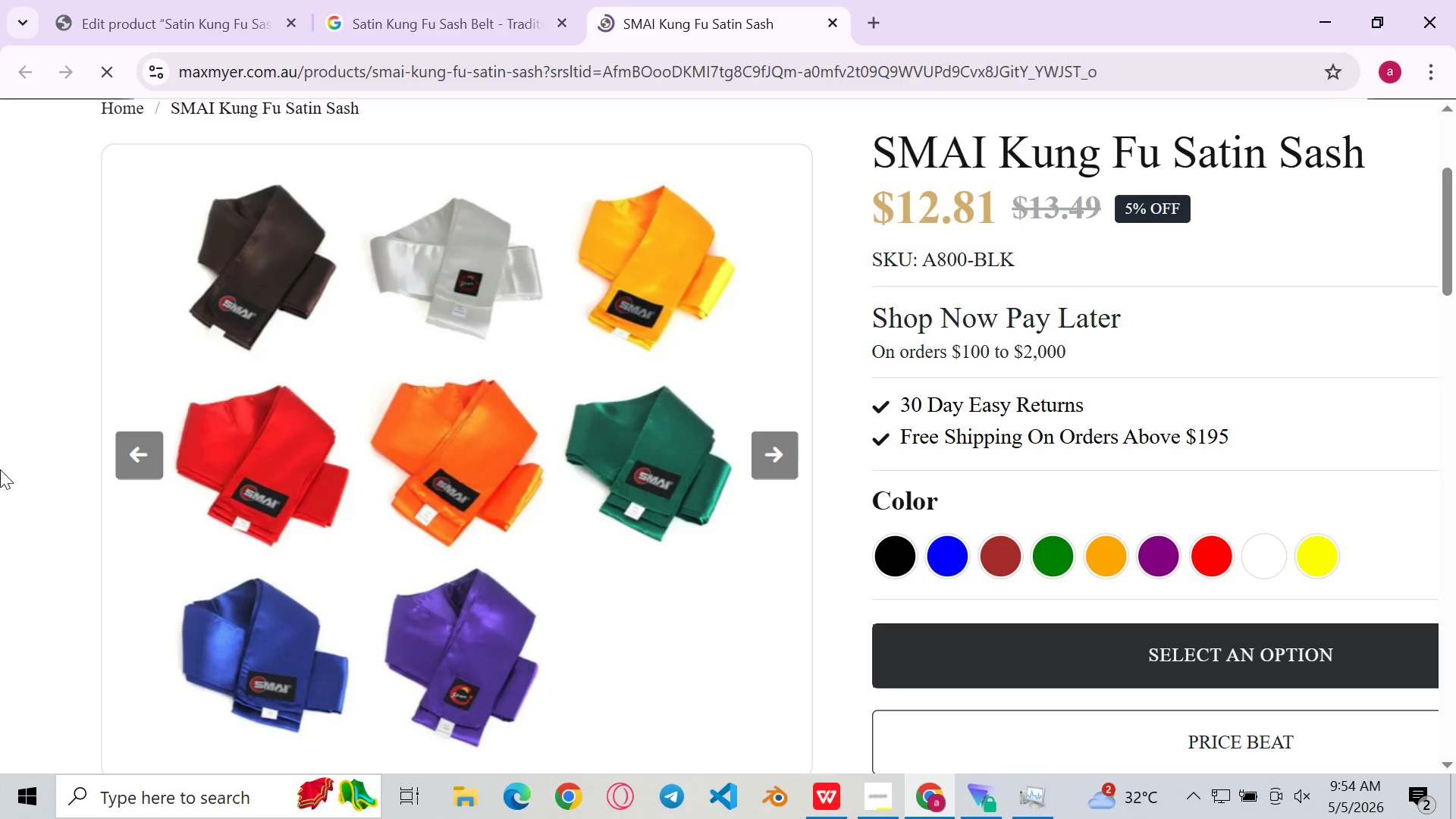 
key(Meta+S)
 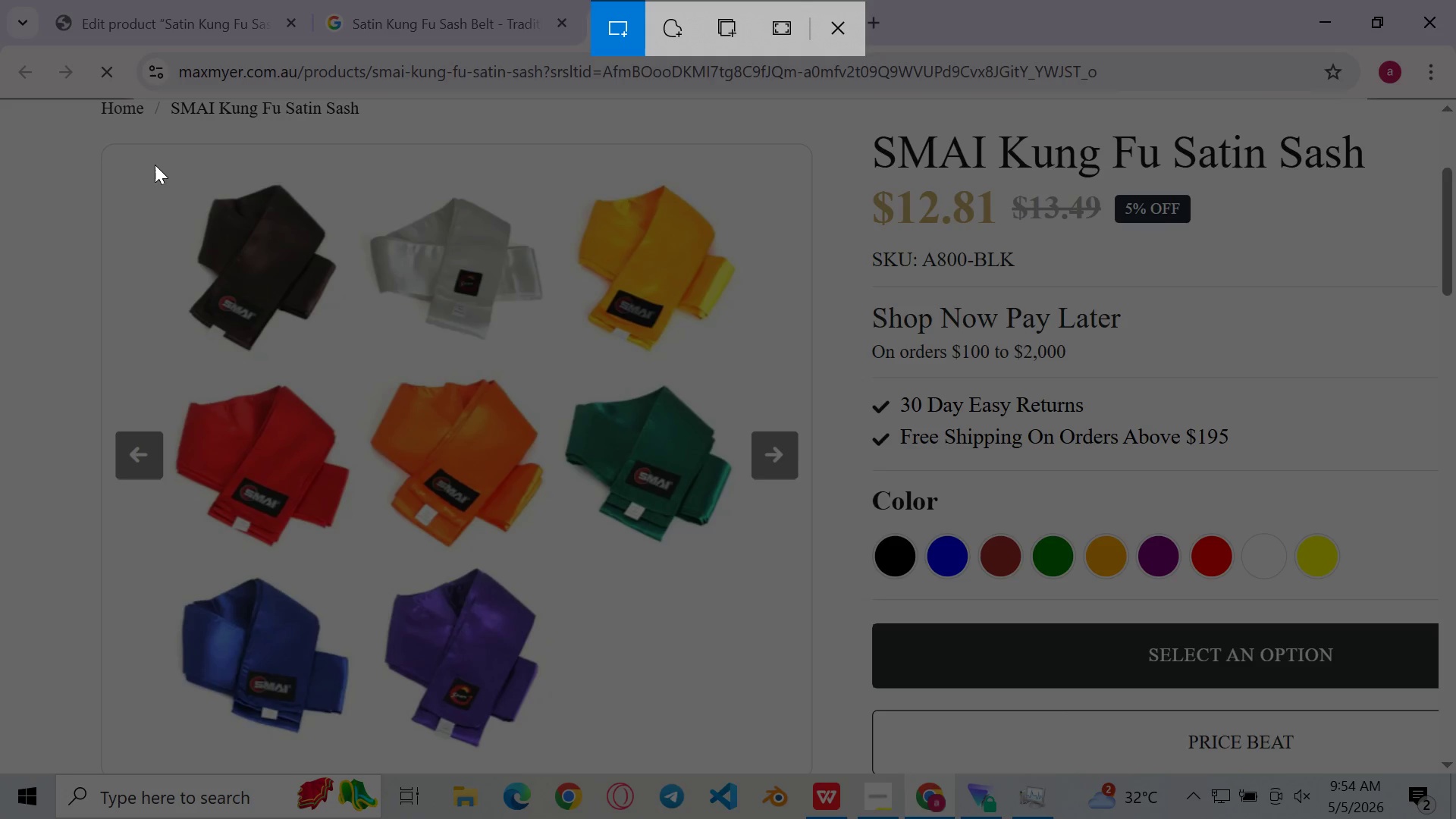 
left_click_drag(start_coordinate=[168, 154], to_coordinate=[748, 756])
 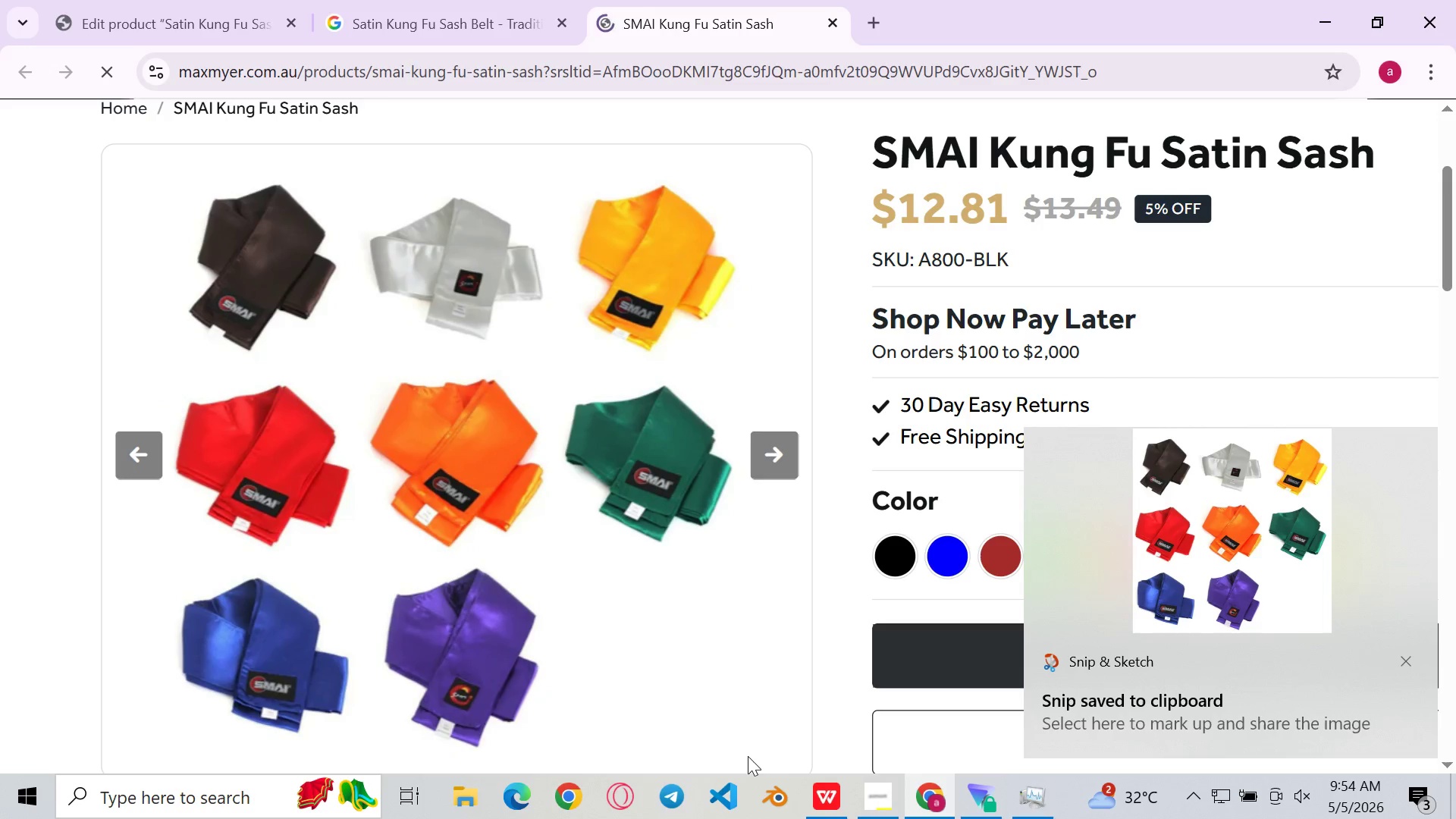 
double_click([1286, 579])
 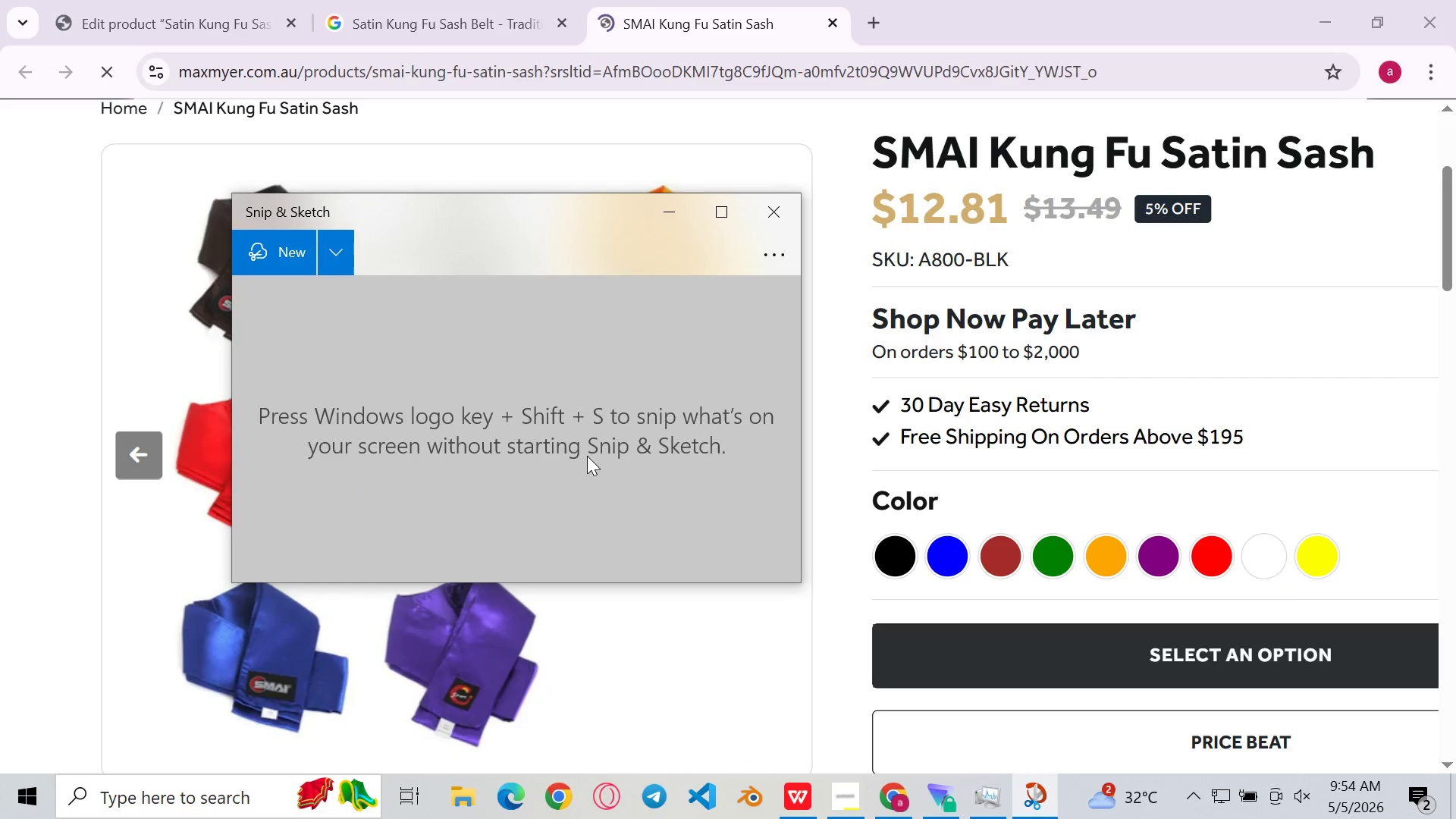 
left_click([635, 569])
 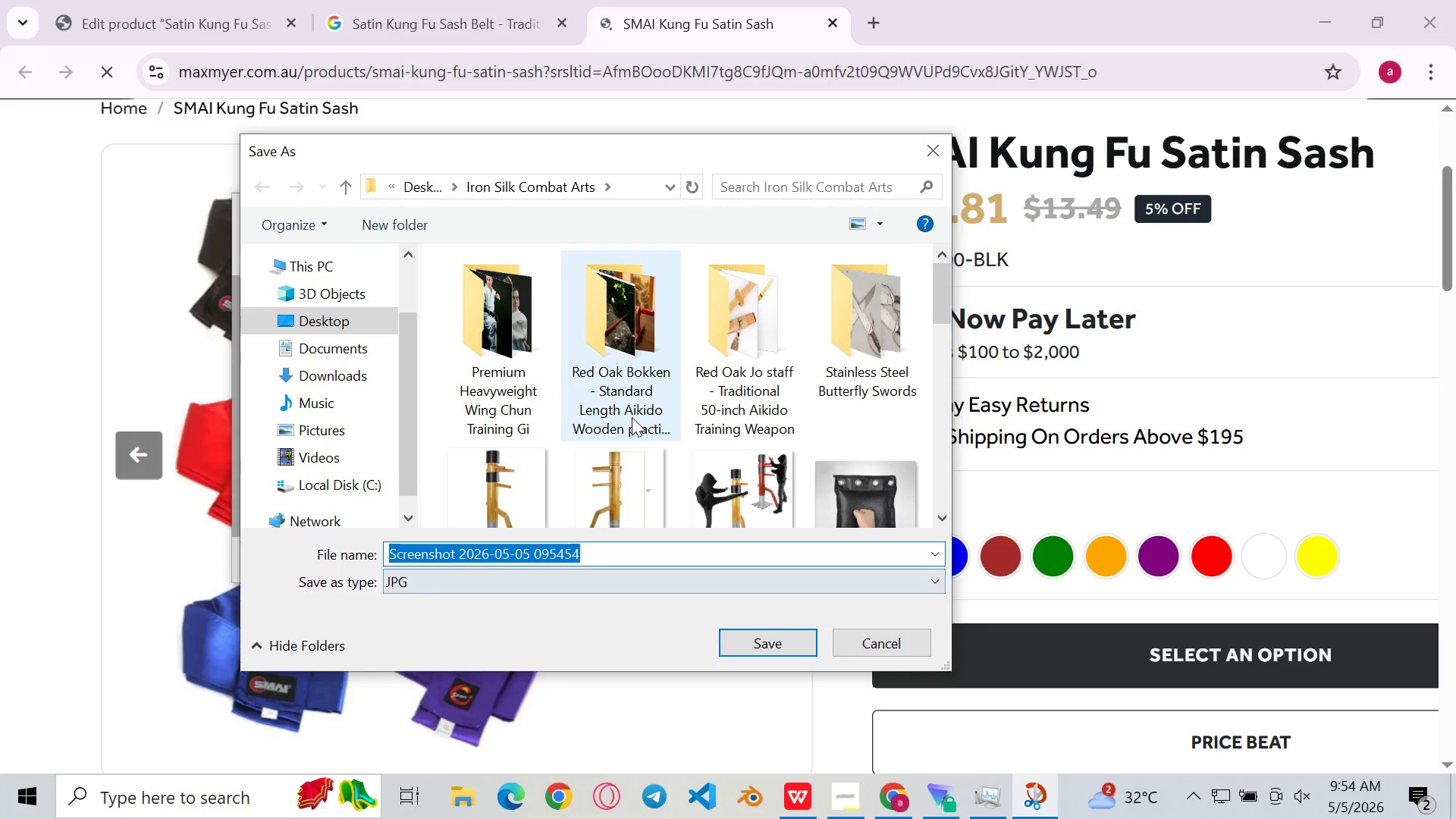 
left_click([752, 639])
 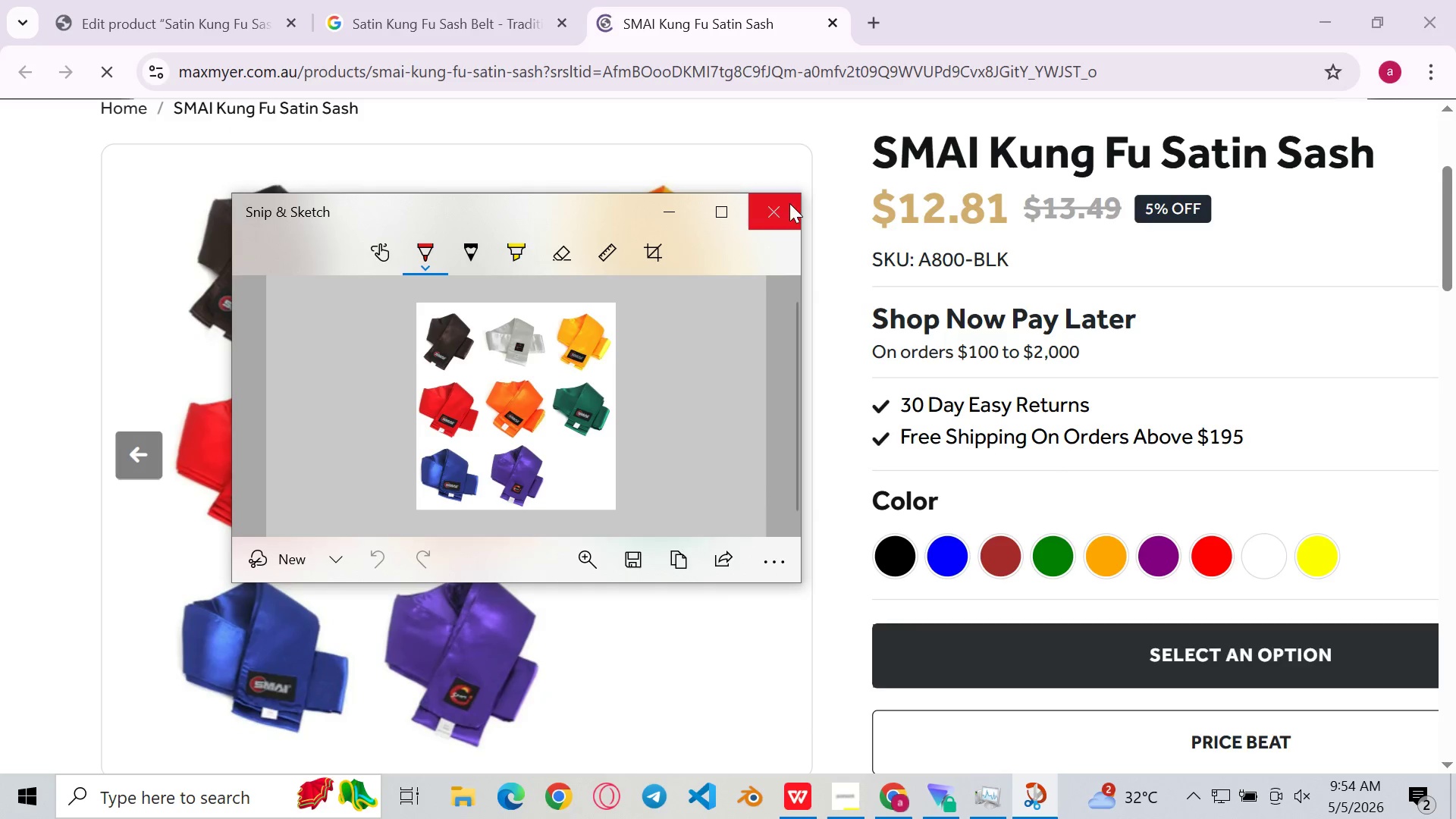 
left_click([789, 204])
 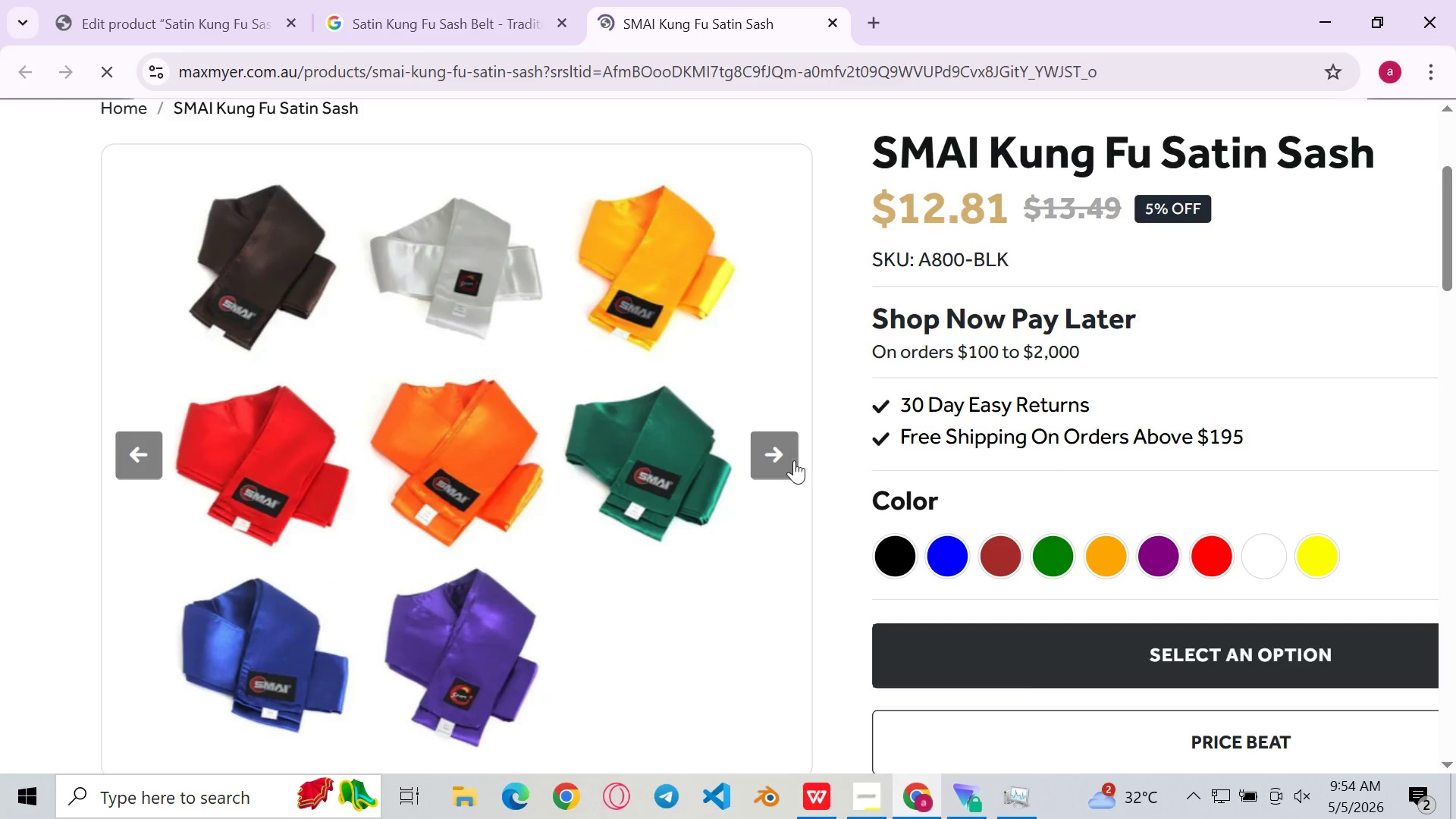 
left_click([794, 460])
 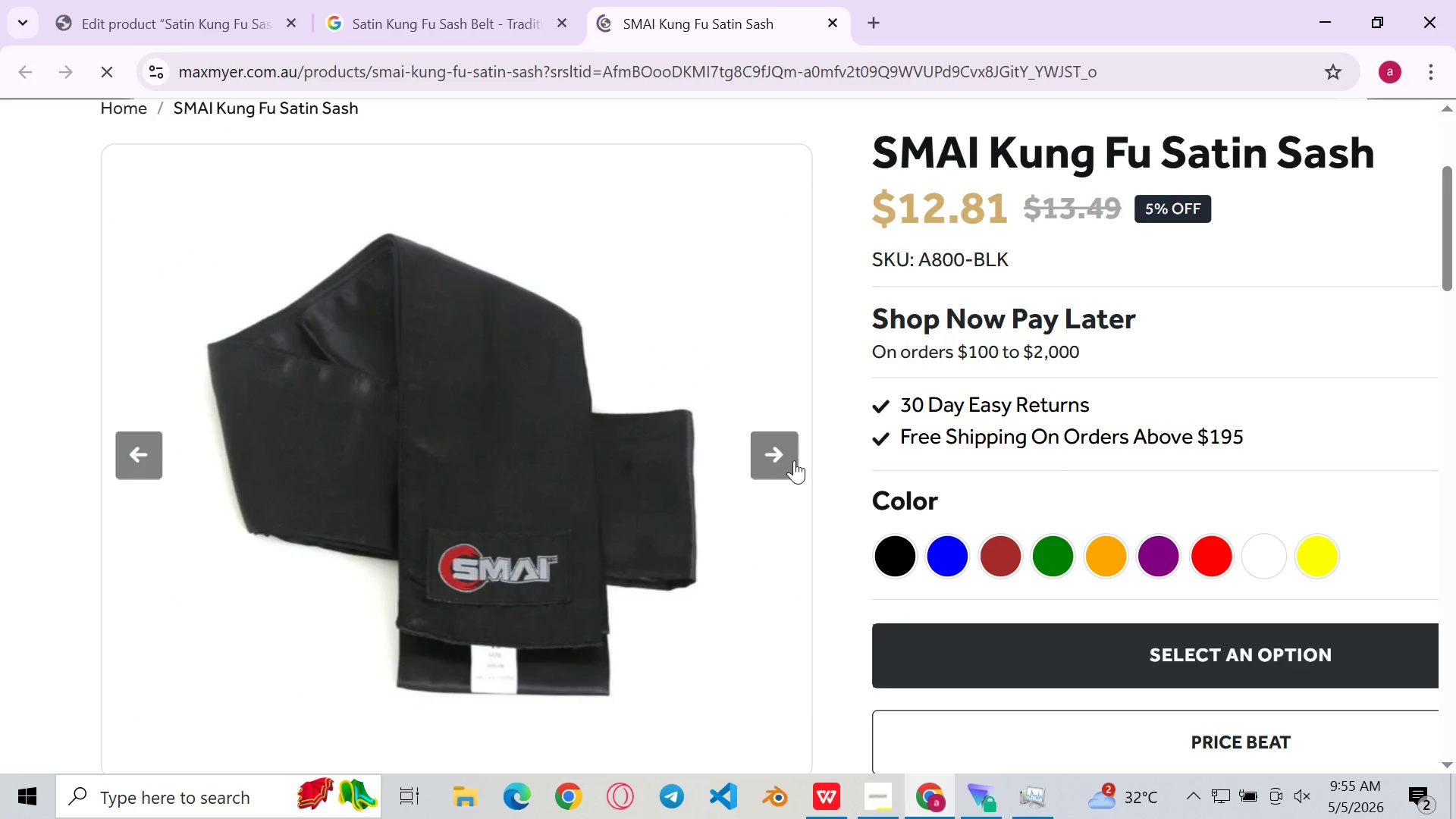 
left_click([794, 460])
 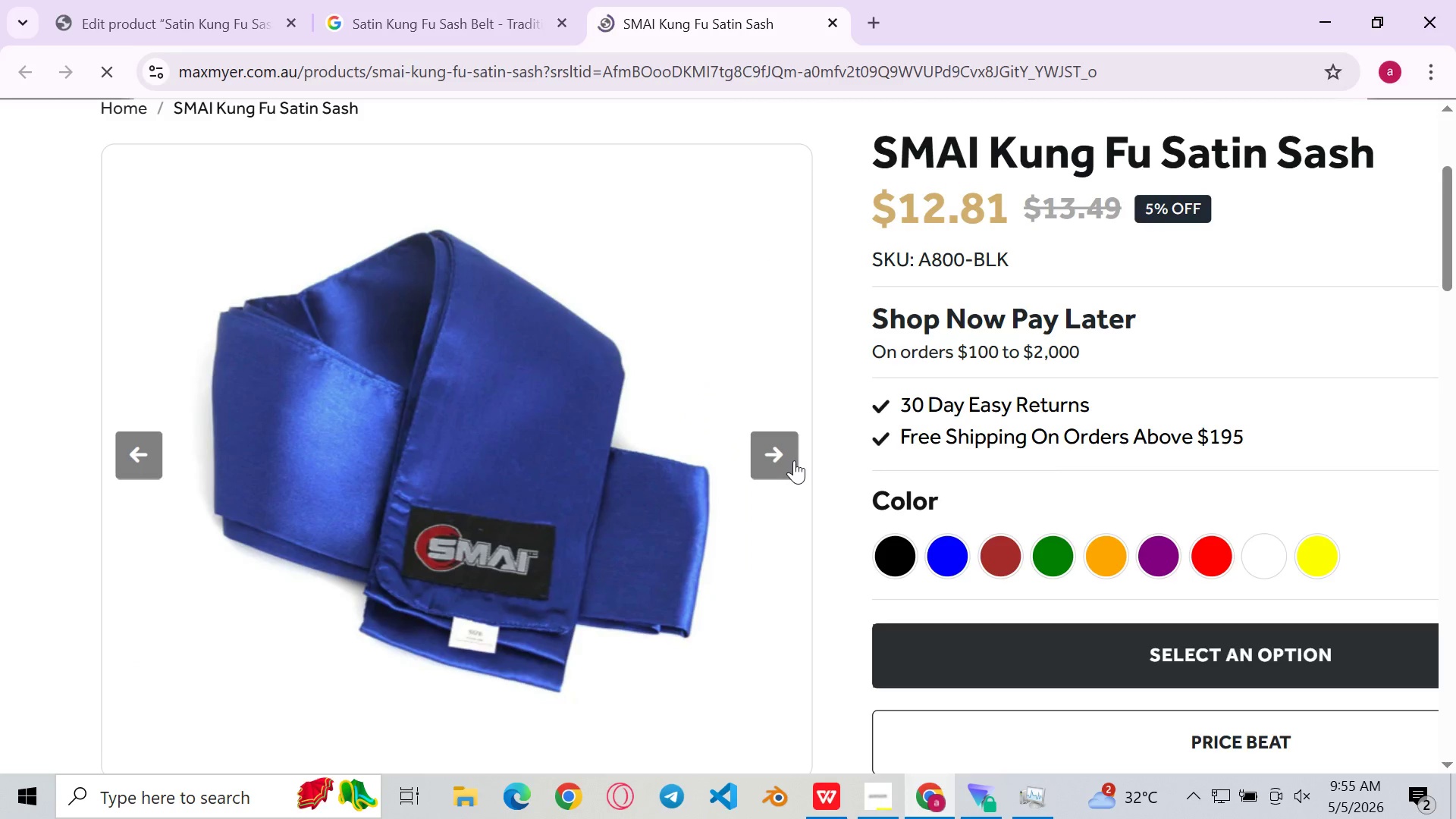 
left_click([794, 460])
 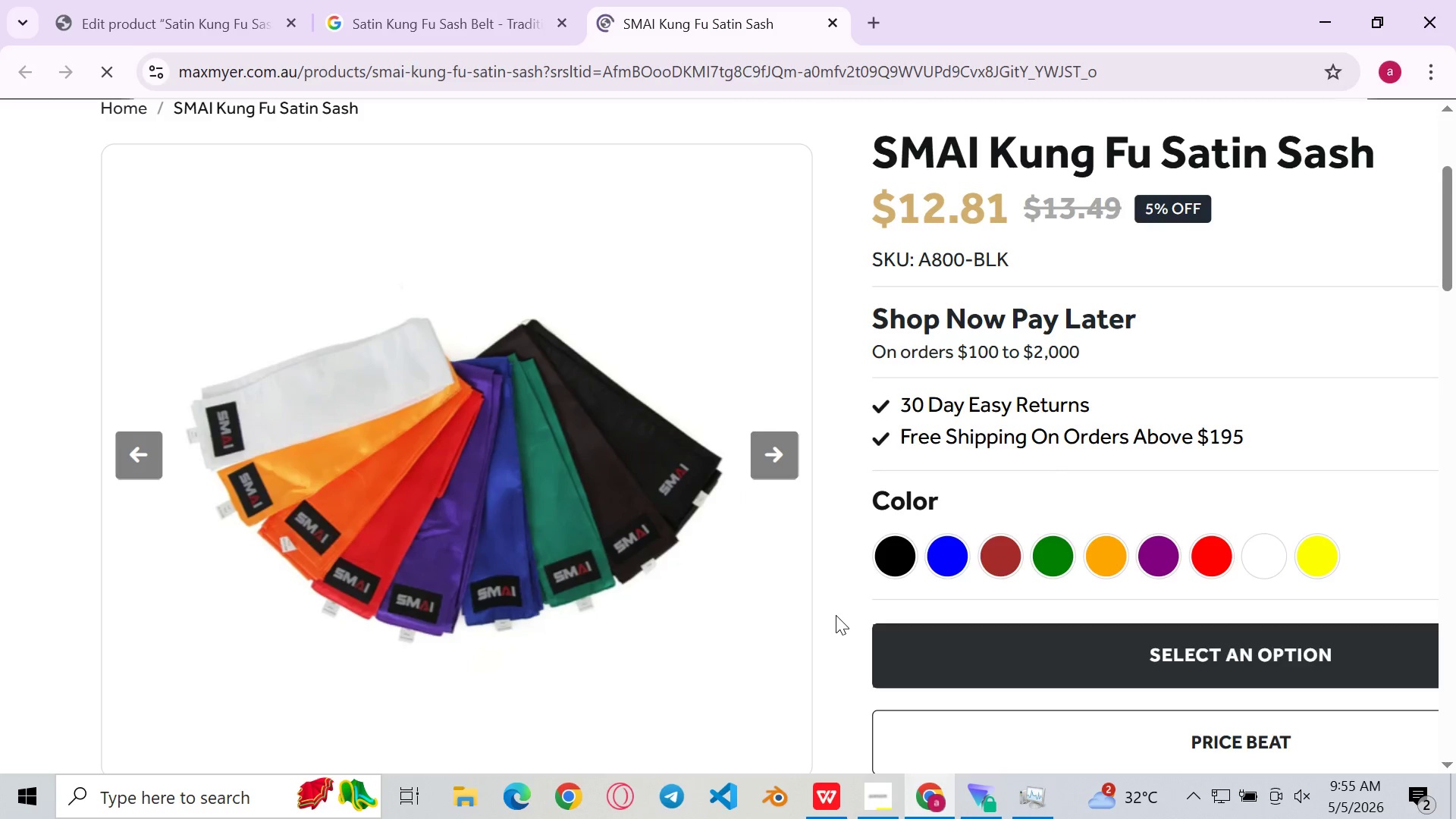 
key(Meta+Shift+S)
 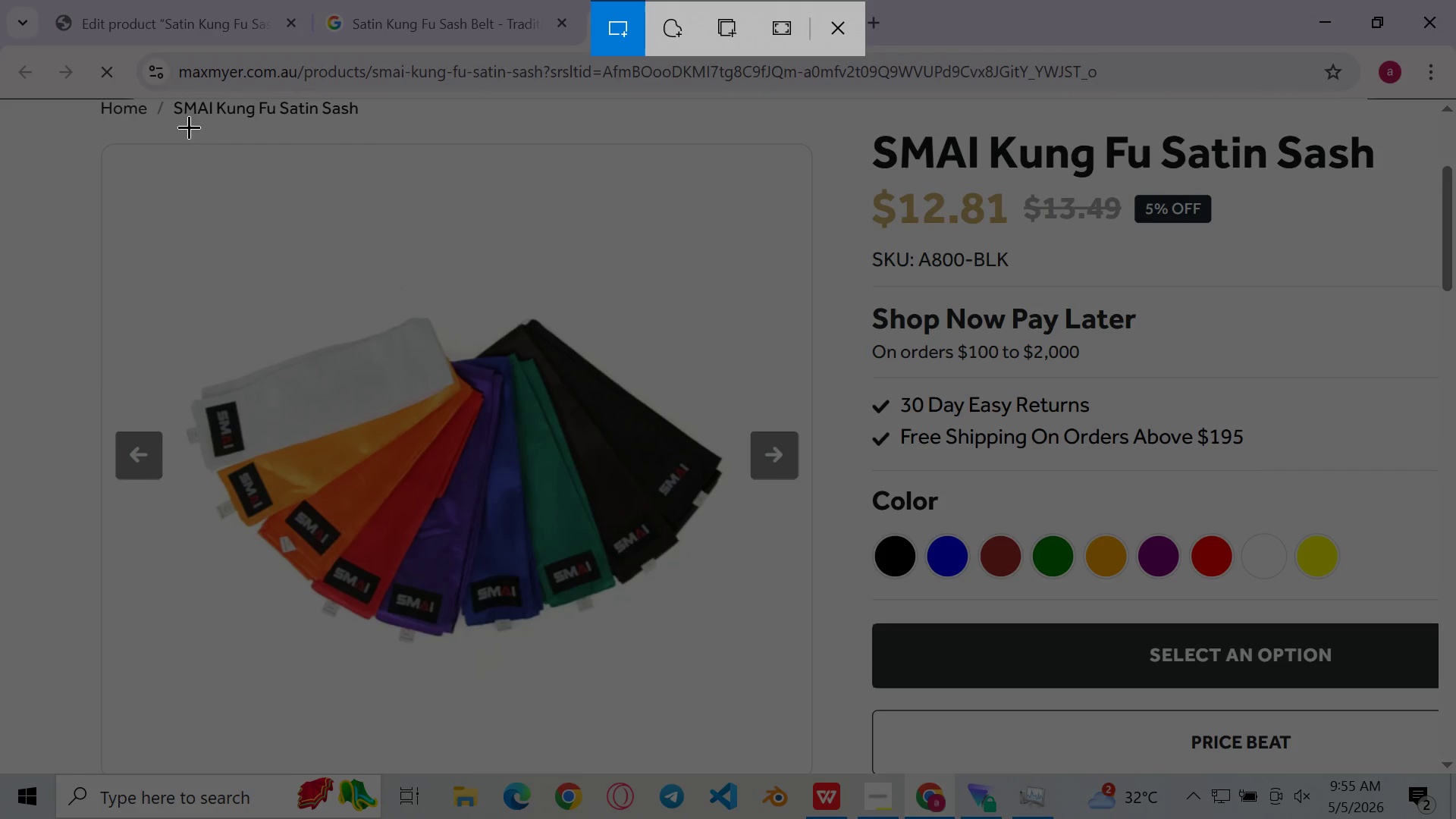 
left_click_drag(start_coordinate=[177, 175], to_coordinate=[743, 755])
 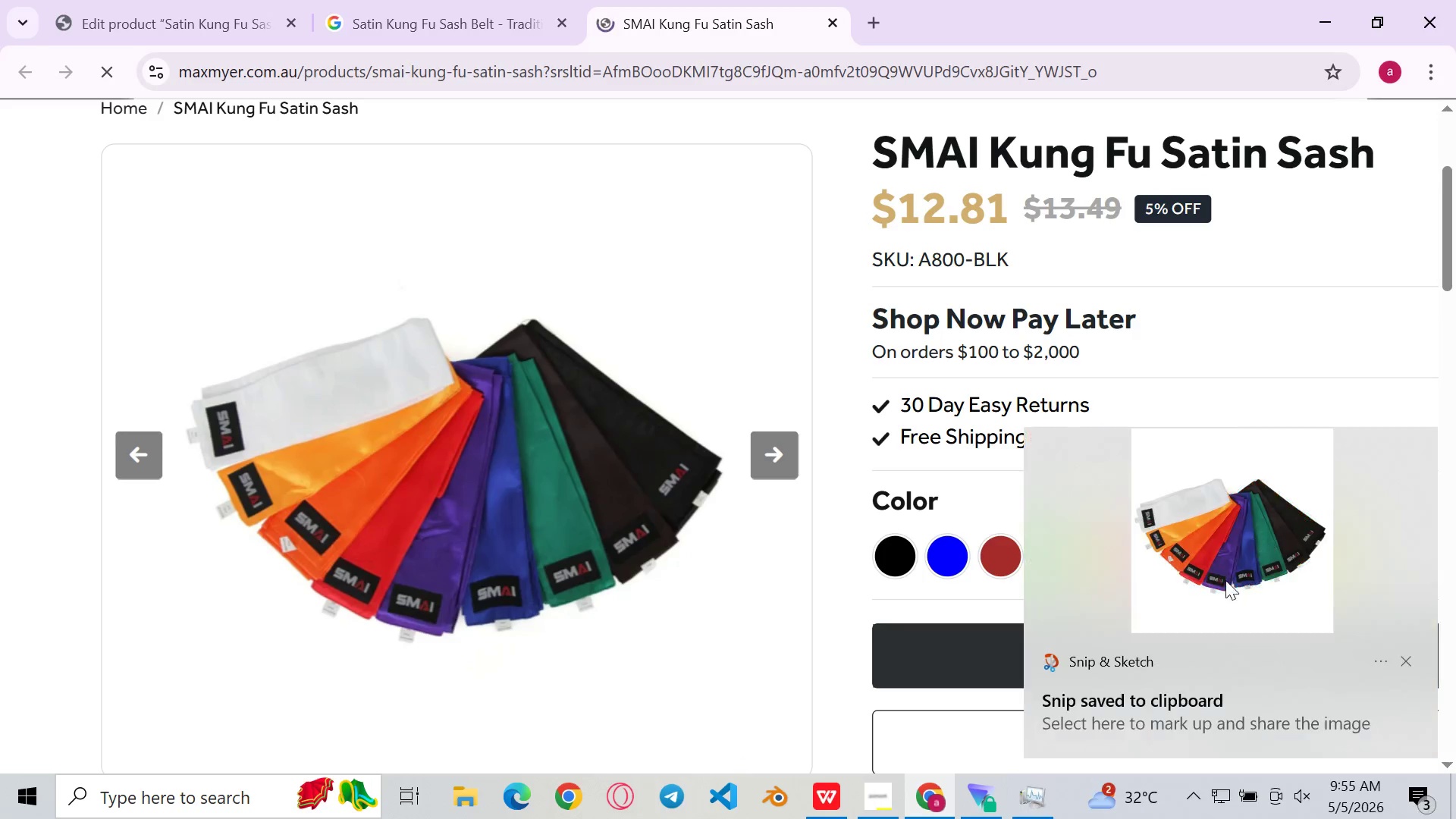 
double_click([1265, 592])
 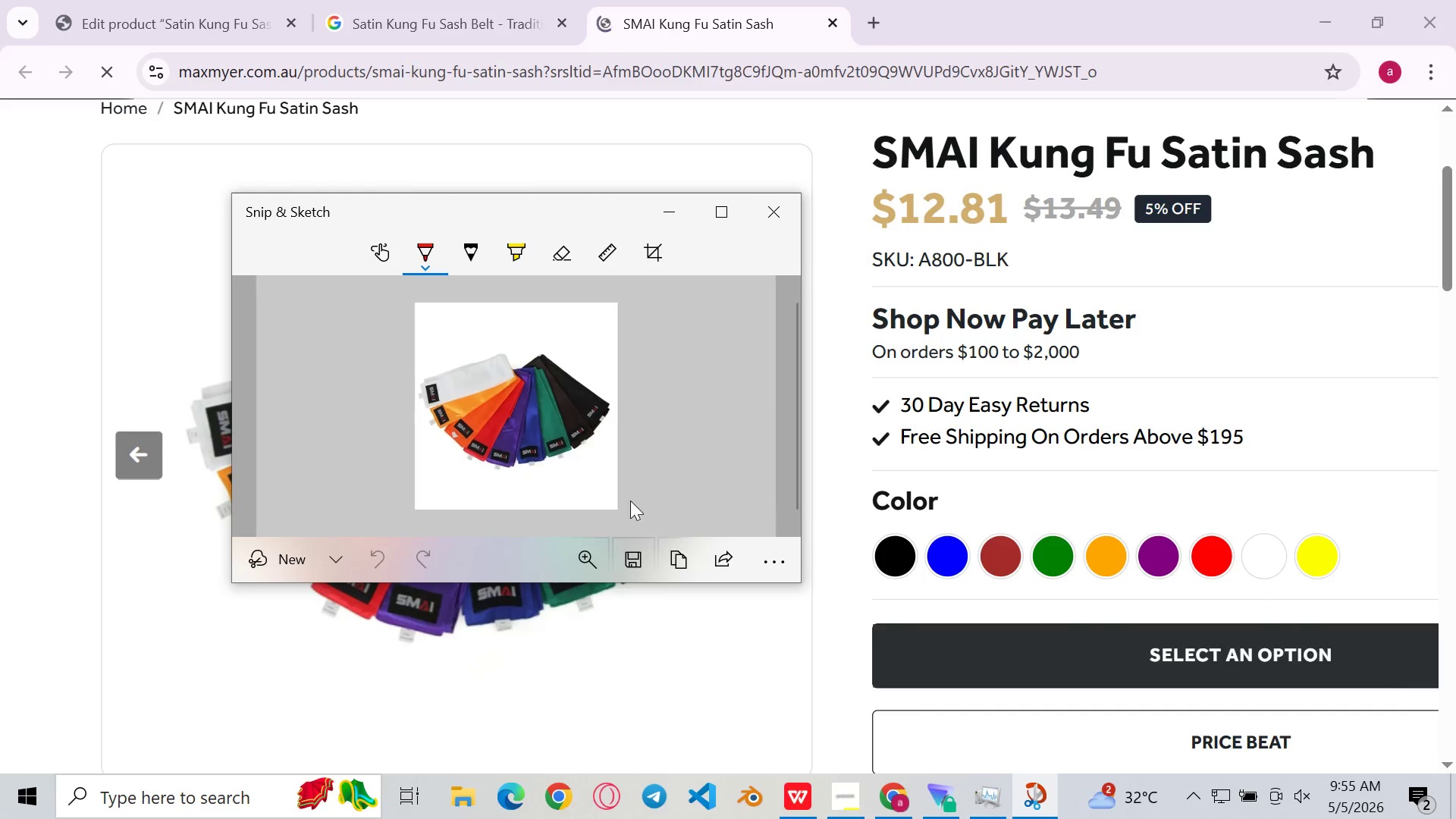 
left_click([633, 563])
 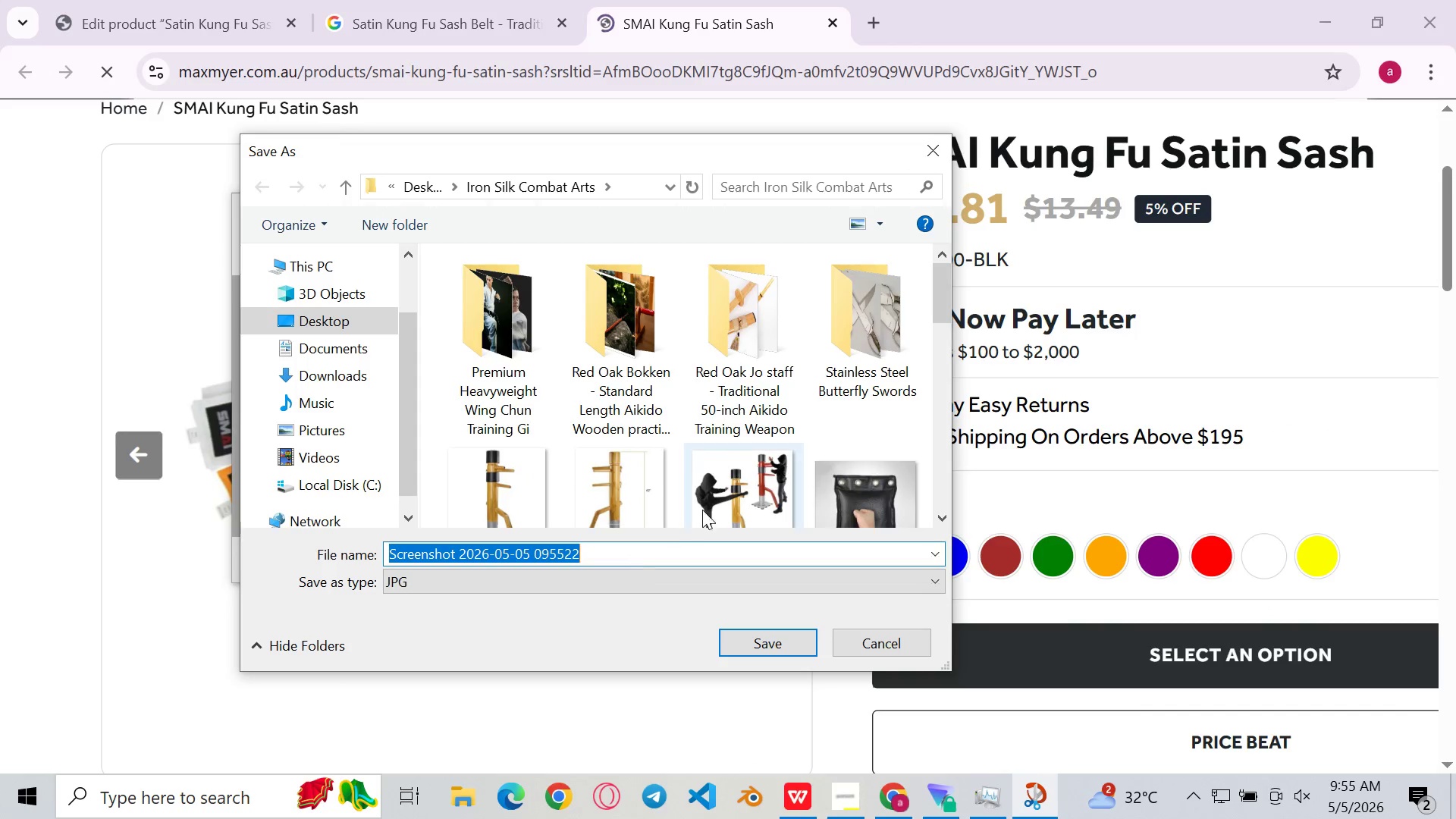 
left_click([772, 647])
 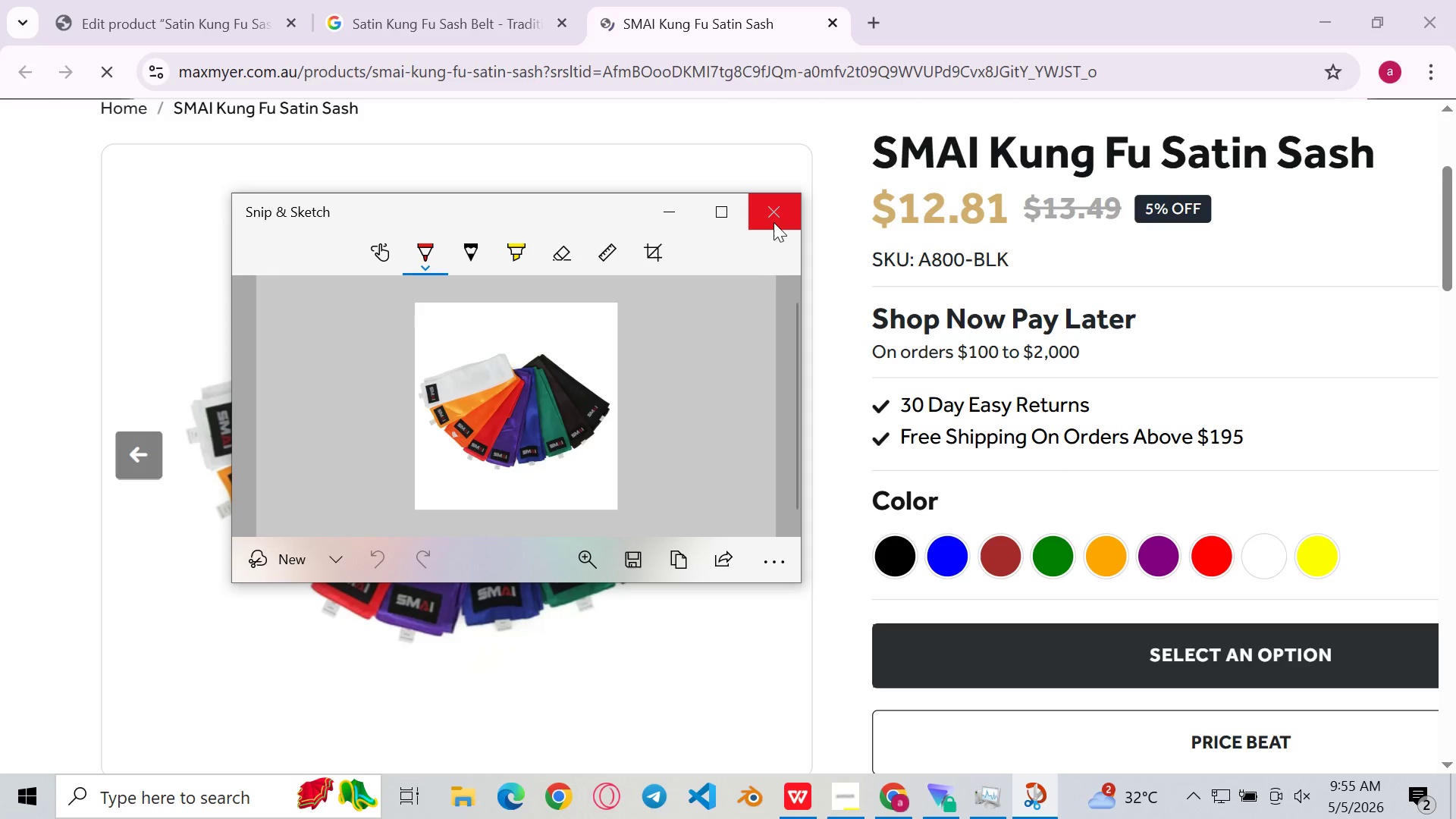 
left_click([774, 222])
 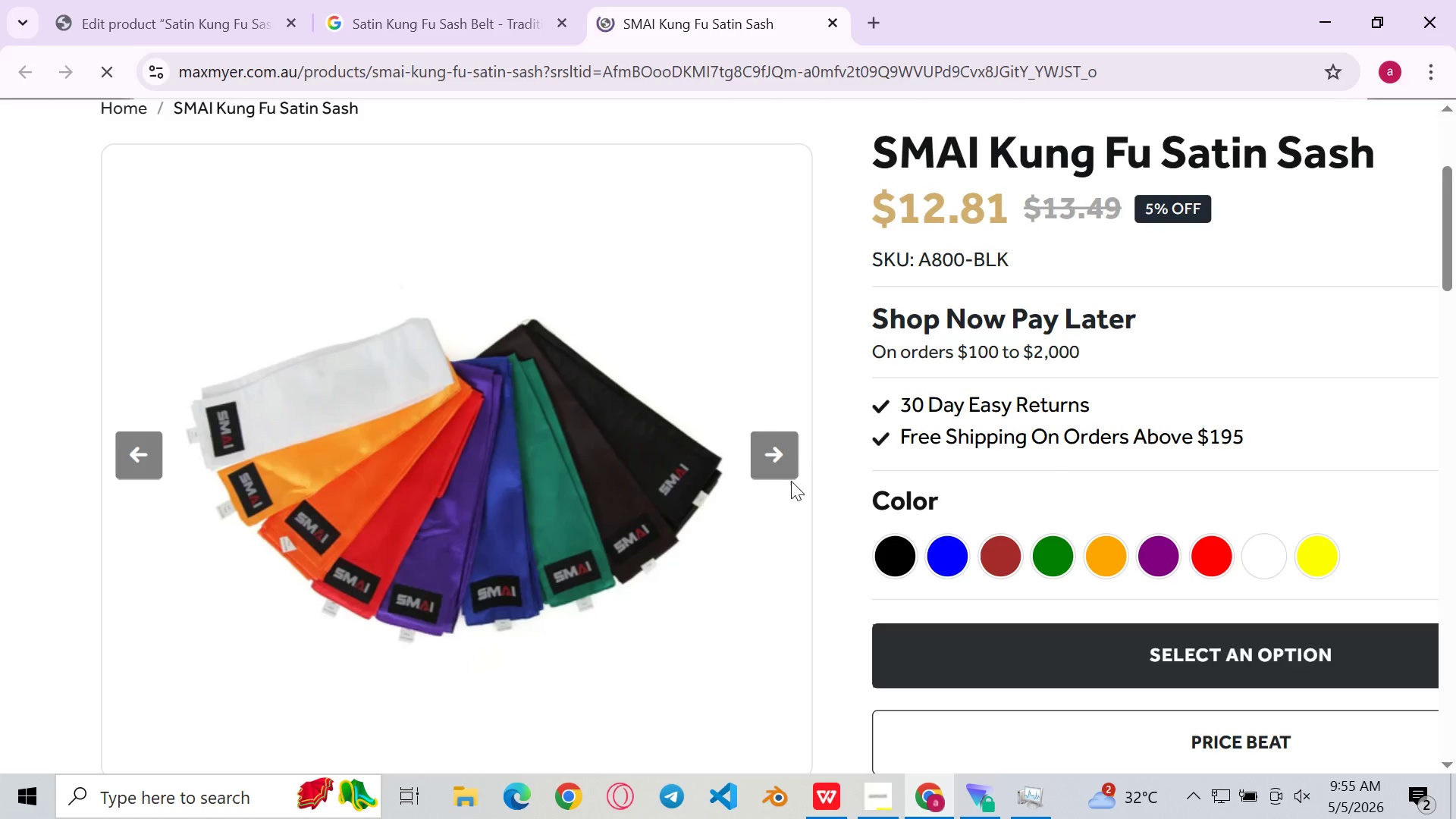 
left_click([794, 459])
 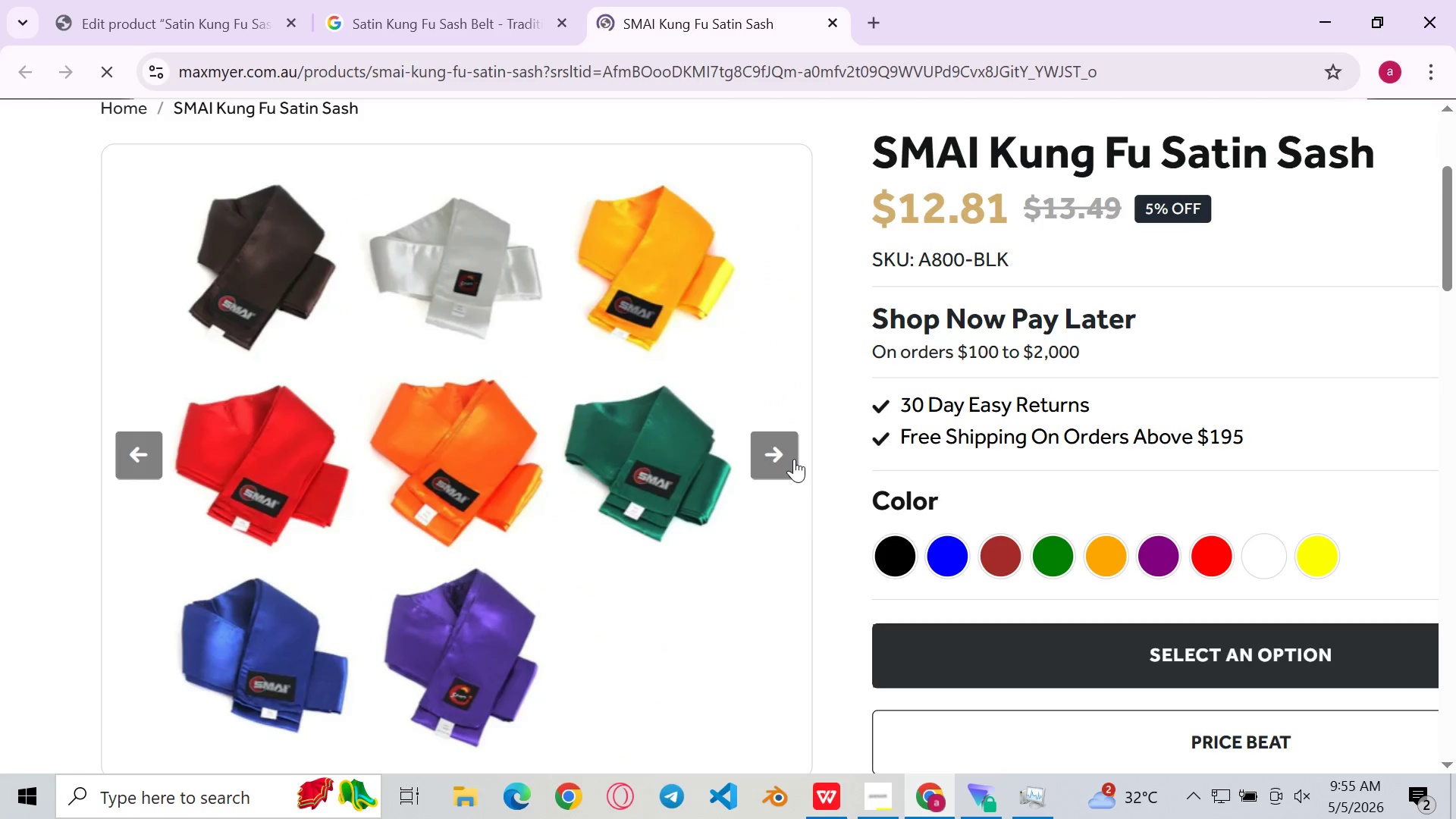 
left_click([794, 459])
 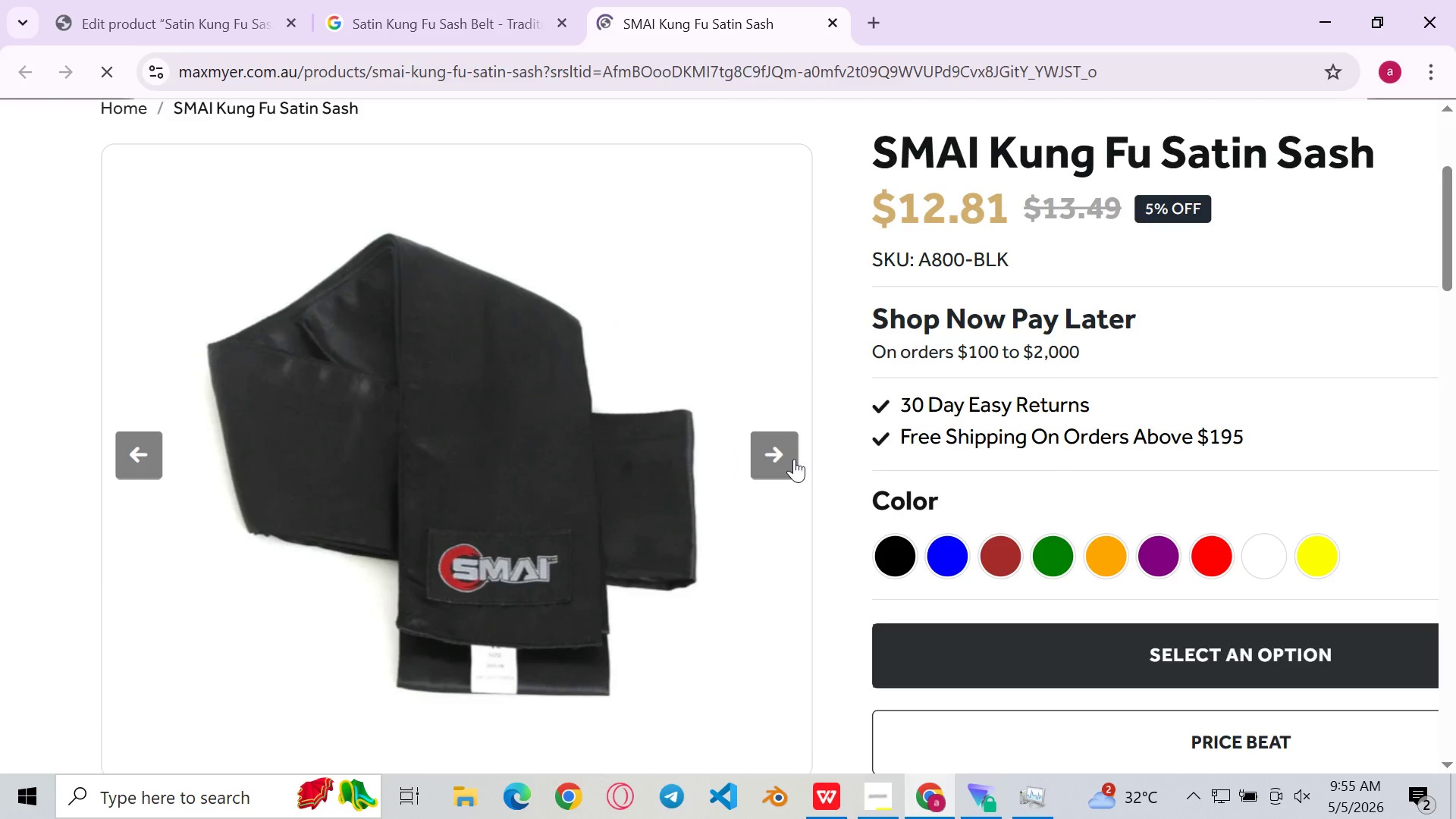 
hold_key(key=MetaLeft, duration=0.41)
 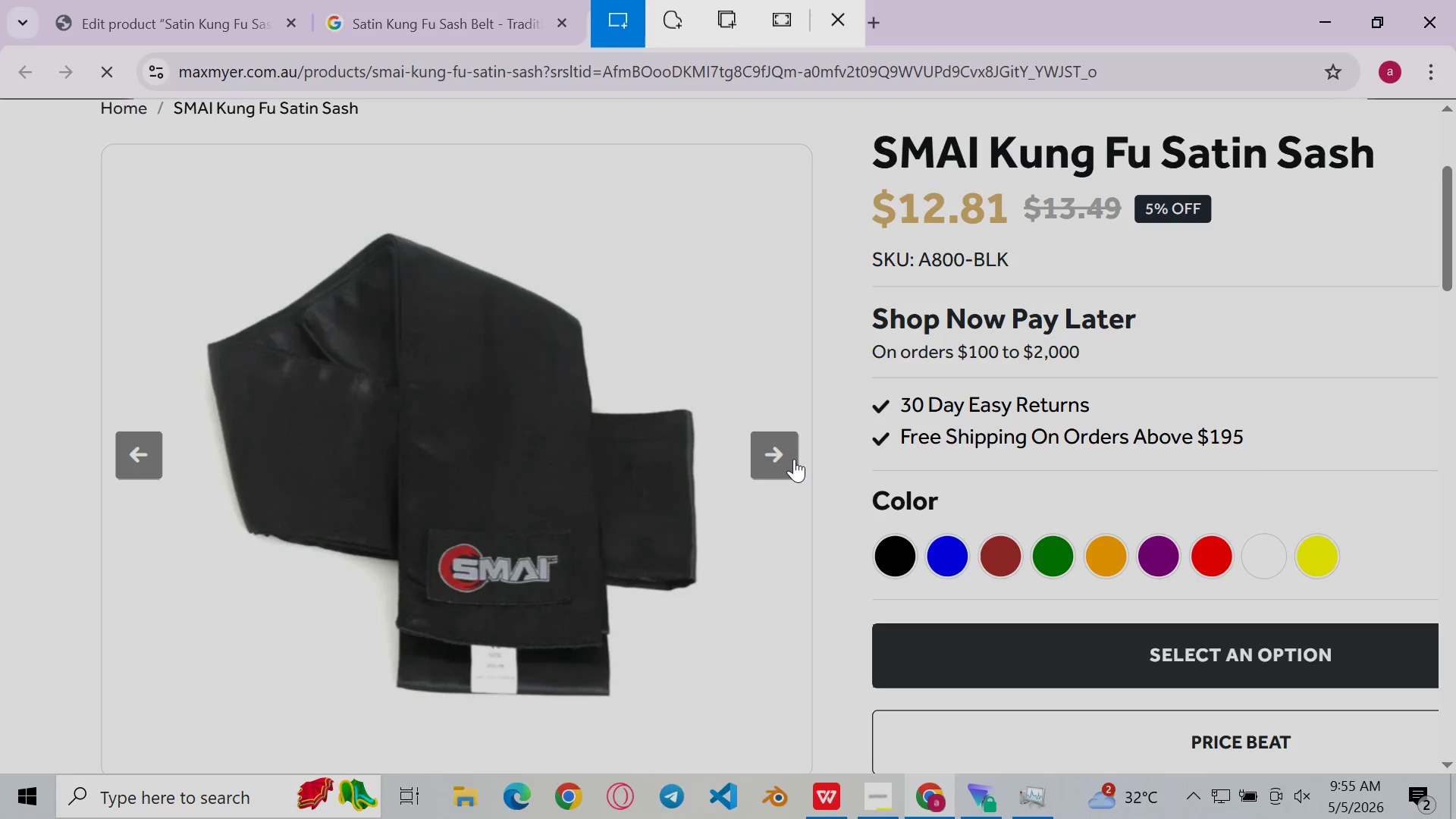 
key(Shift+ShiftLeft)
 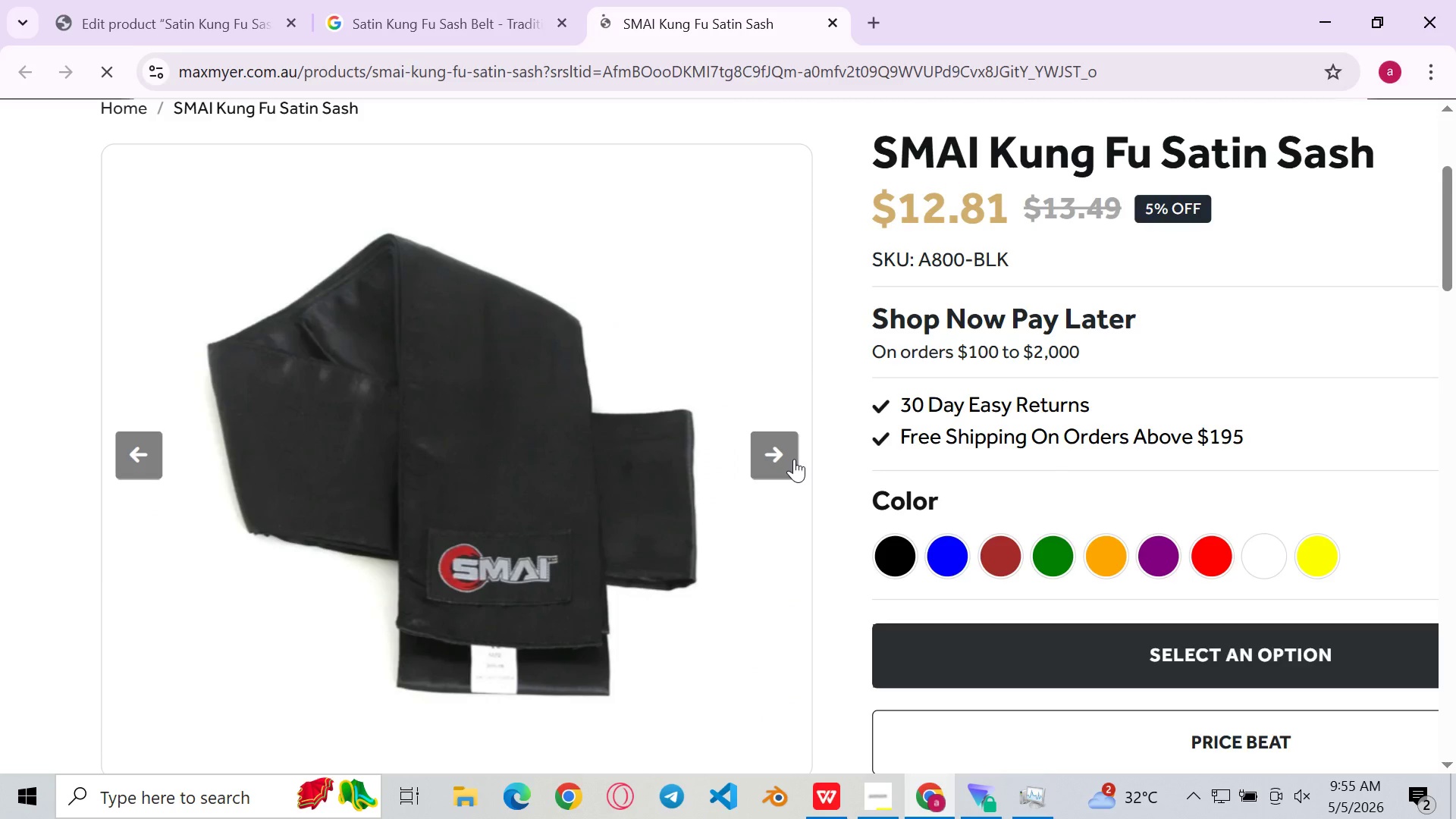 
key(Shift+S)
 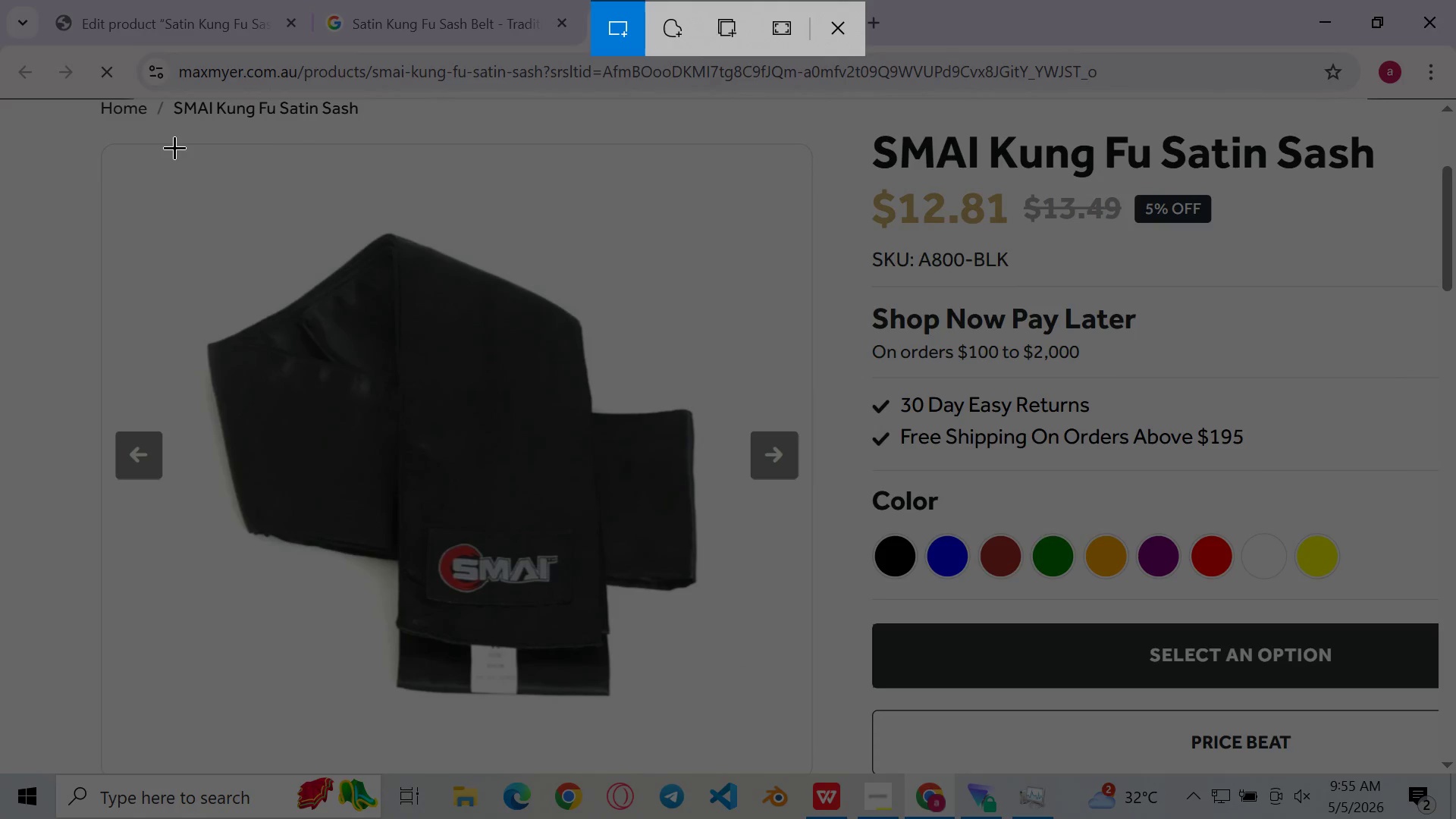 
left_click_drag(start_coordinate=[174, 147], to_coordinate=[748, 758])
 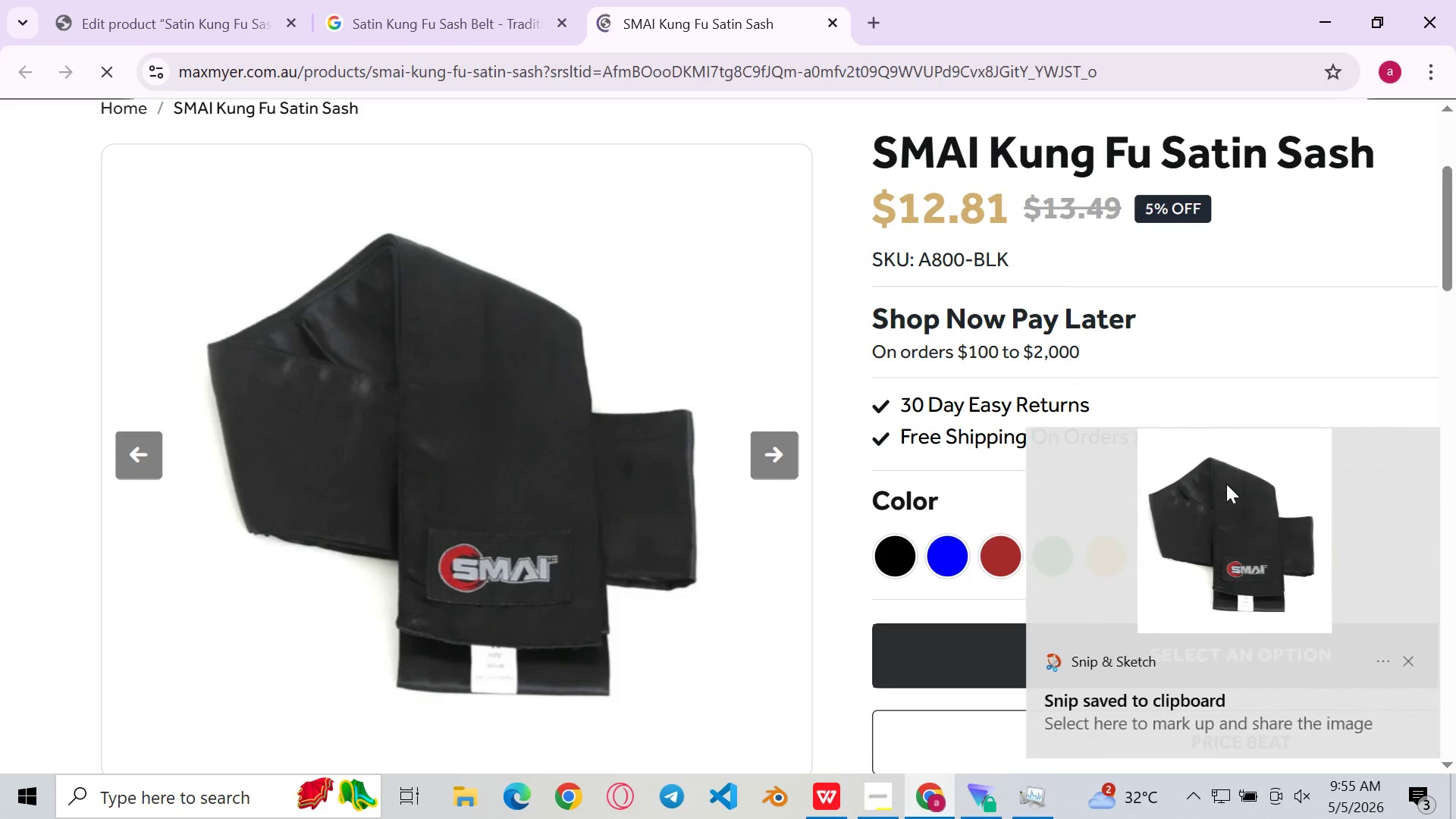 
double_click([1220, 501])
 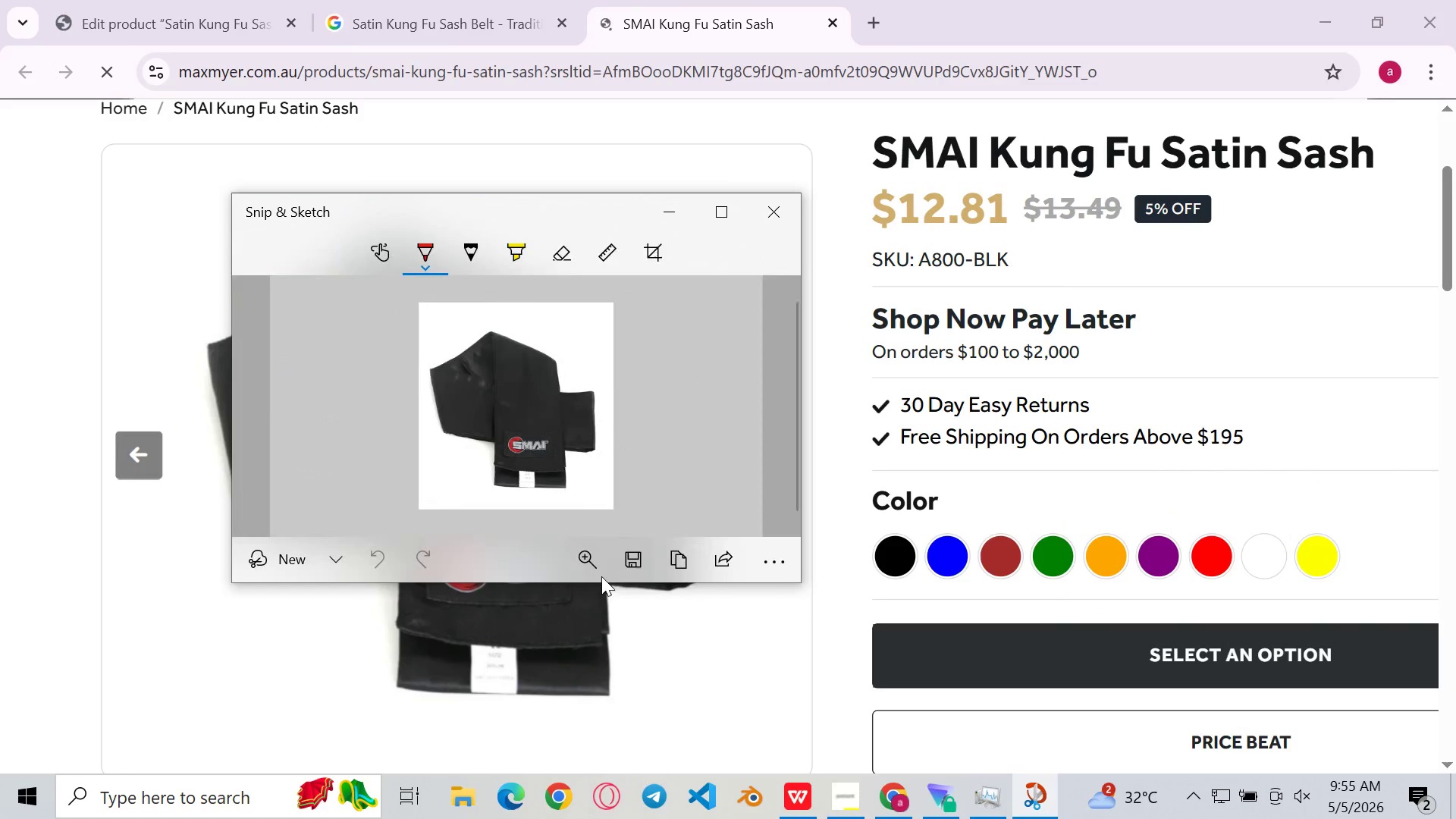 
left_click([639, 571])
 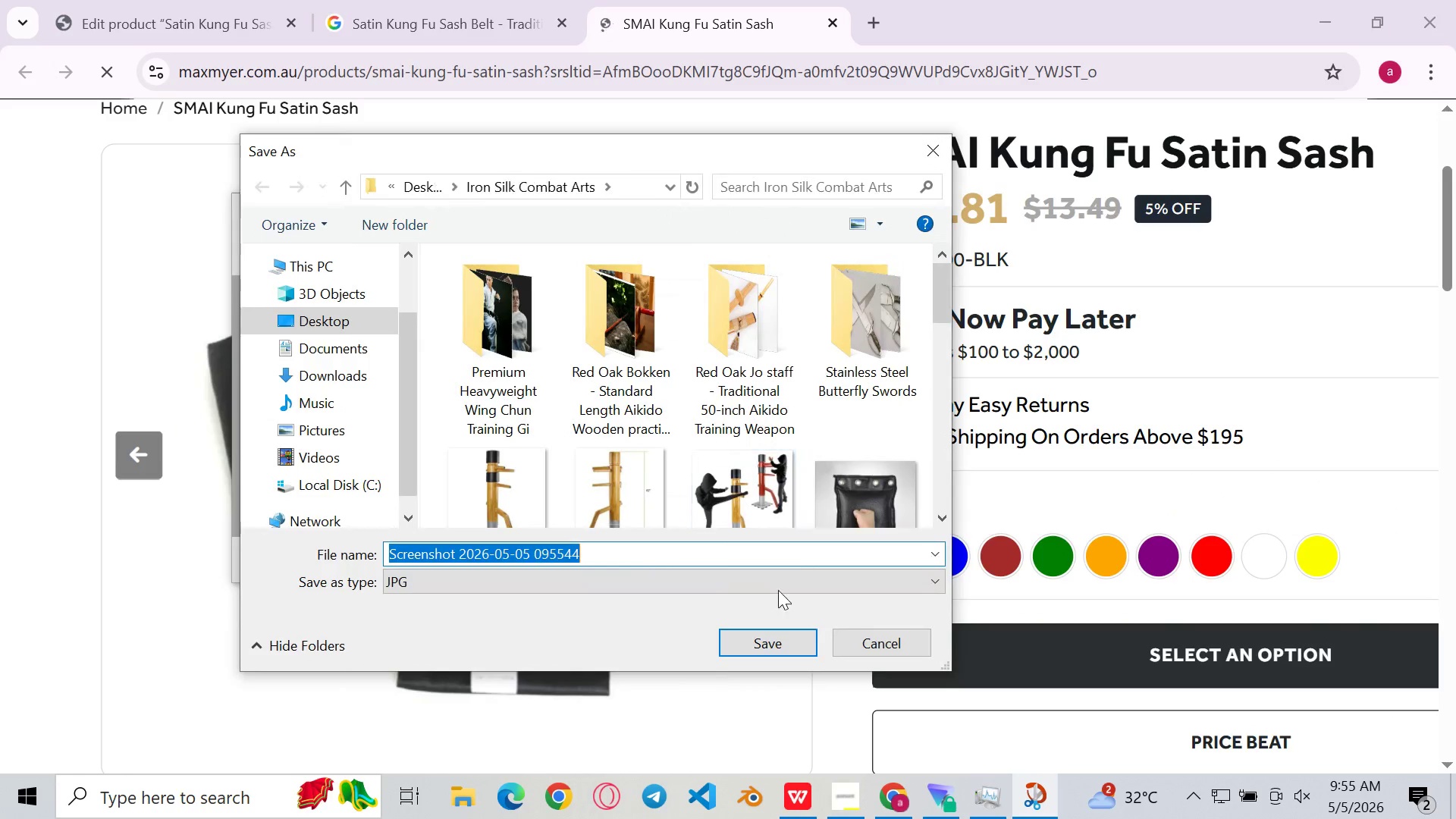 
left_click([749, 634])
 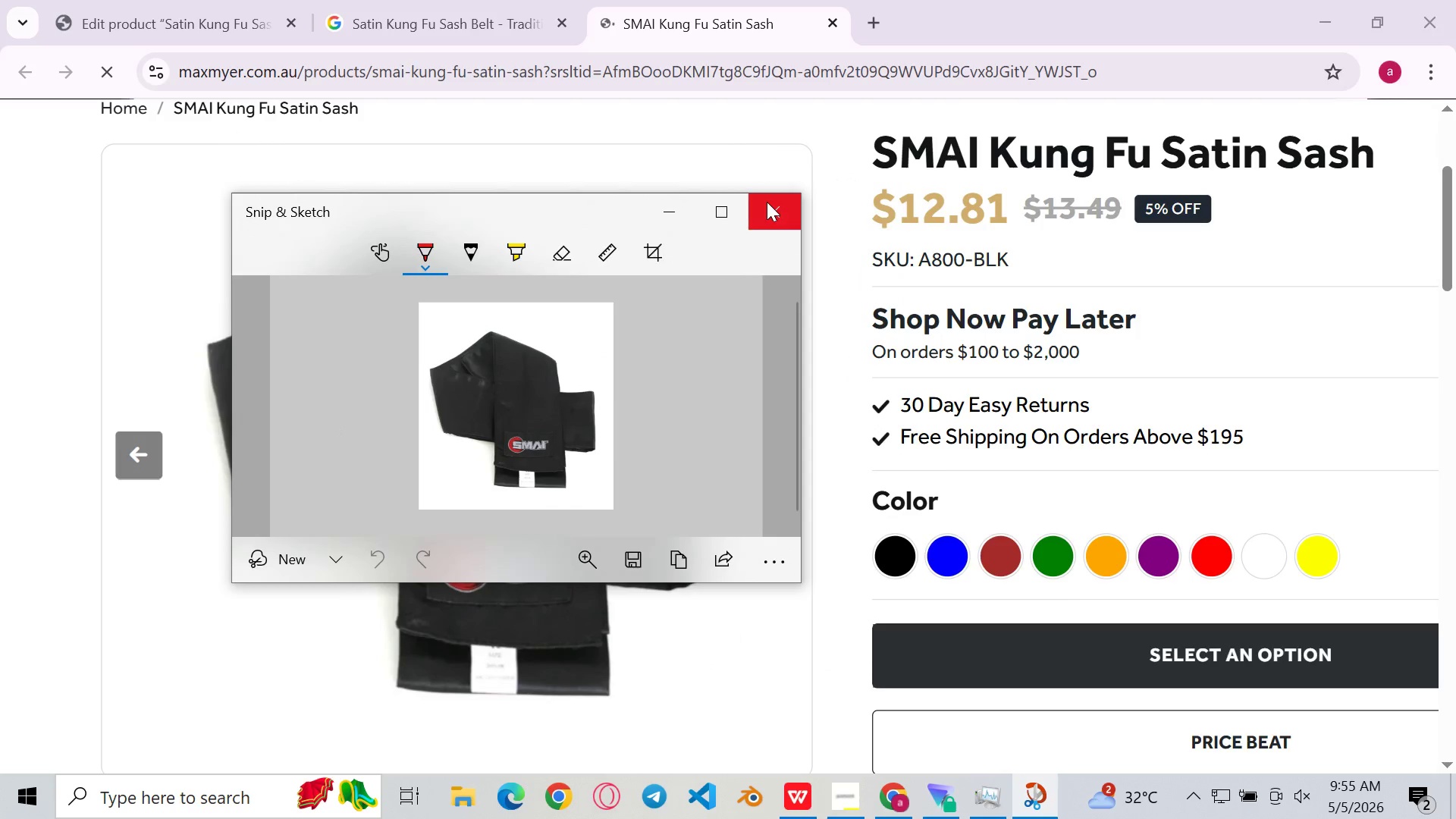 
left_click([767, 202])
 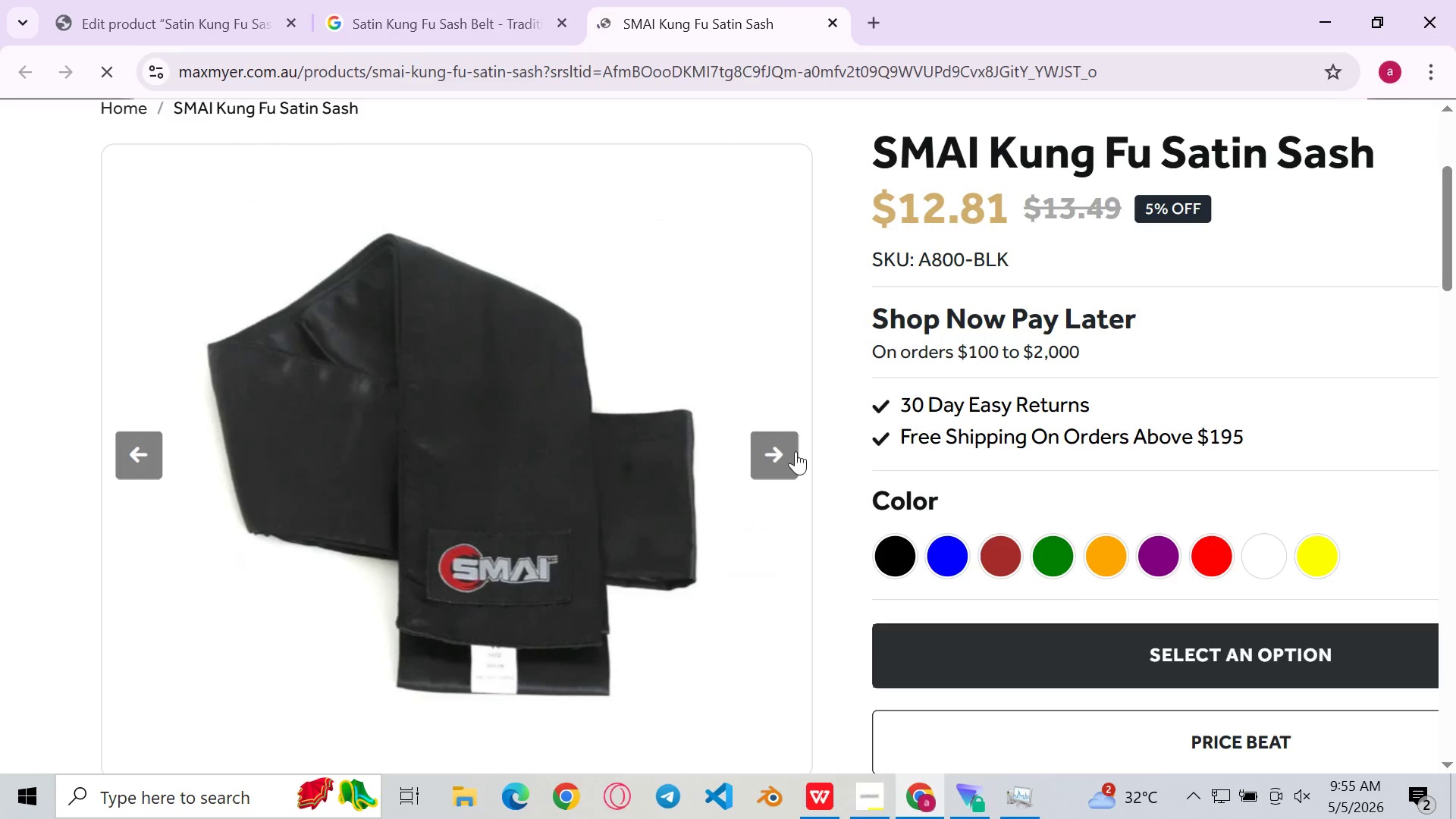 
left_click([795, 451])
 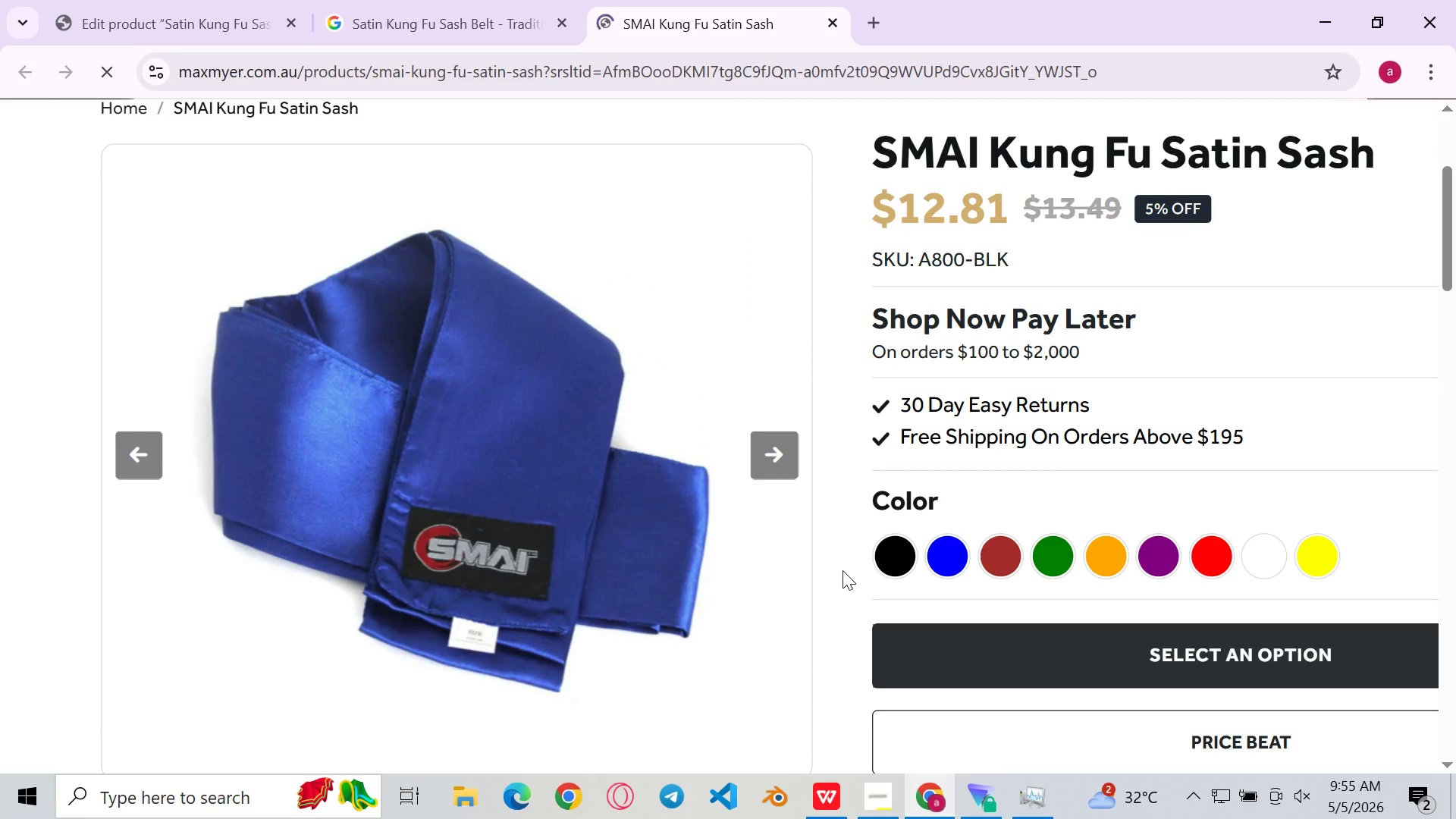 
hold_key(key=ShiftLeft, duration=0.41)
 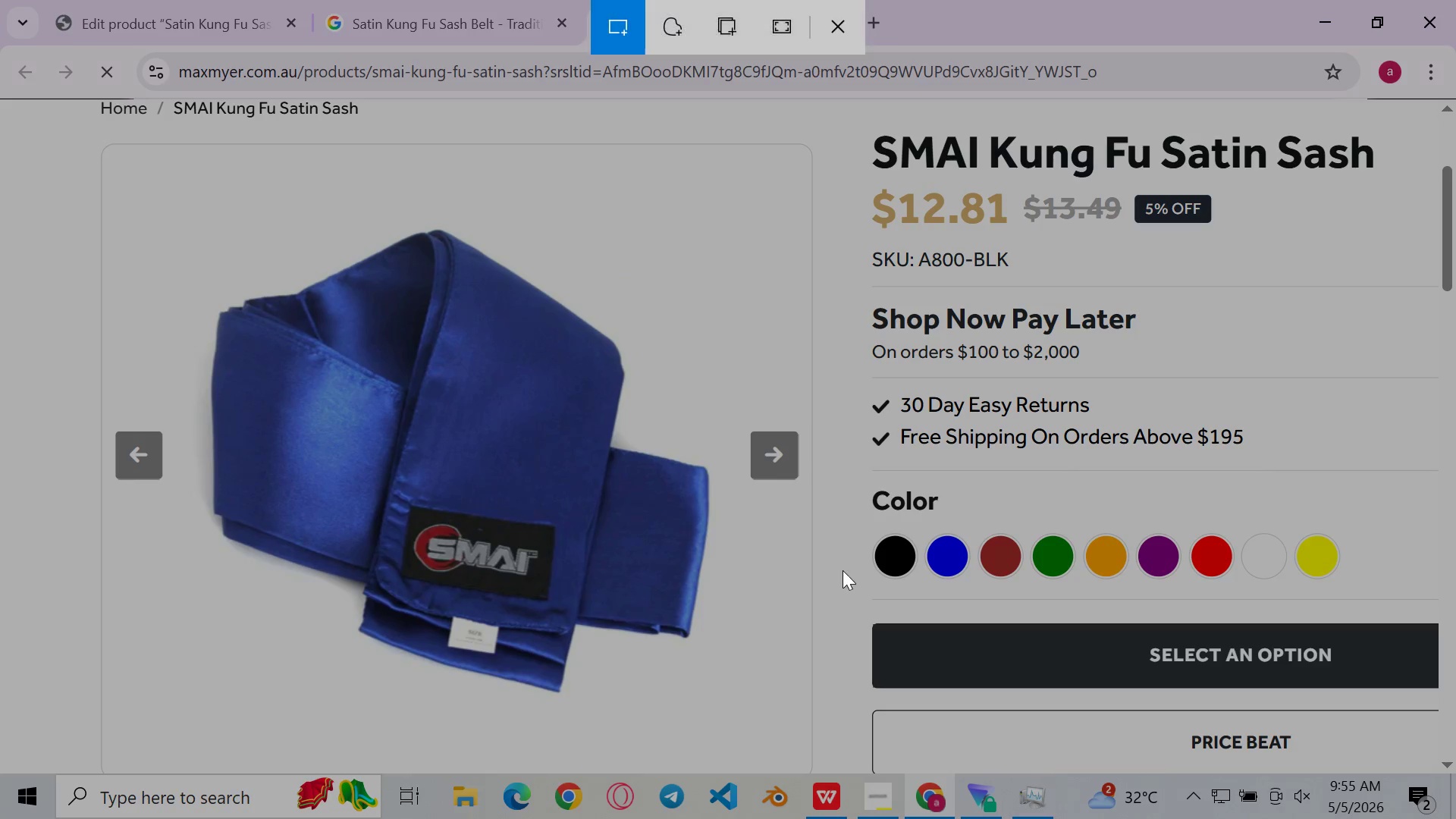 
key(Meta+S)
 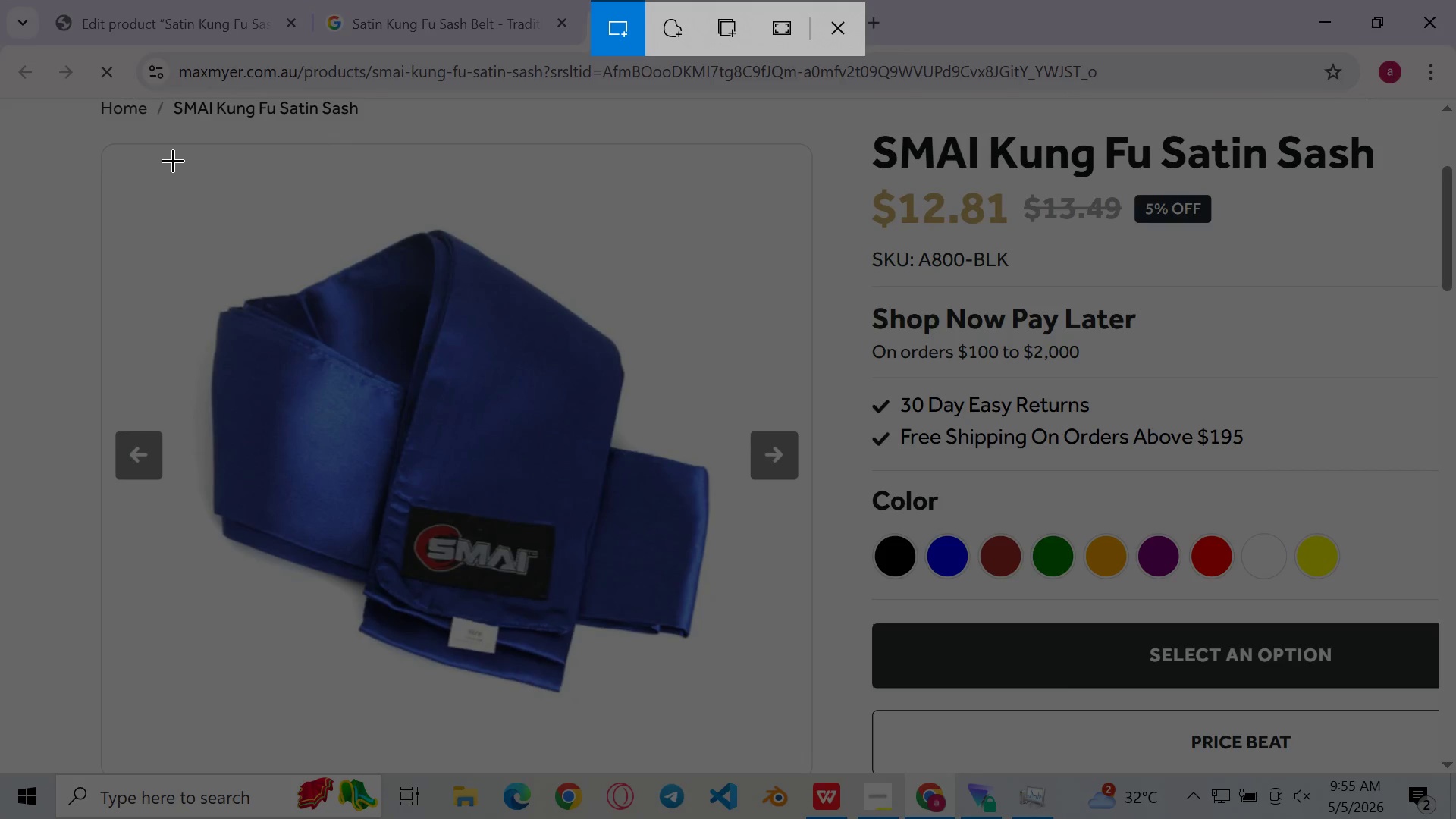 
left_click_drag(start_coordinate=[177, 160], to_coordinate=[746, 754])
 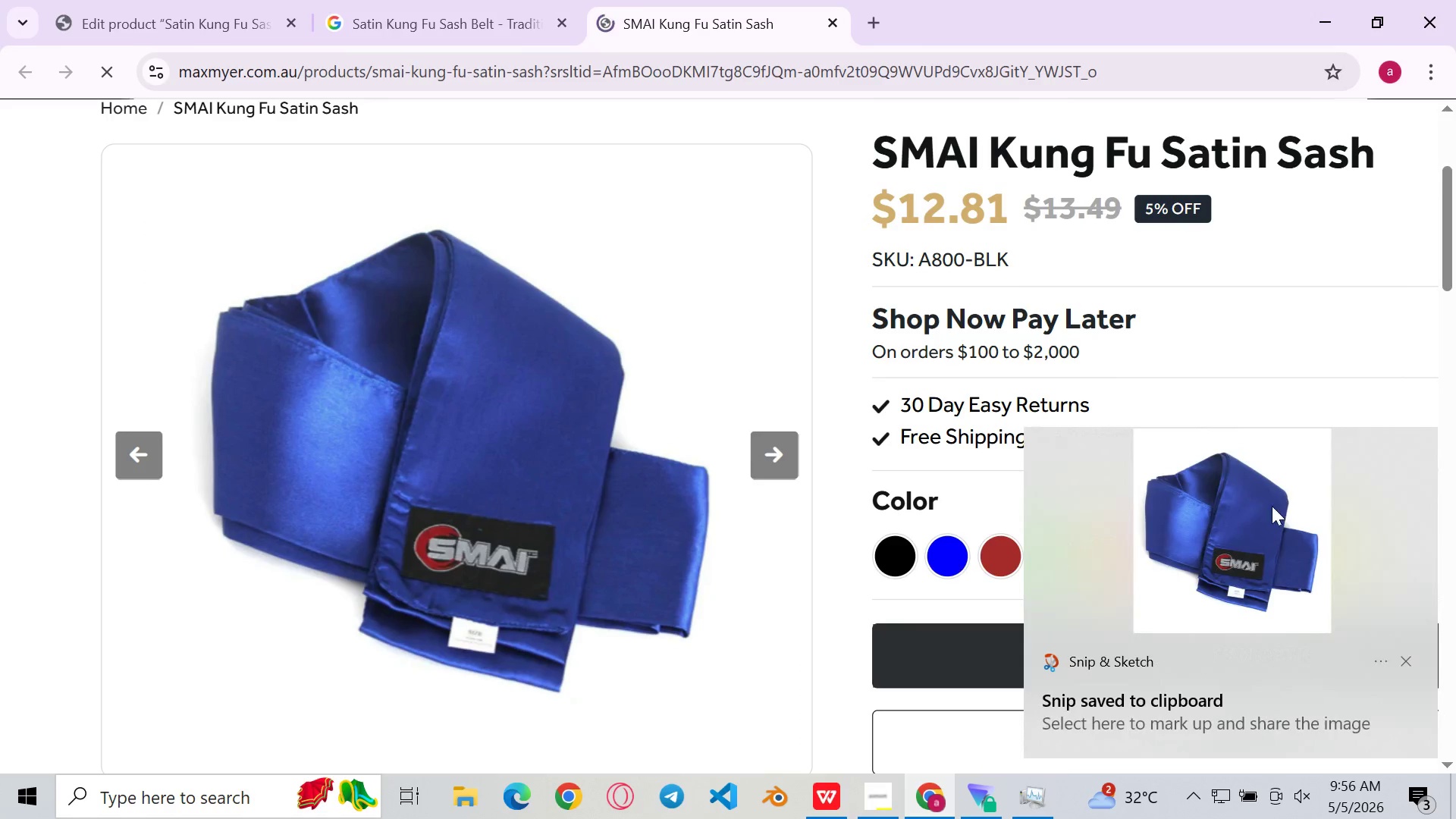 
double_click([1320, 546])
 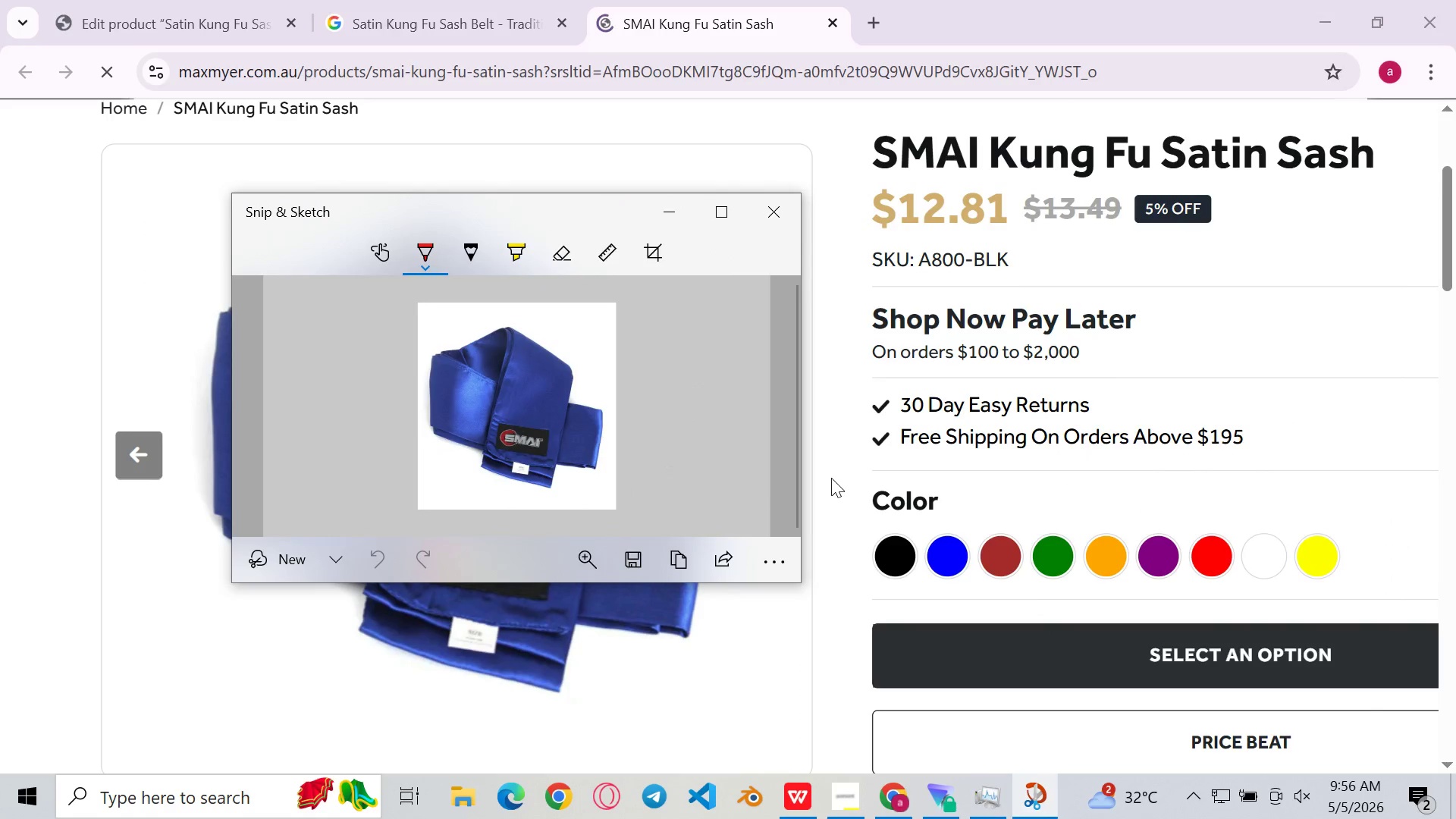 
left_click([622, 553])
 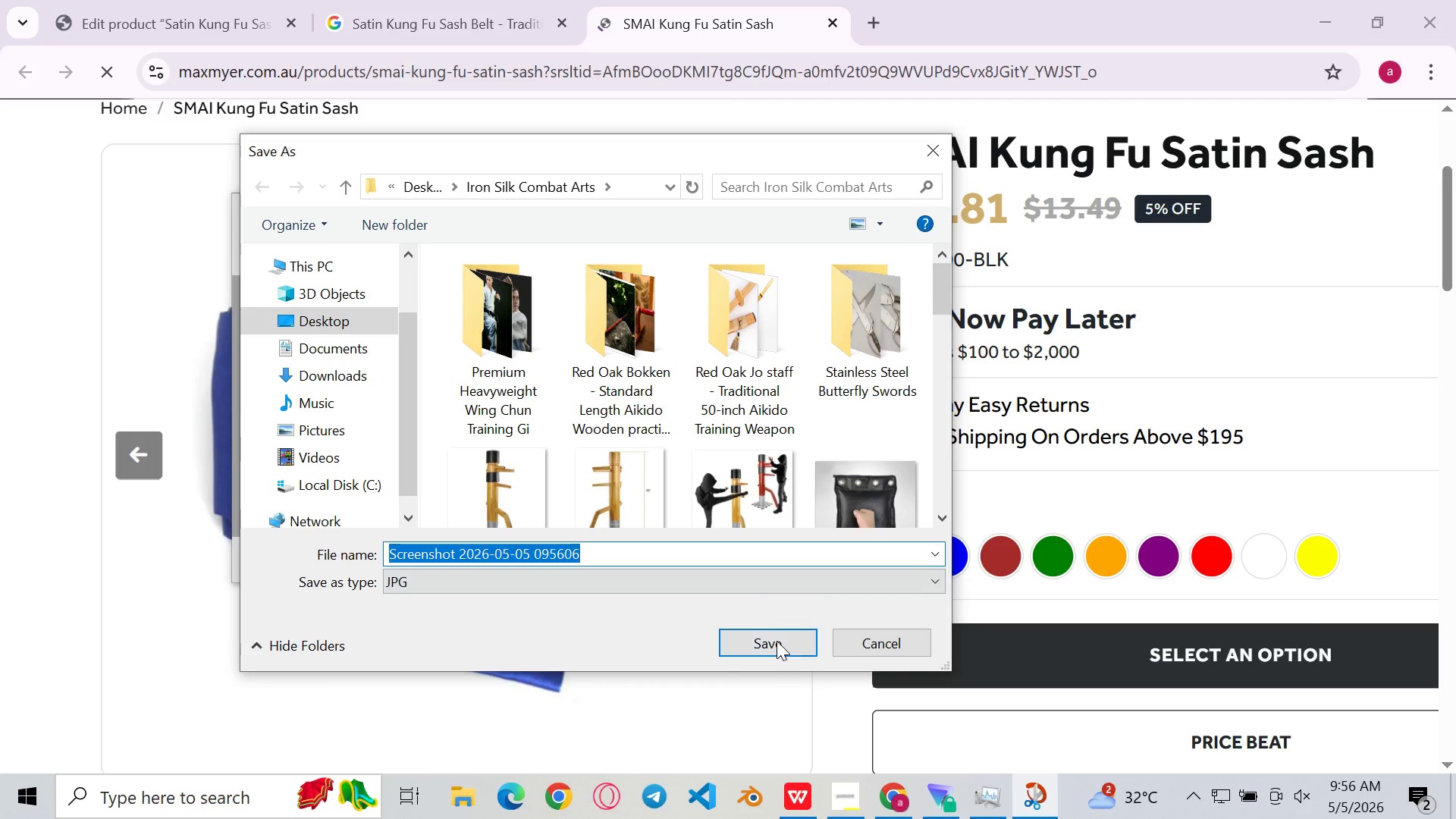 
left_click([760, 630])
 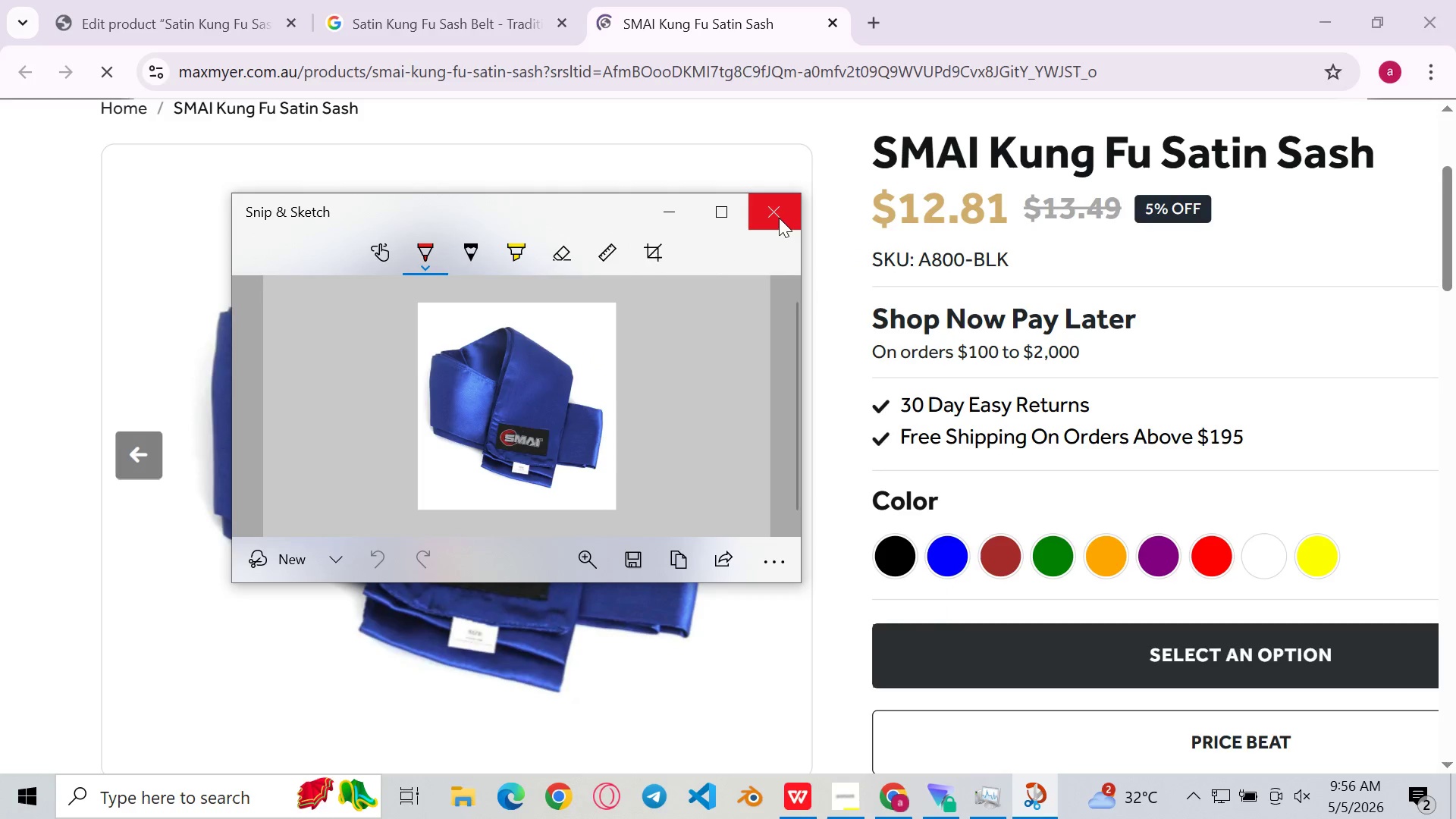 
left_click([779, 218])
 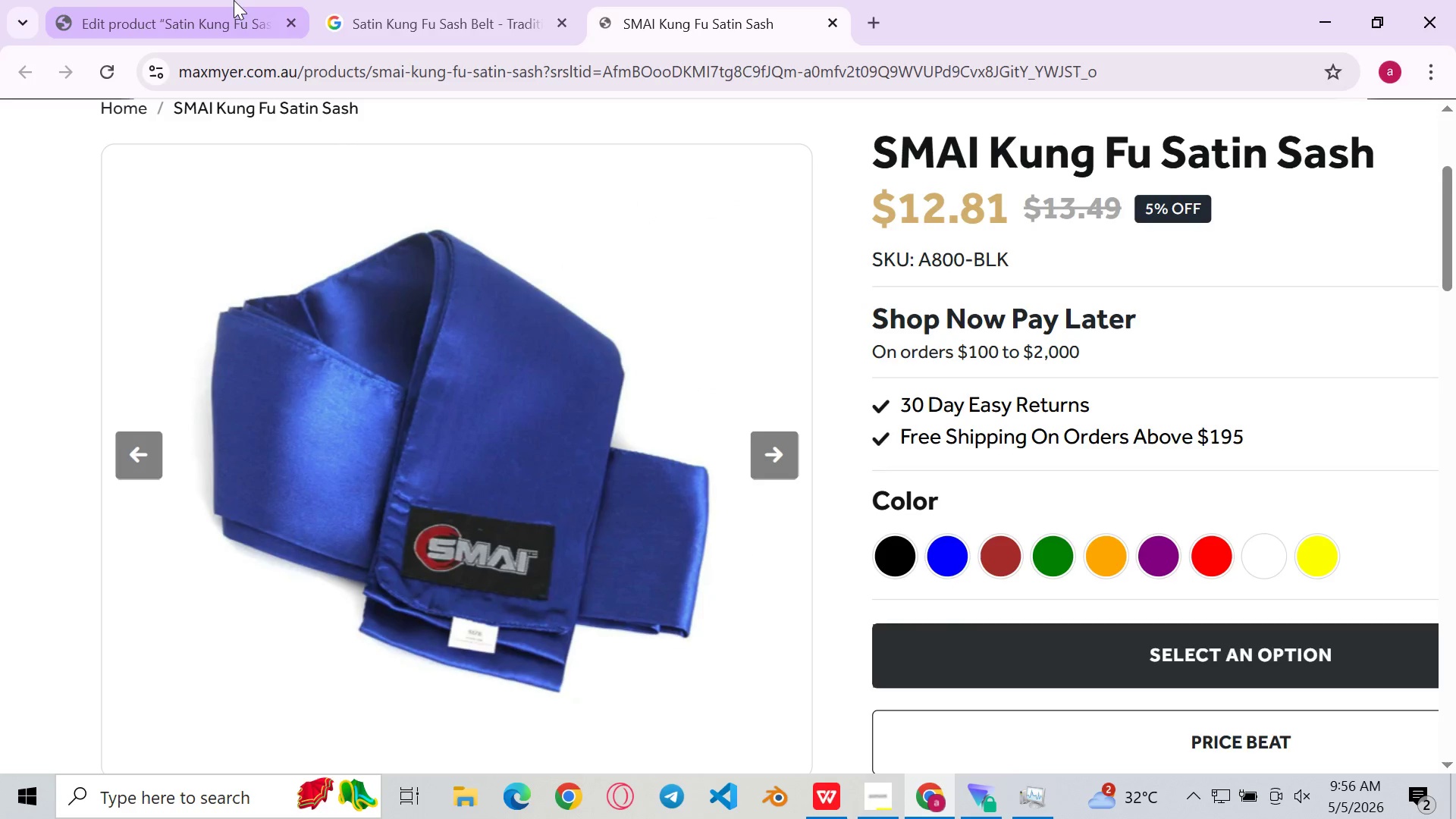 
left_click([234, 0])
 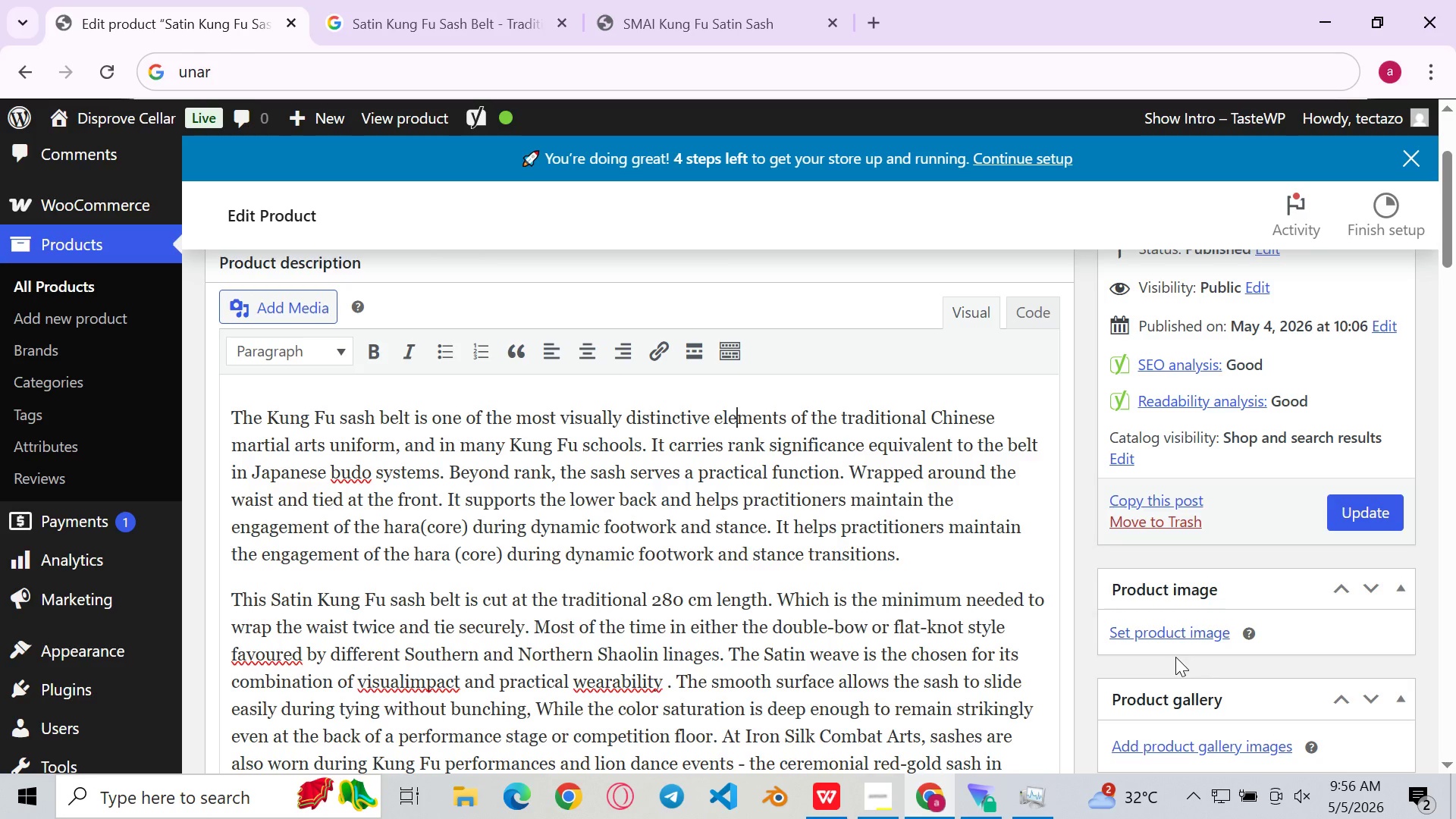 
left_click([1200, 638])
 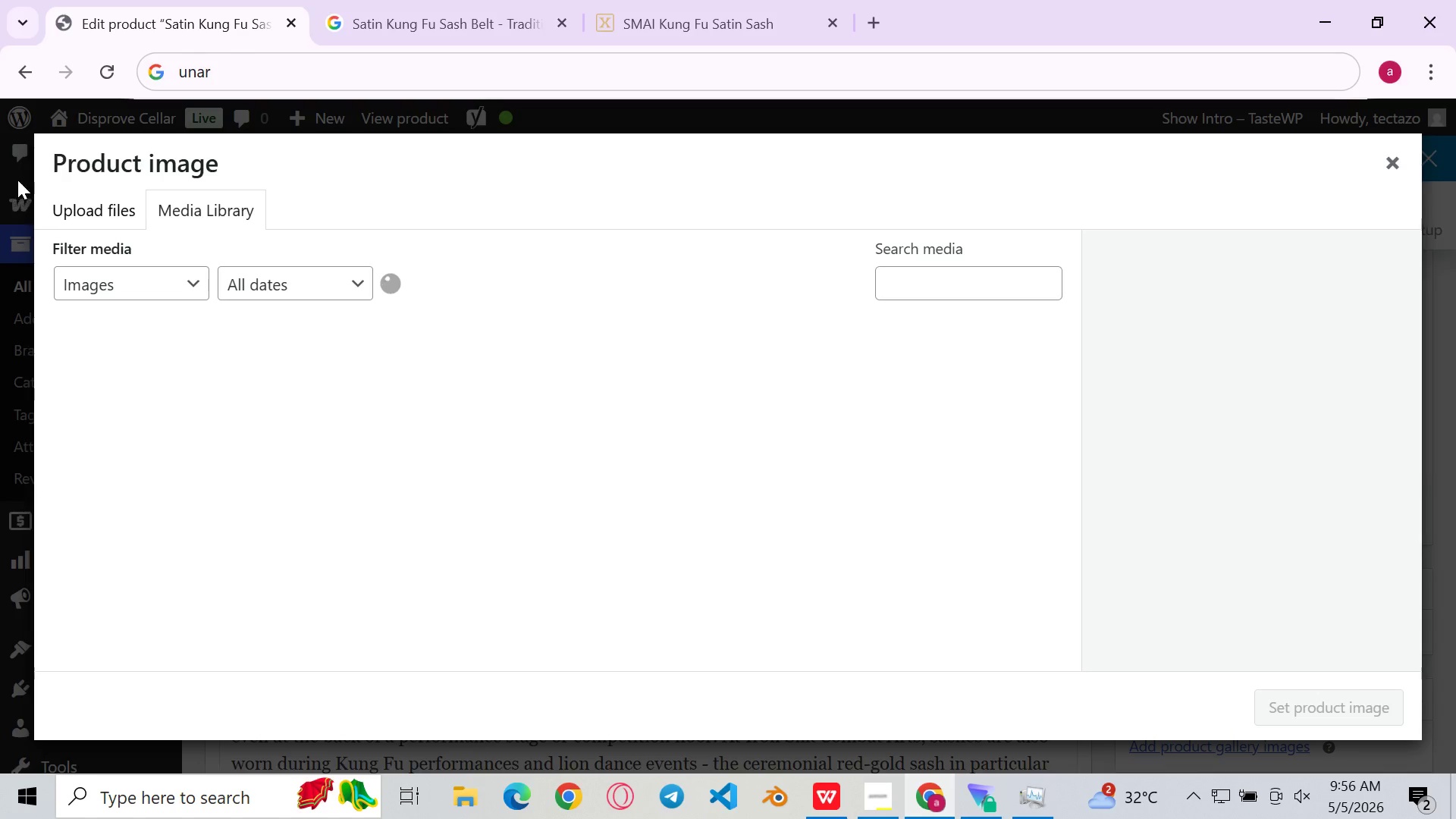 
left_click([86, 202])
 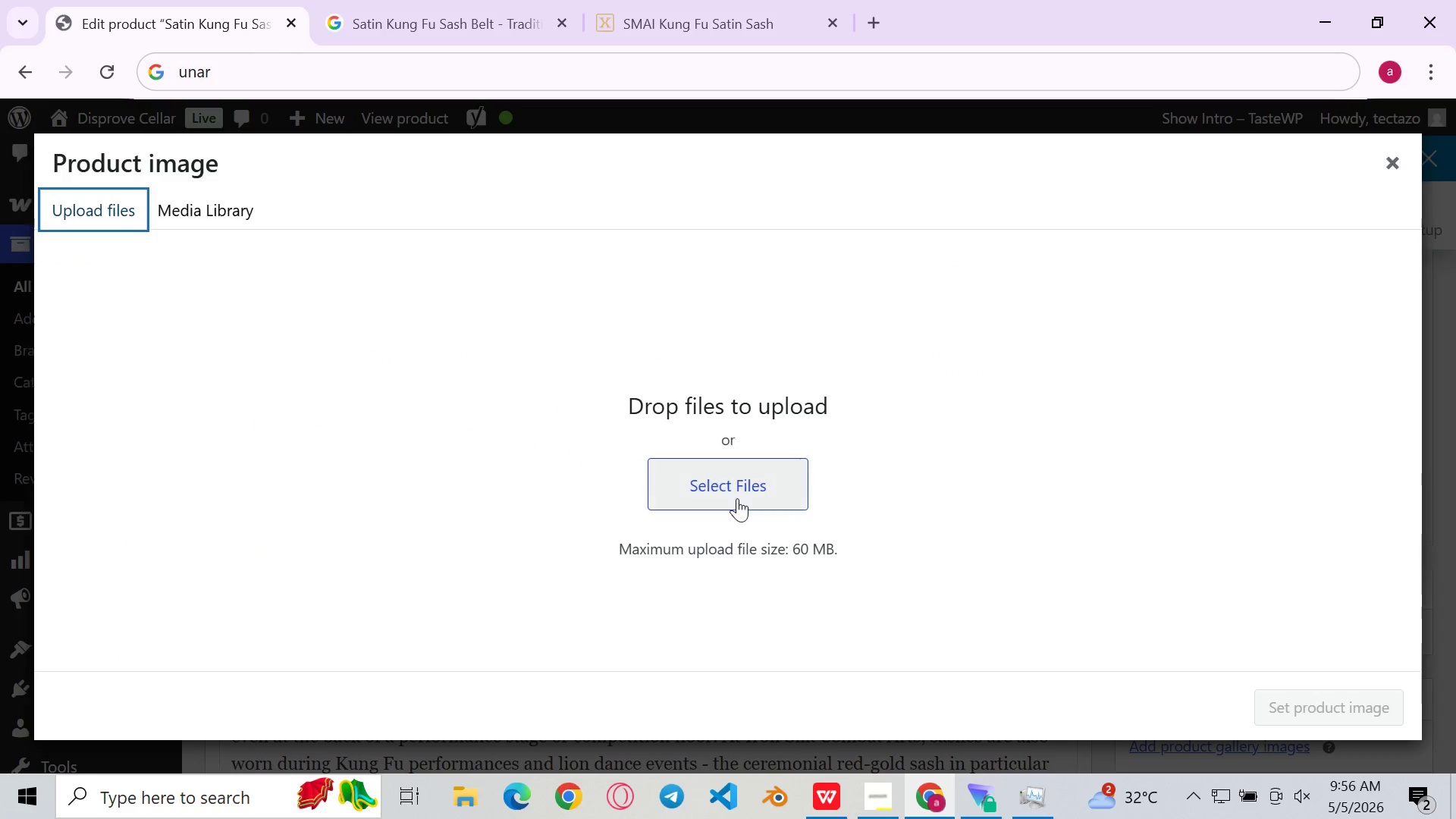 
left_click([737, 499])
 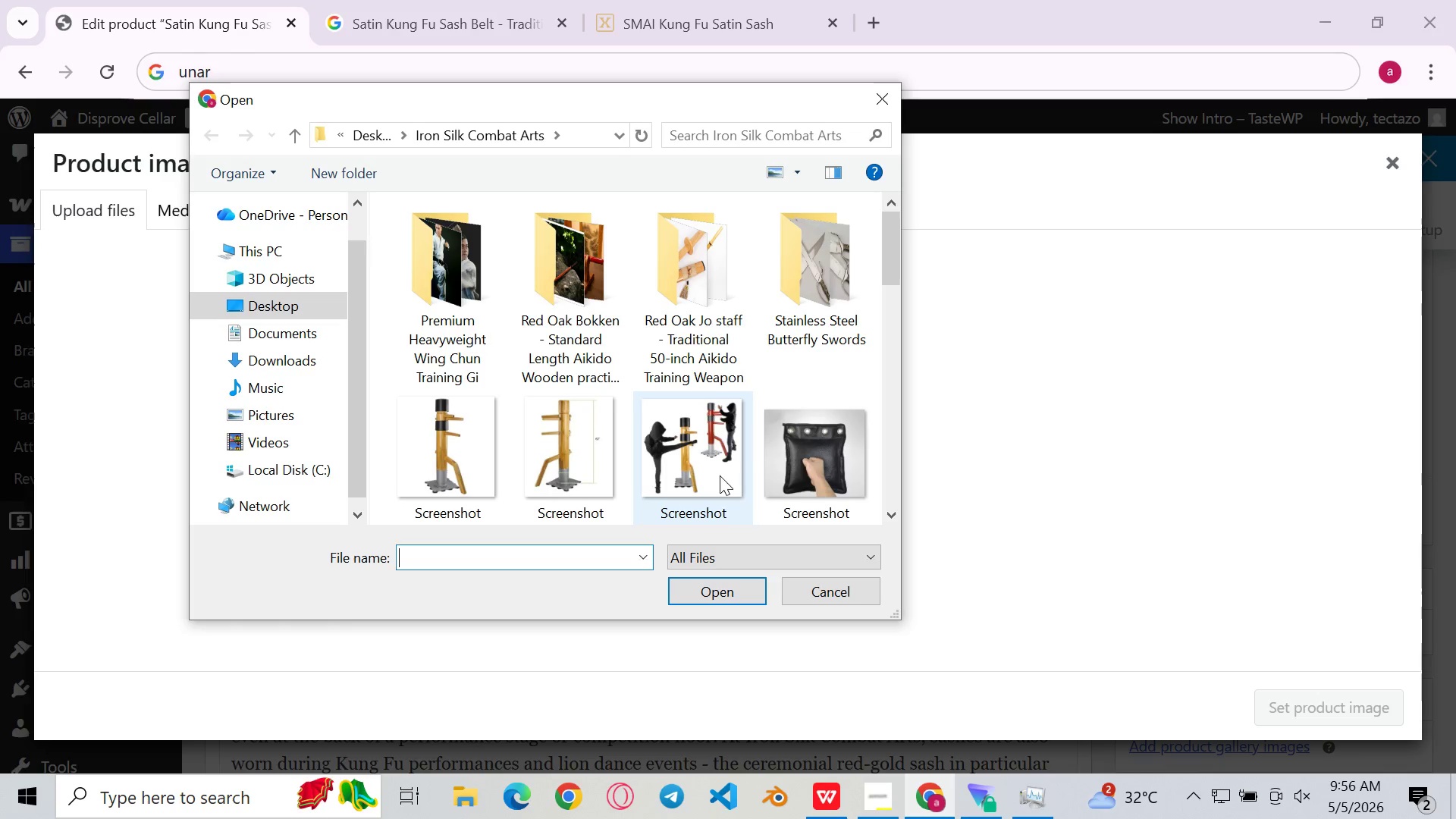 
scroll: coordinate [557, 304], scroll_direction: down, amount: 31.0
 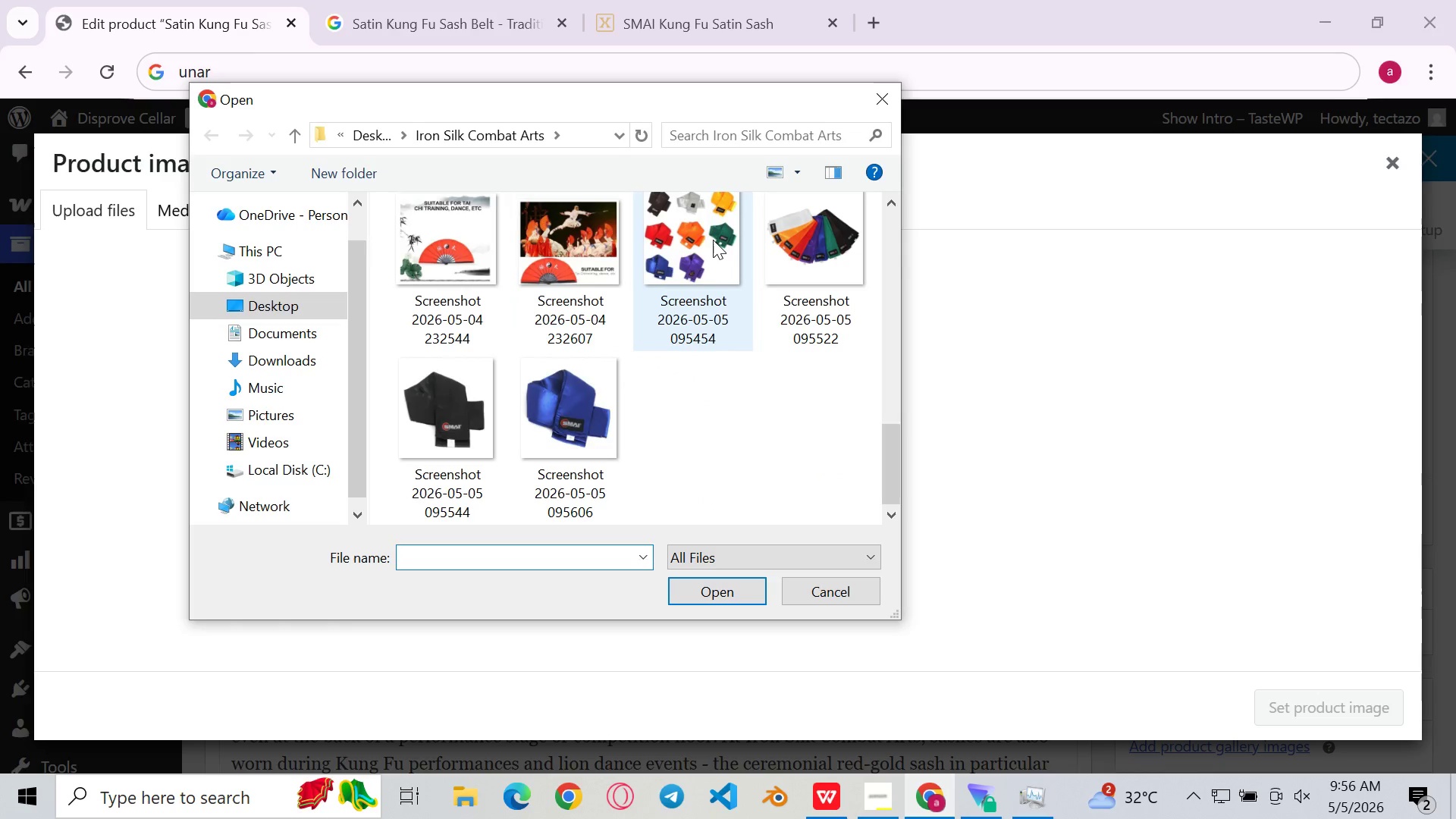 
double_click([713, 240])
 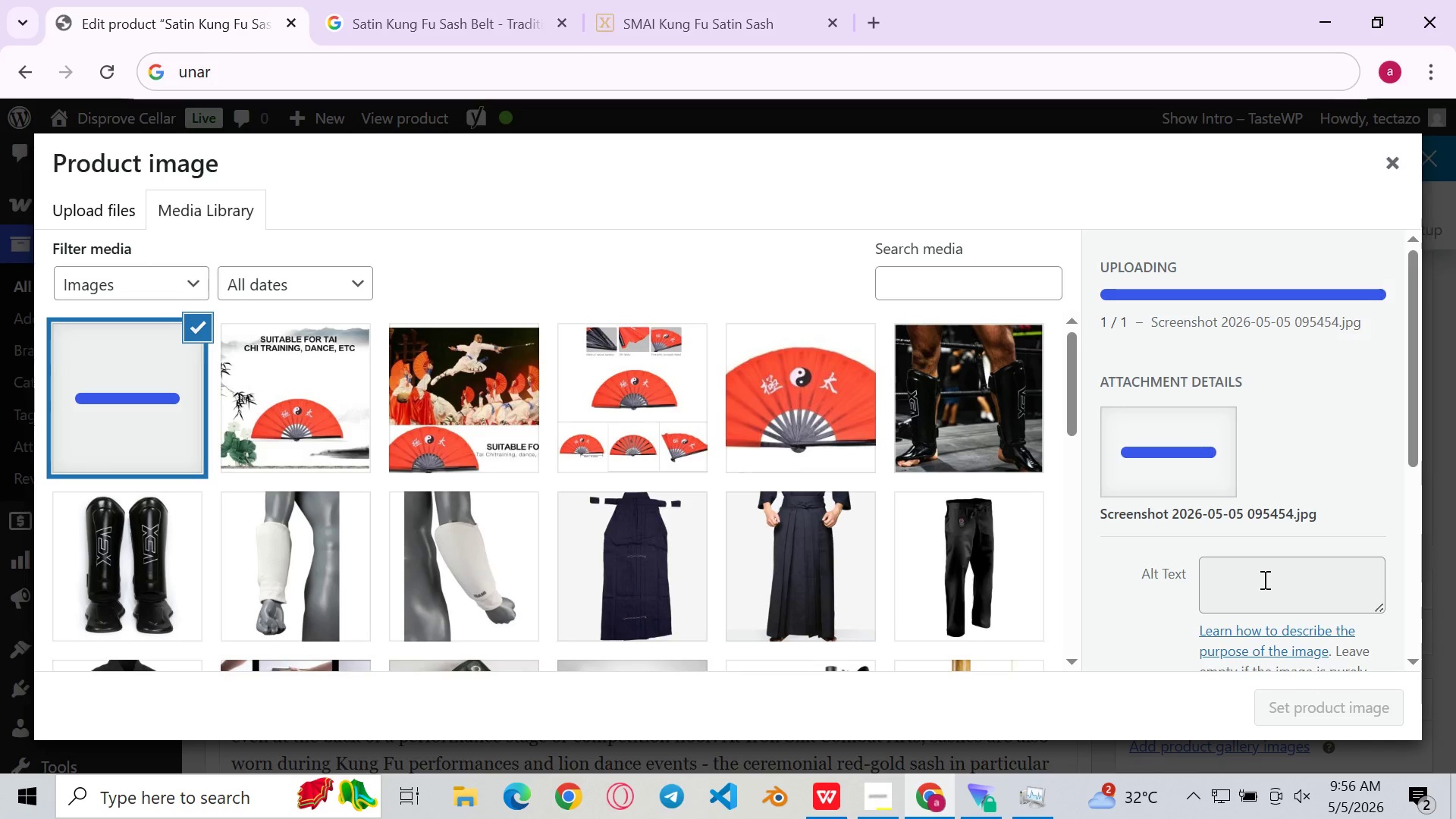 
wait(24.42)
 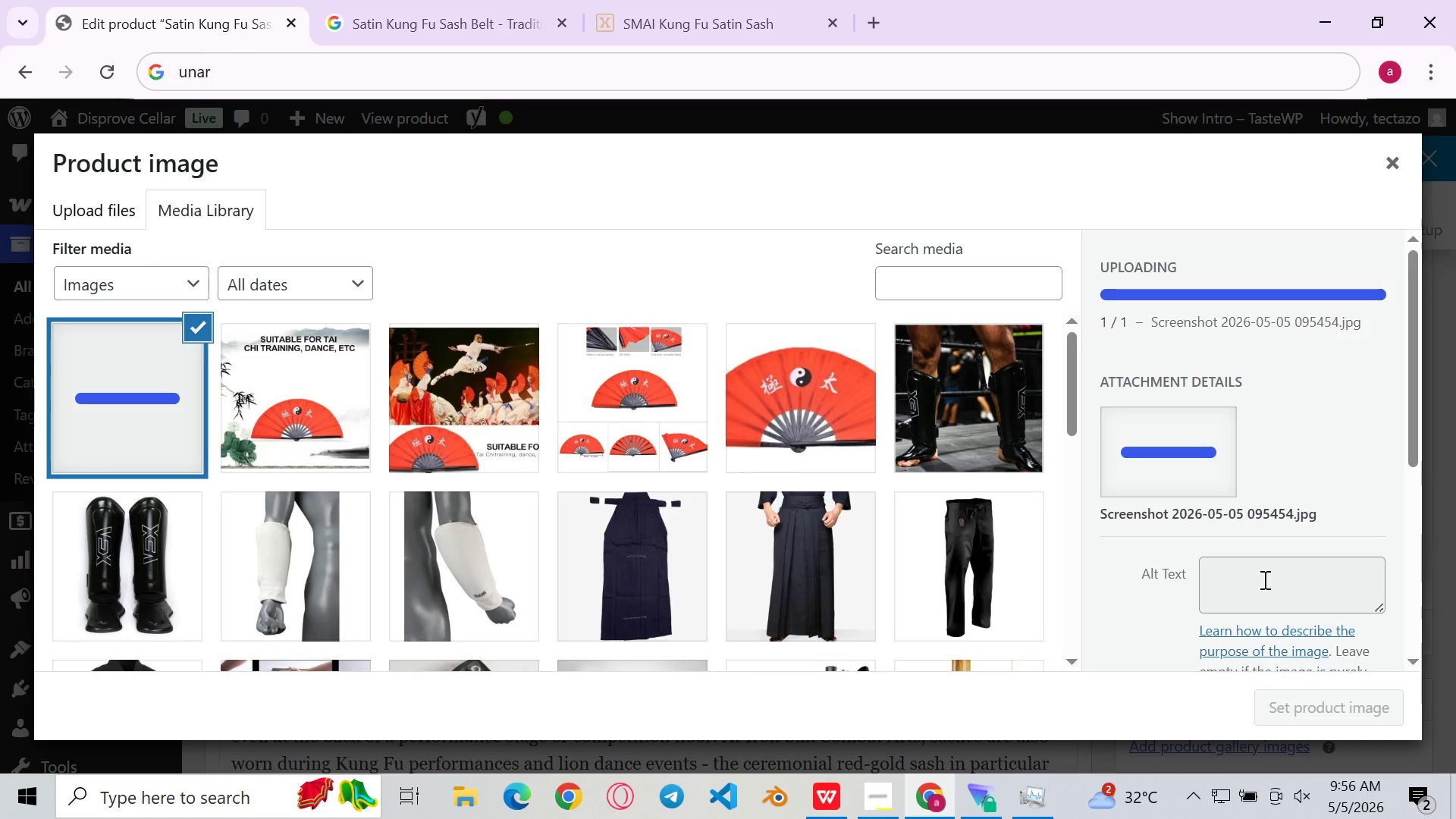 
left_click([1259, 479])
 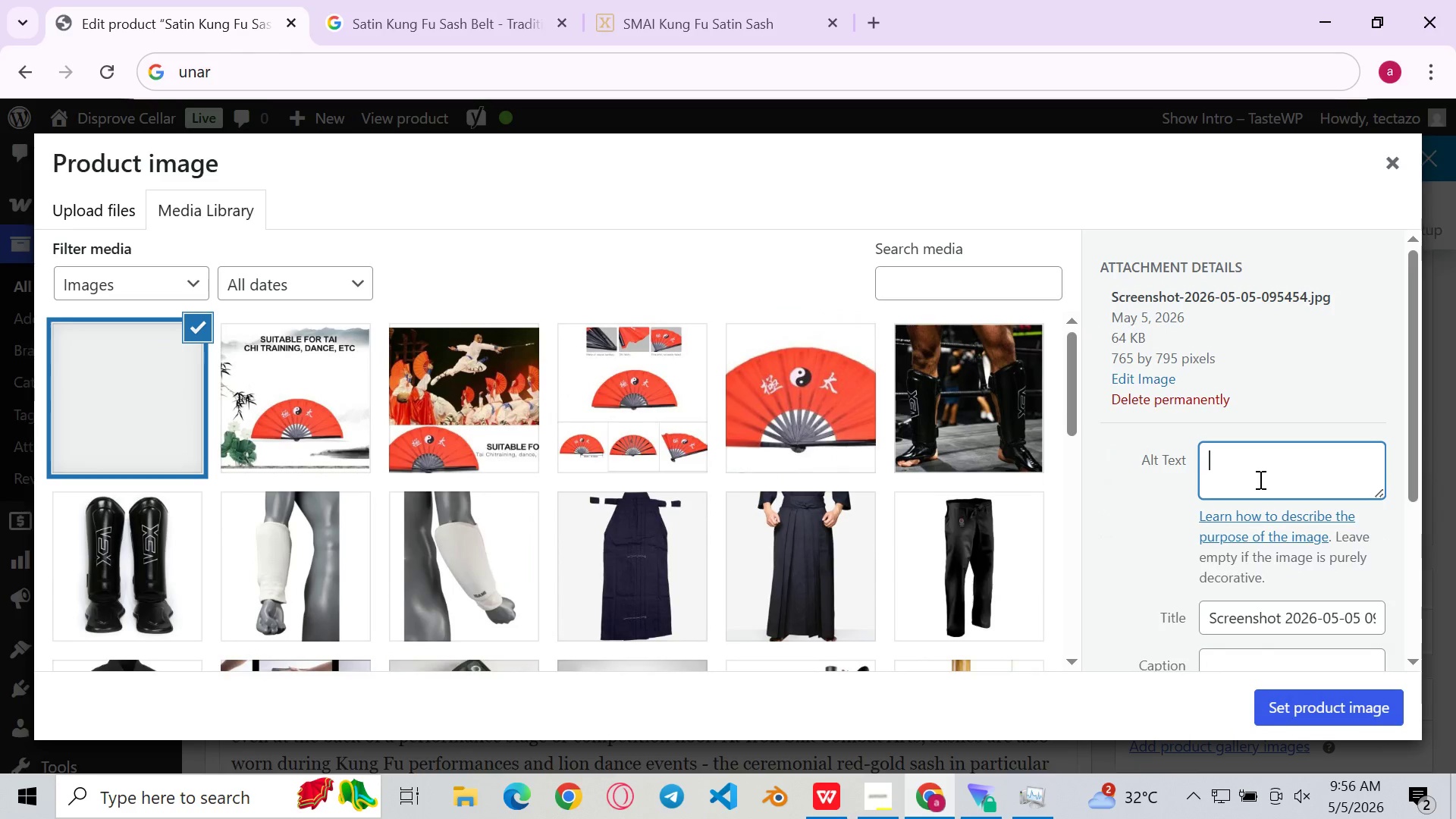 
type(sa)
key(Backspace)
key(Backspace)
key(Backspace)
type(Satin J)
key(Backspace)
type(Kung fu sash)
 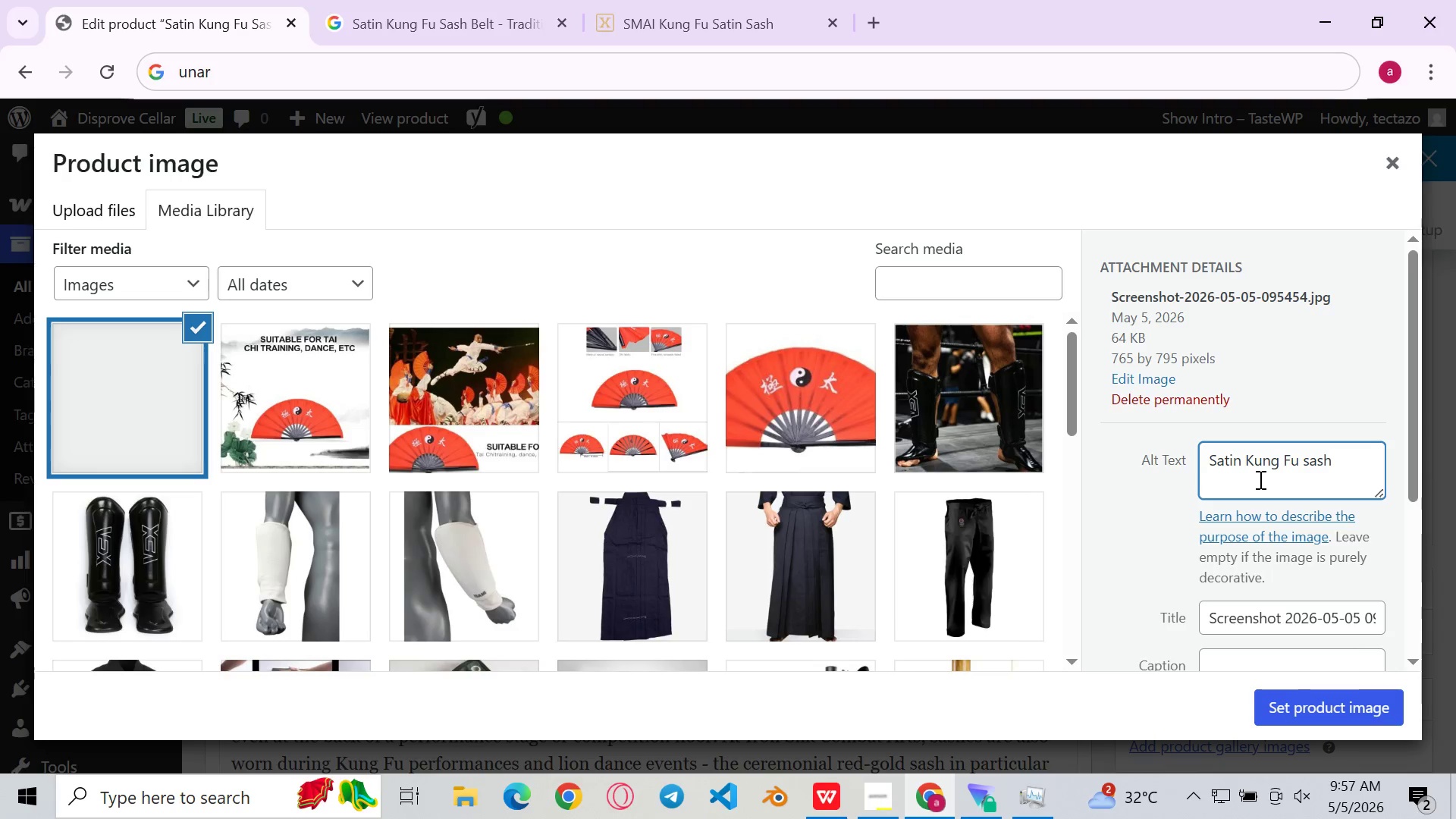 
type( belt shown tied in a traditional double-bow knor )
key(Backspace)
key(Backspace)
type(t at a waist p)
key(Backspace)
type(of a practio)
key(Backspace)
type(tiona)
key(Backspace)
type(er in a horse stance, demosr)
key(Backspace)
type(trating )
 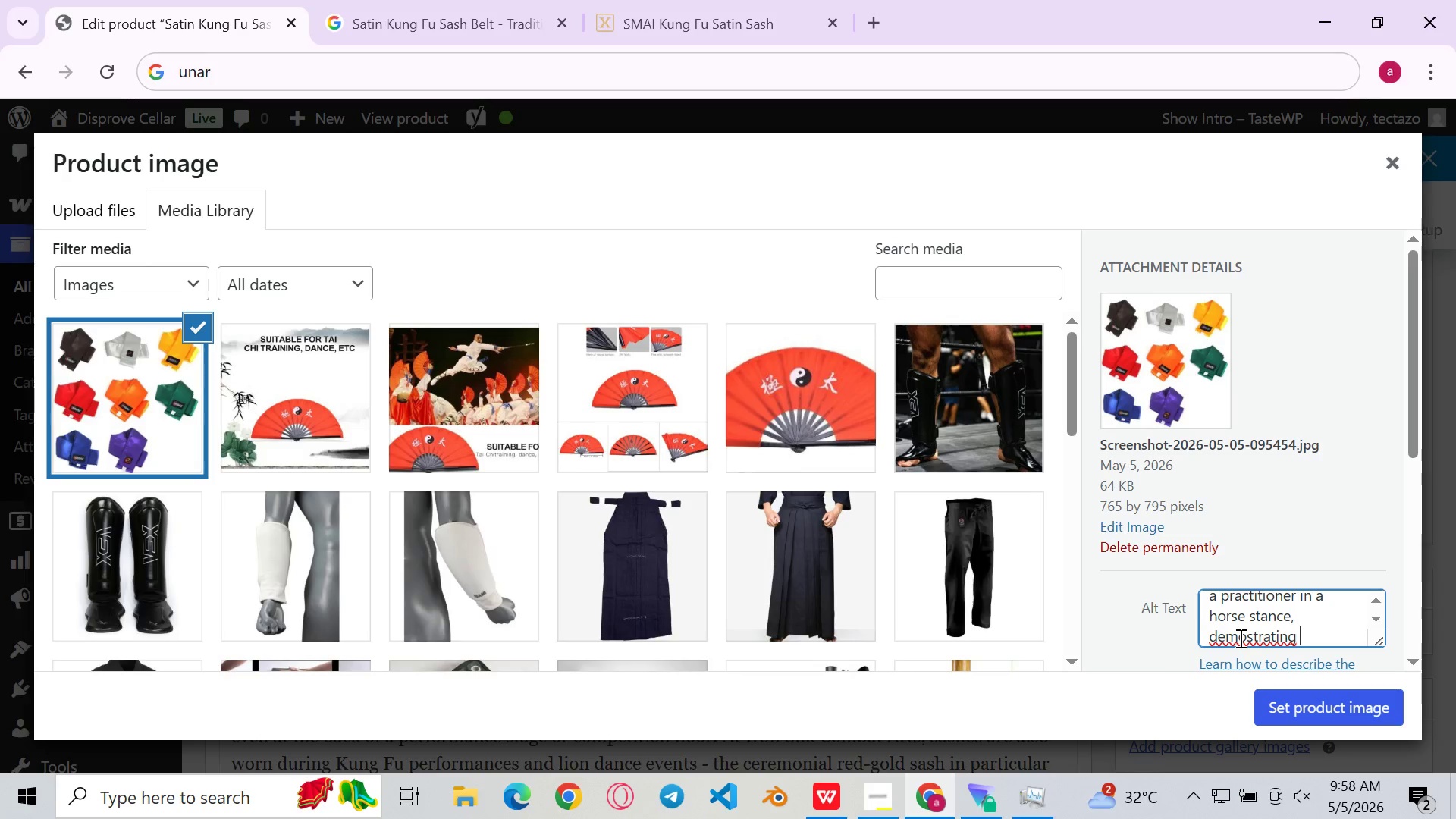 
left_click([1246, 638])
 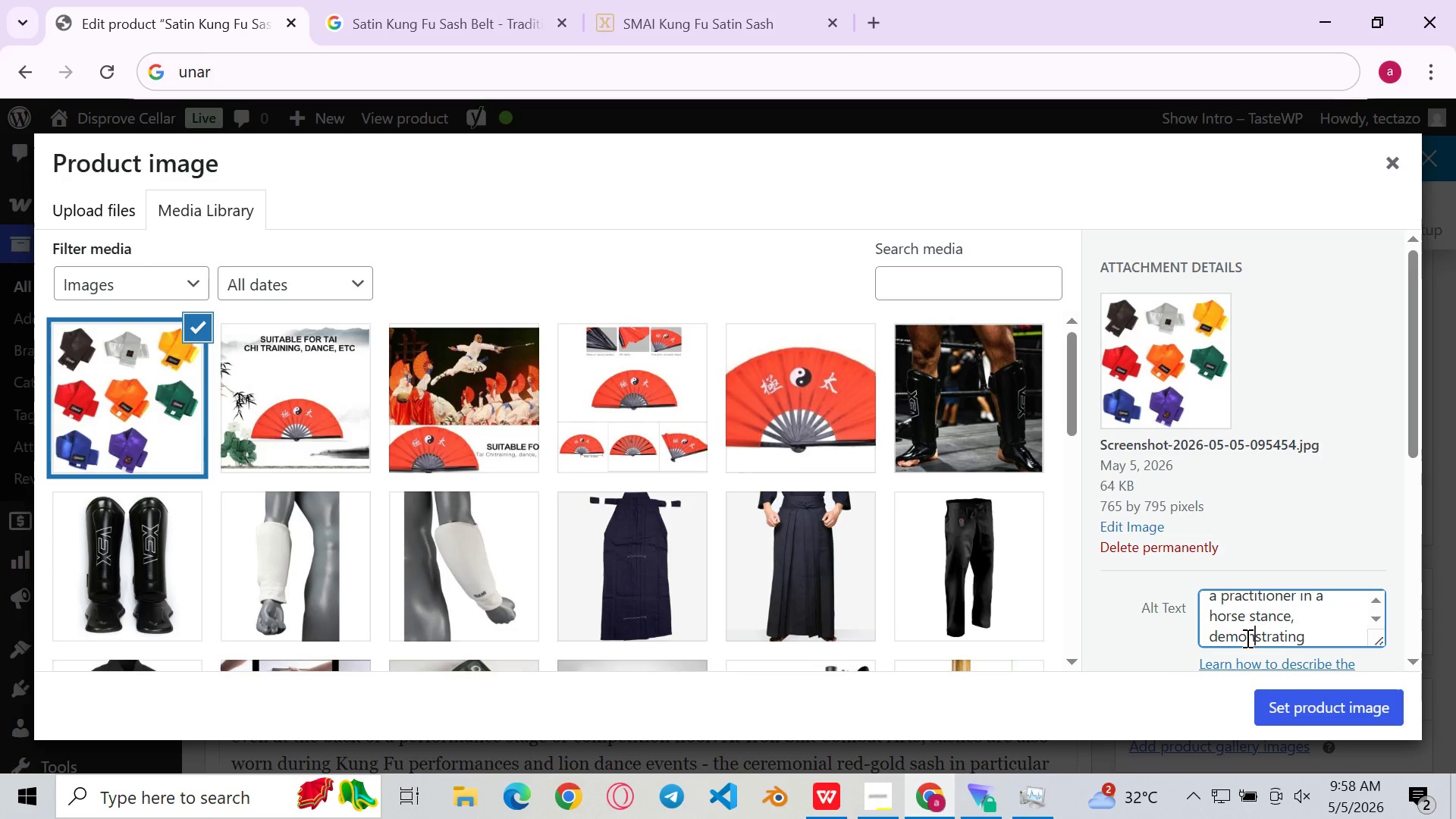 
key(N)
 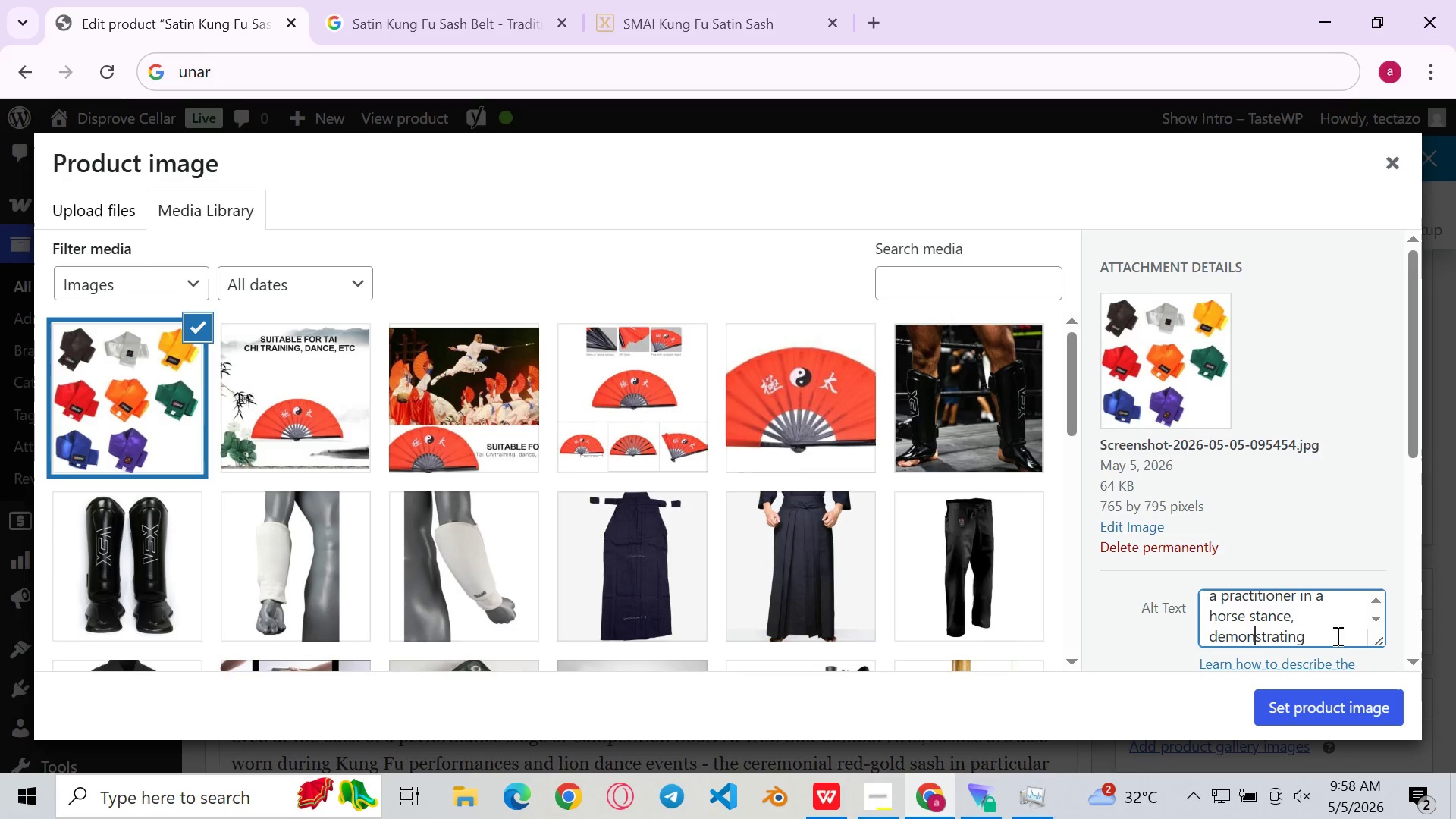 
left_click([1336, 632])
 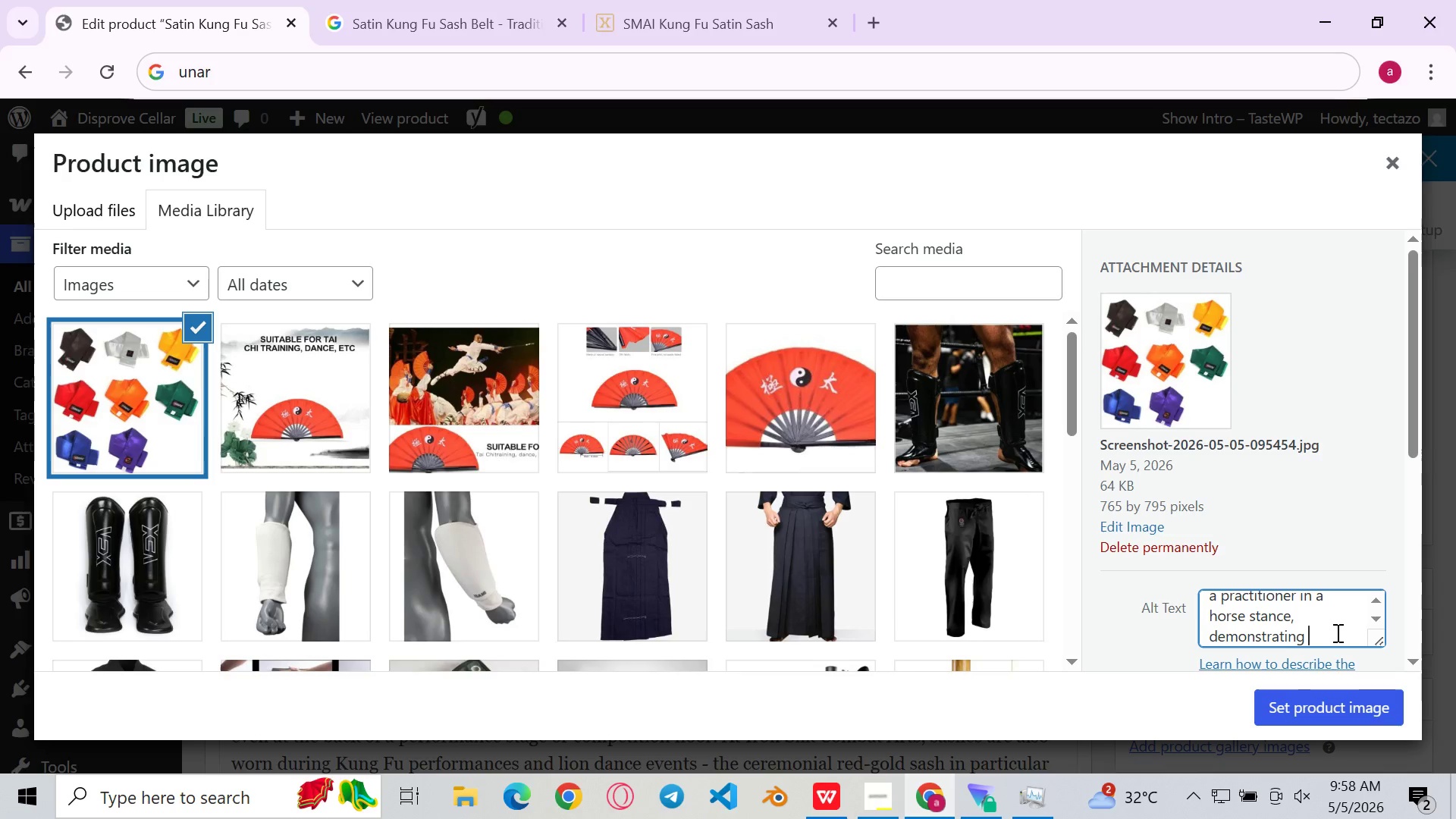 
type( ceremonial and functional use in Kung Fu traininga)
 